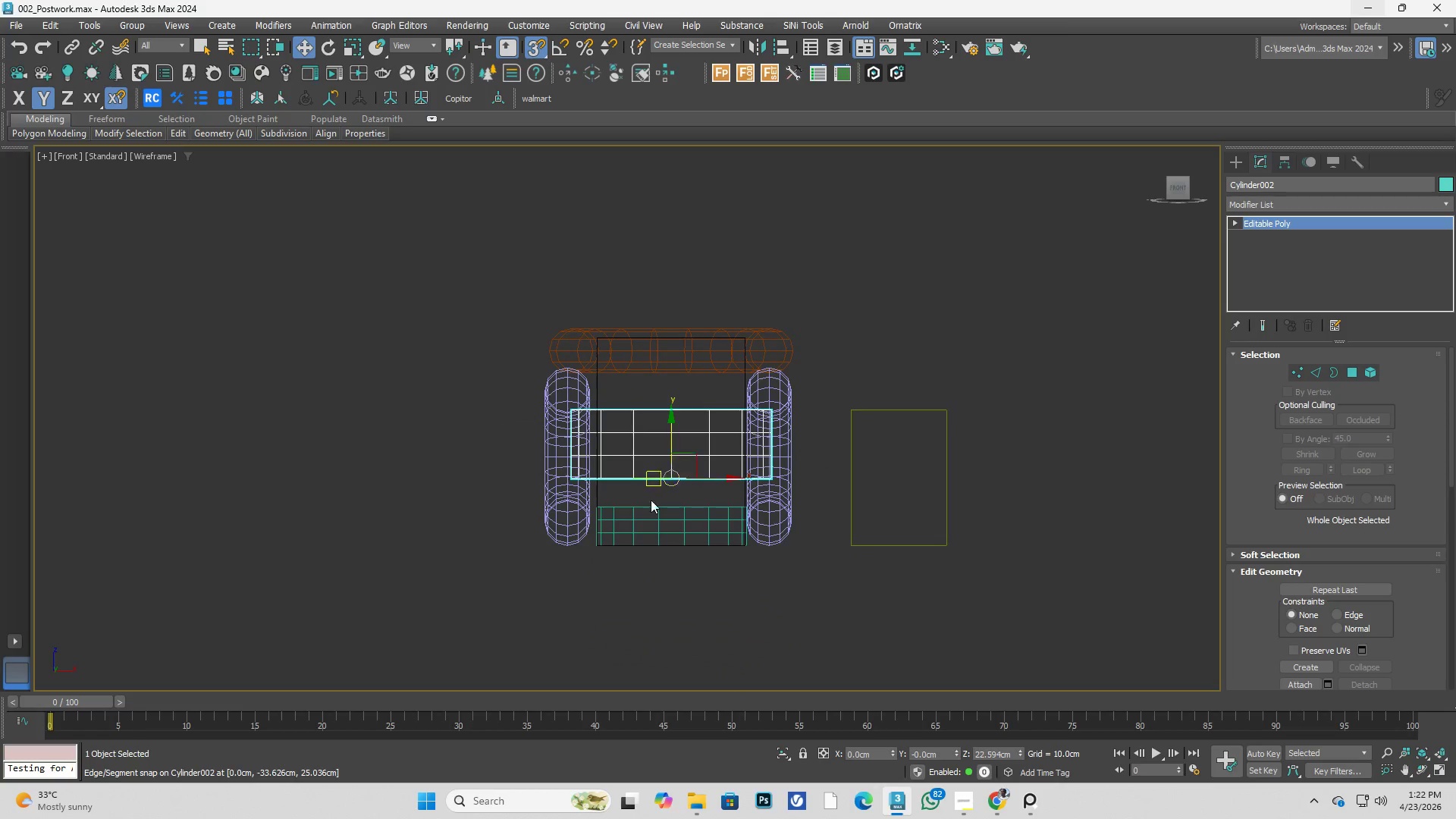 
key(1)
 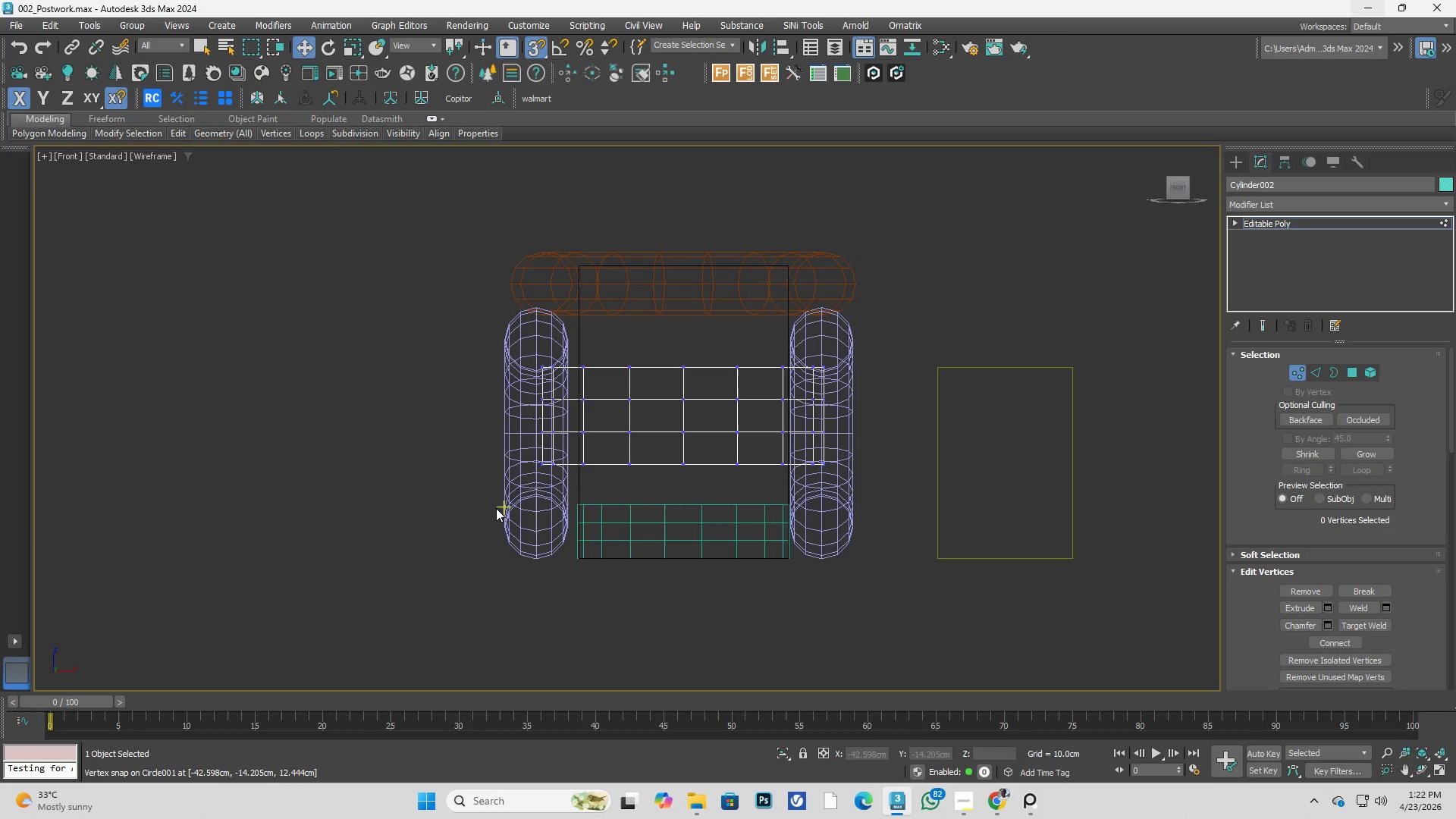 
scroll: coordinate [642, 513], scroll_direction: up, amount: 1.0
 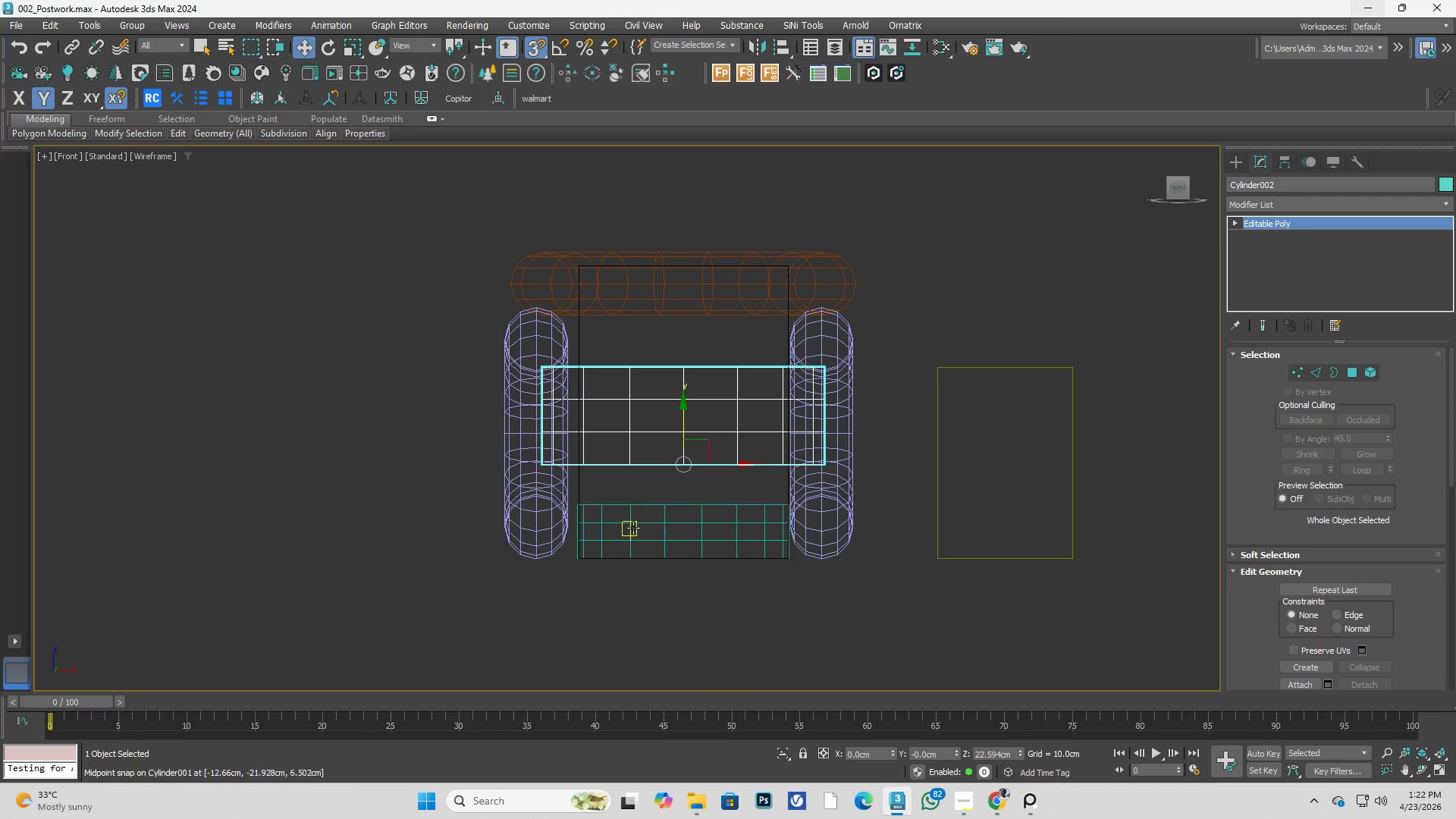 
left_click_drag(start_coordinate=[497, 509], to_coordinate=[881, 450])
 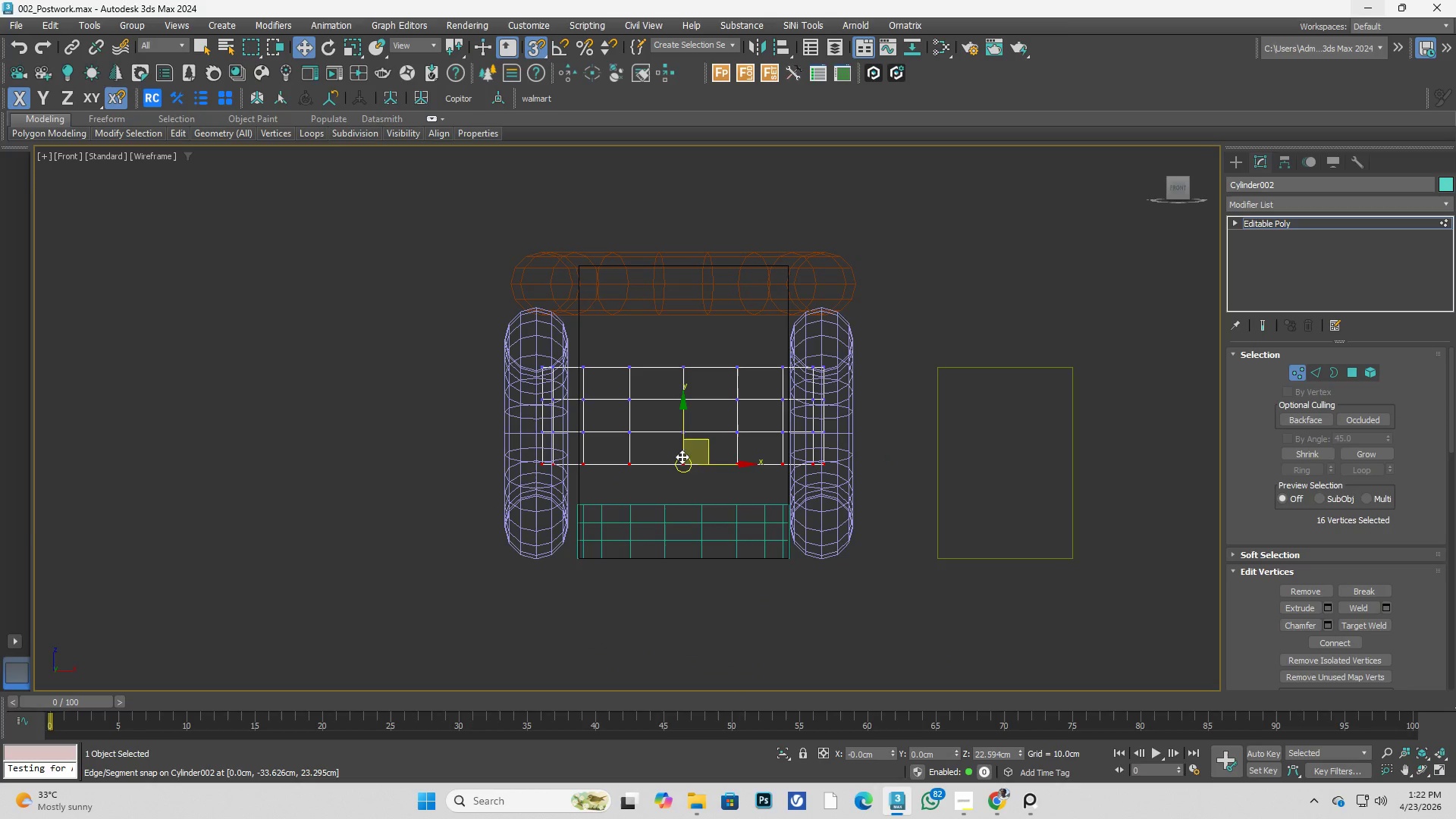 
key(S)
 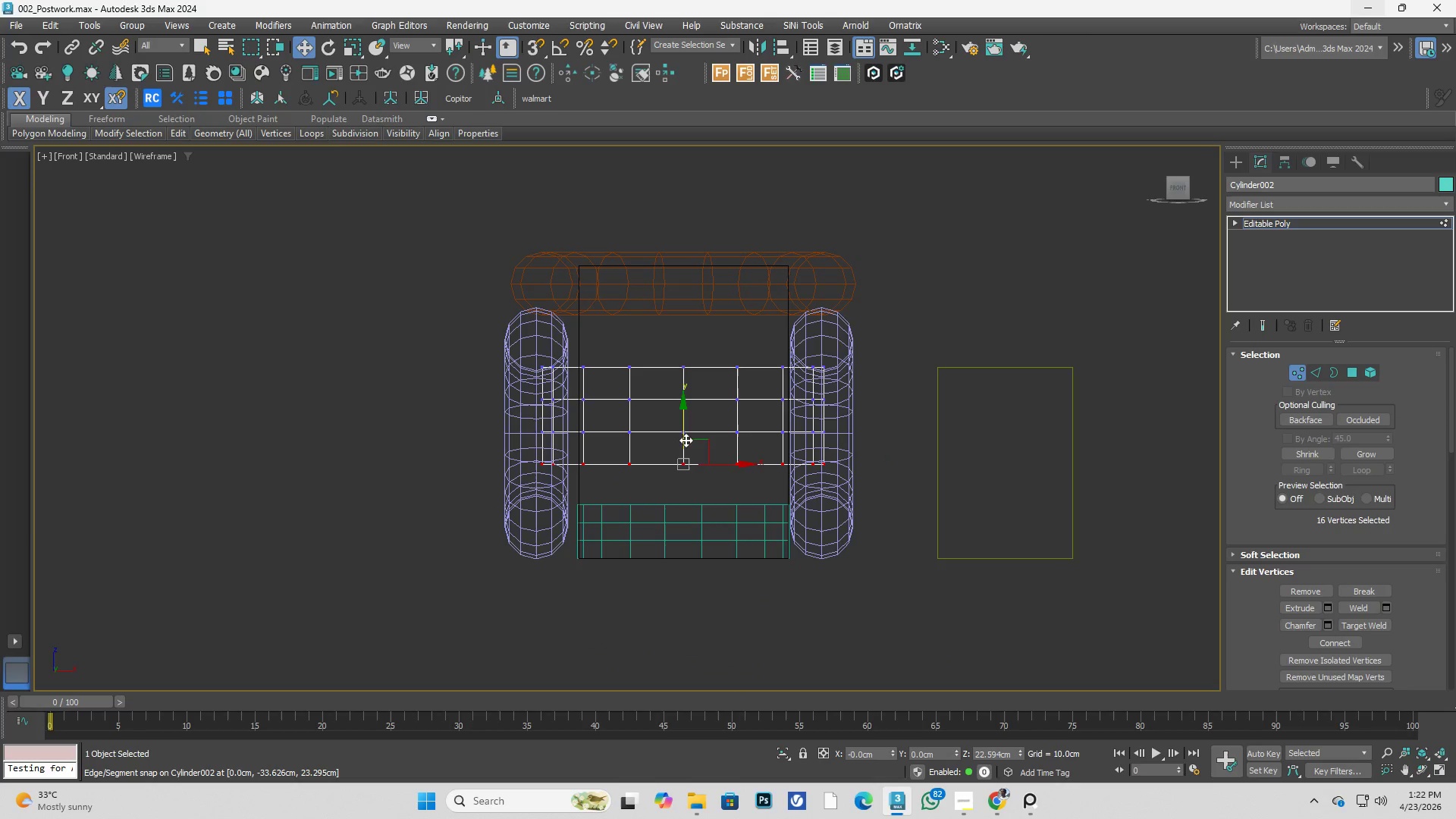 
left_click_drag(start_coordinate=[684, 439], to_coordinate=[687, 452])
 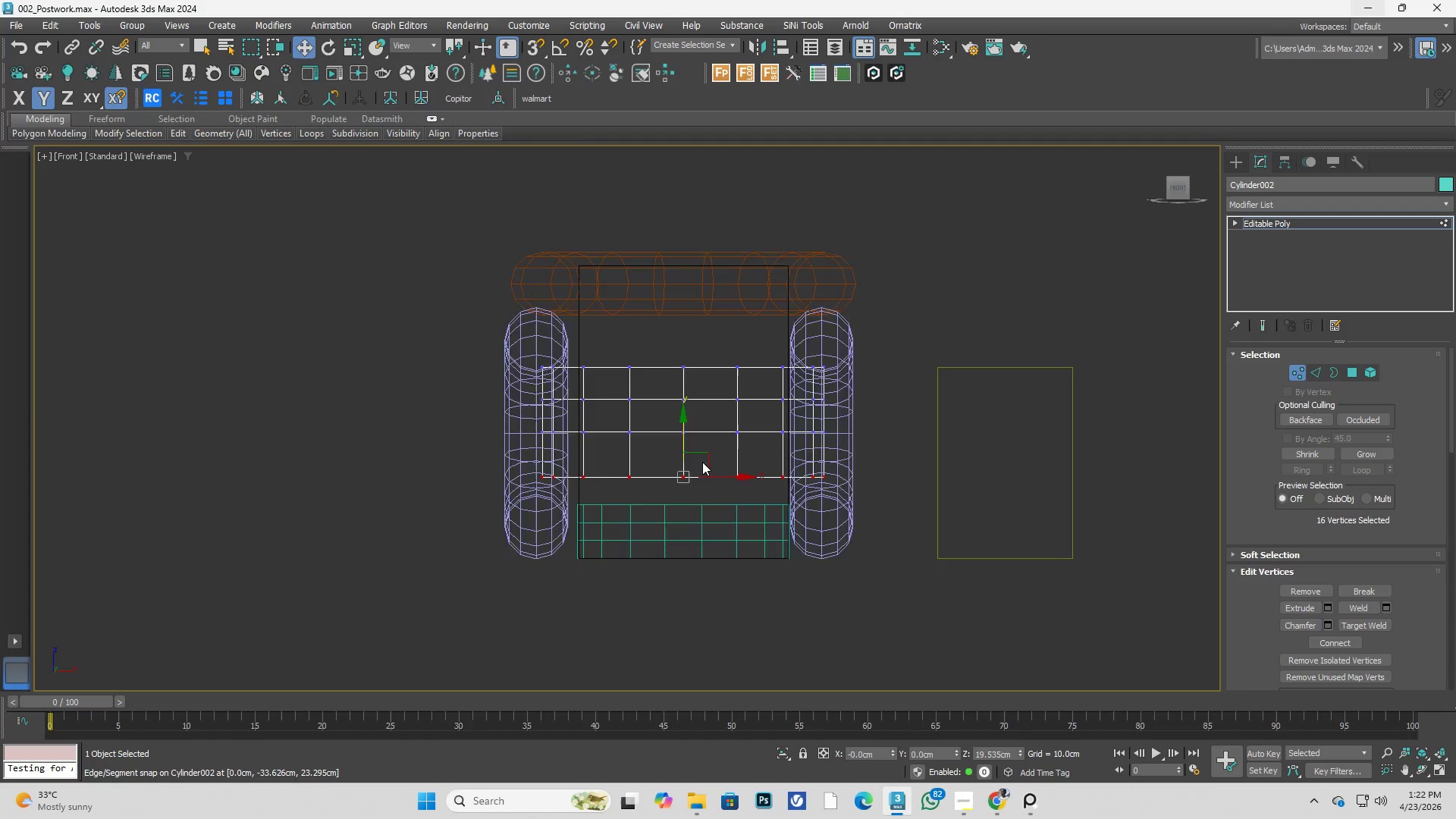 
scroll: coordinate [702, 465], scroll_direction: down, amount: 1.0
 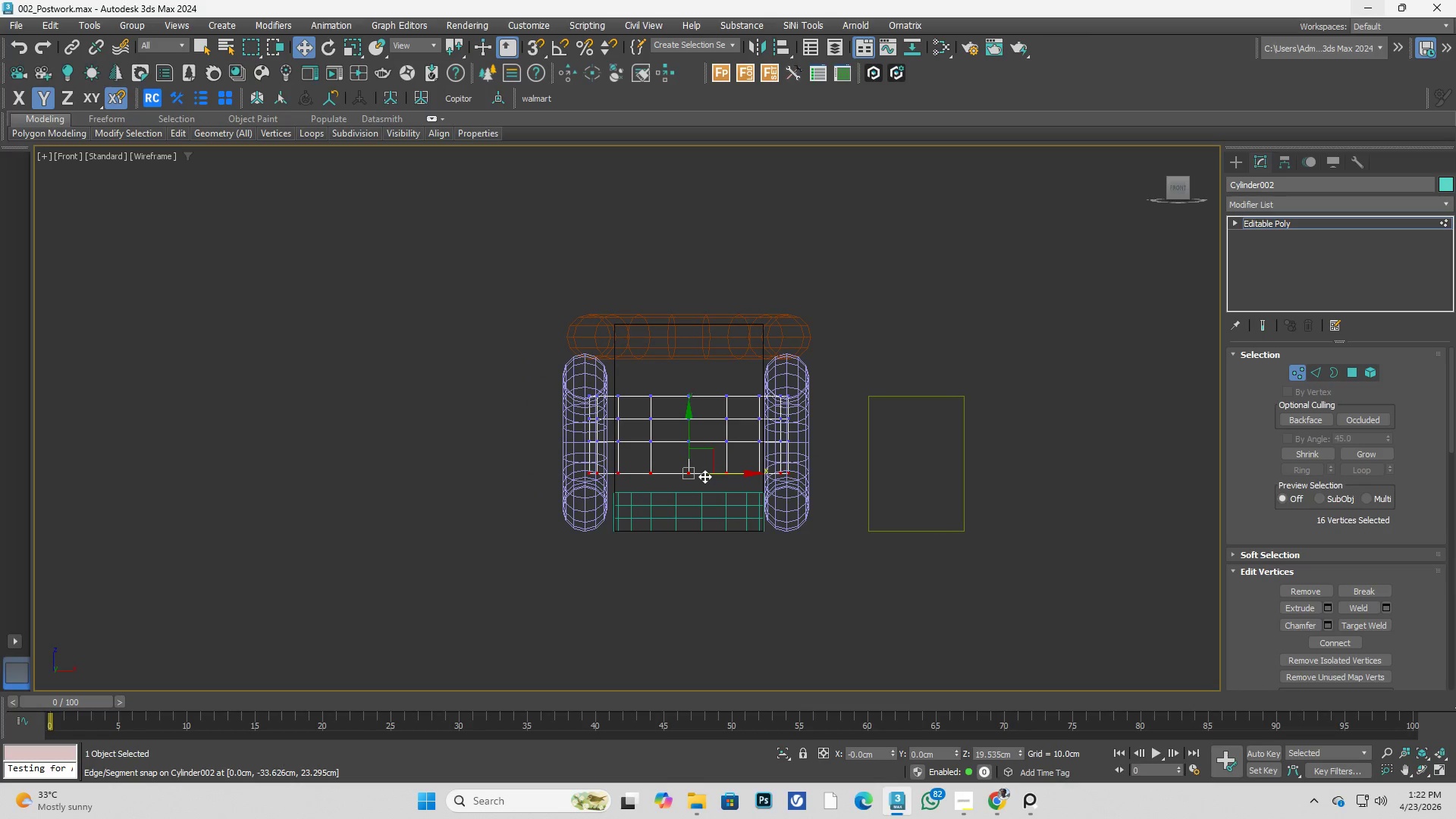 
key(T)
 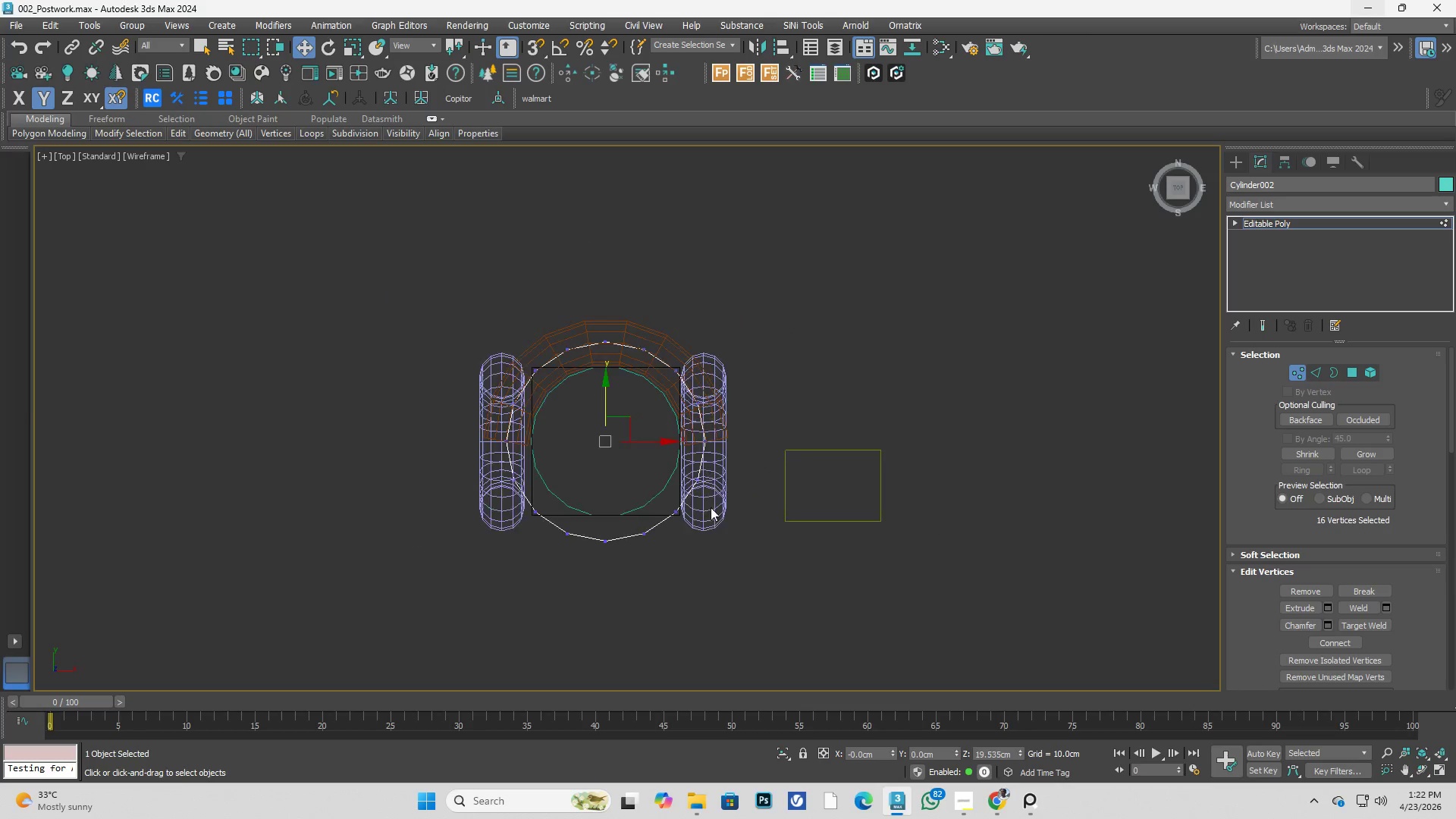 
scroll: coordinate [617, 444], scroll_direction: down, amount: 1.0
 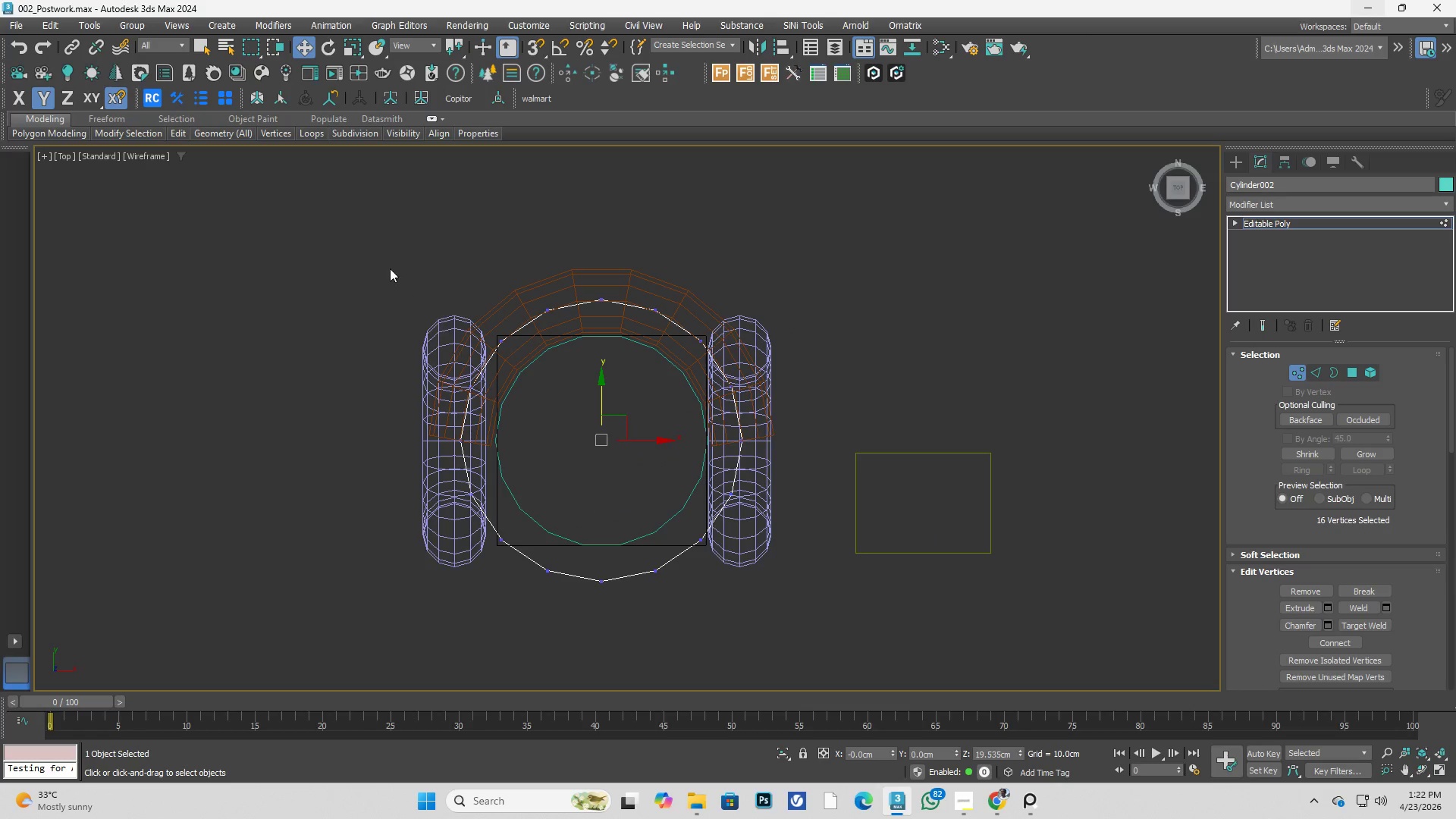 
left_click_drag(start_coordinate=[397, 264], to_coordinate=[960, 645])
 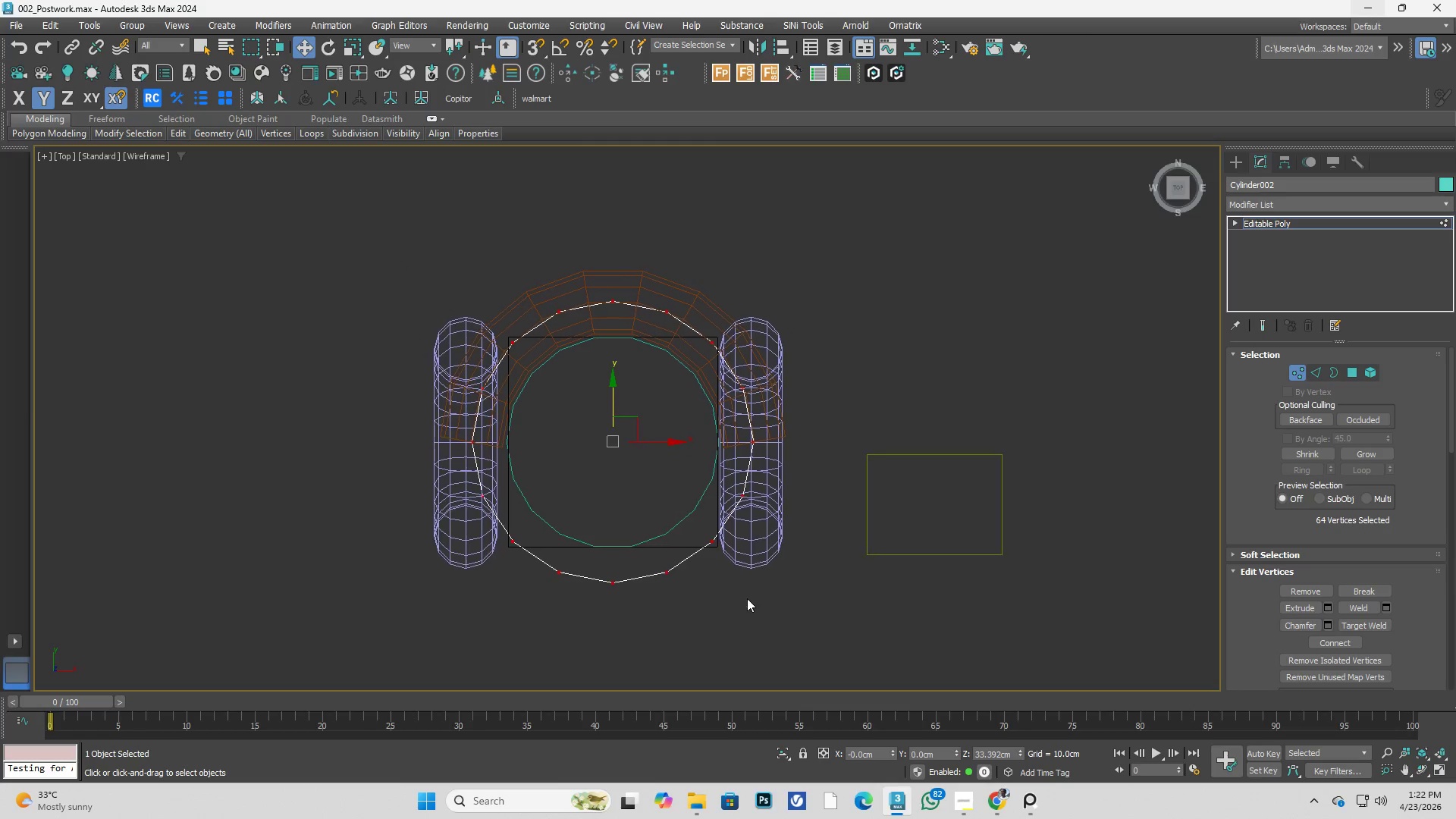 
type(rf[F3][F3])
 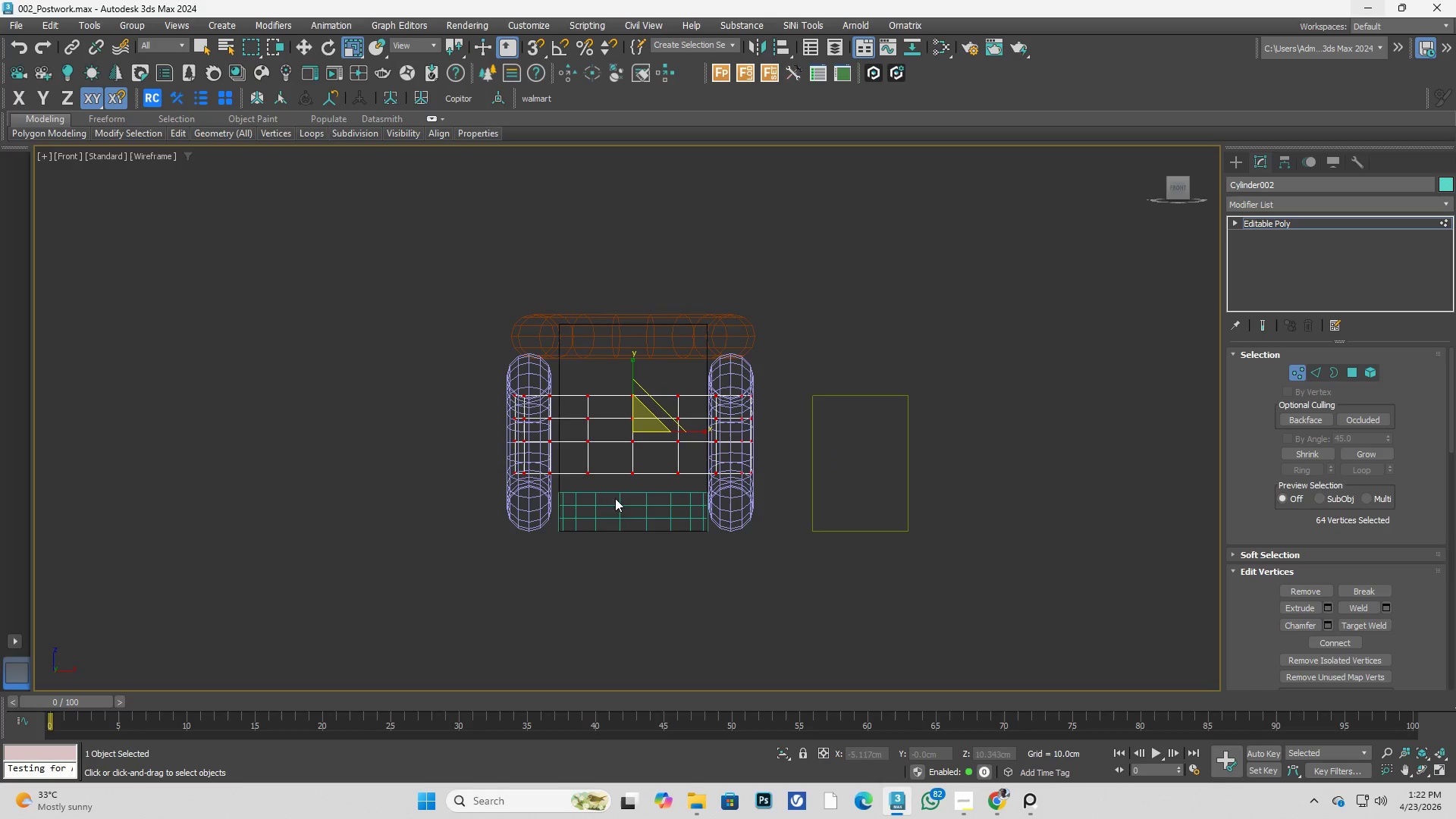 
left_click_drag(start_coordinate=[643, 425], to_coordinate=[642, 404])
 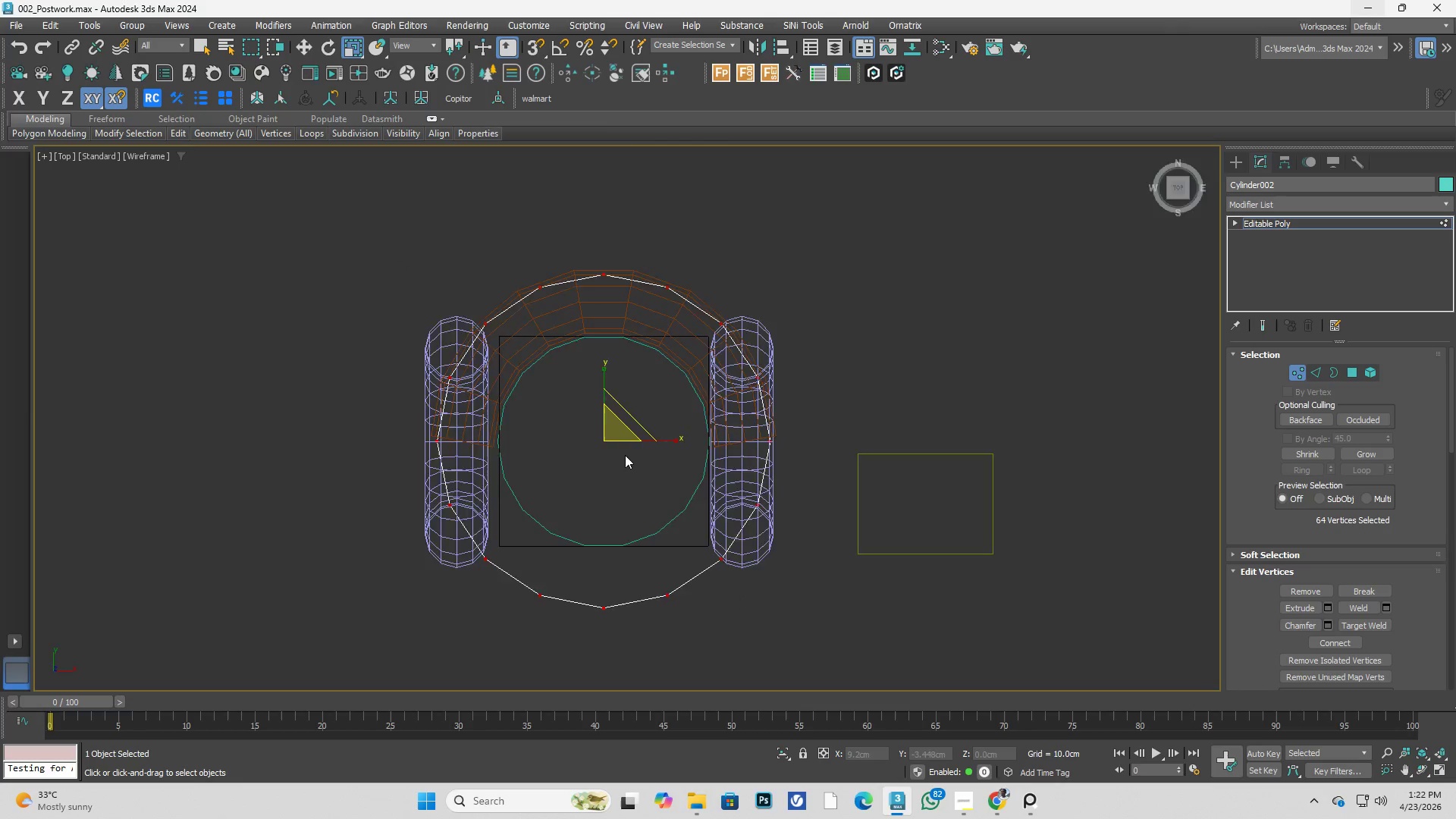 
scroll: coordinate [655, 496], scroll_direction: none, amount: 0.0
 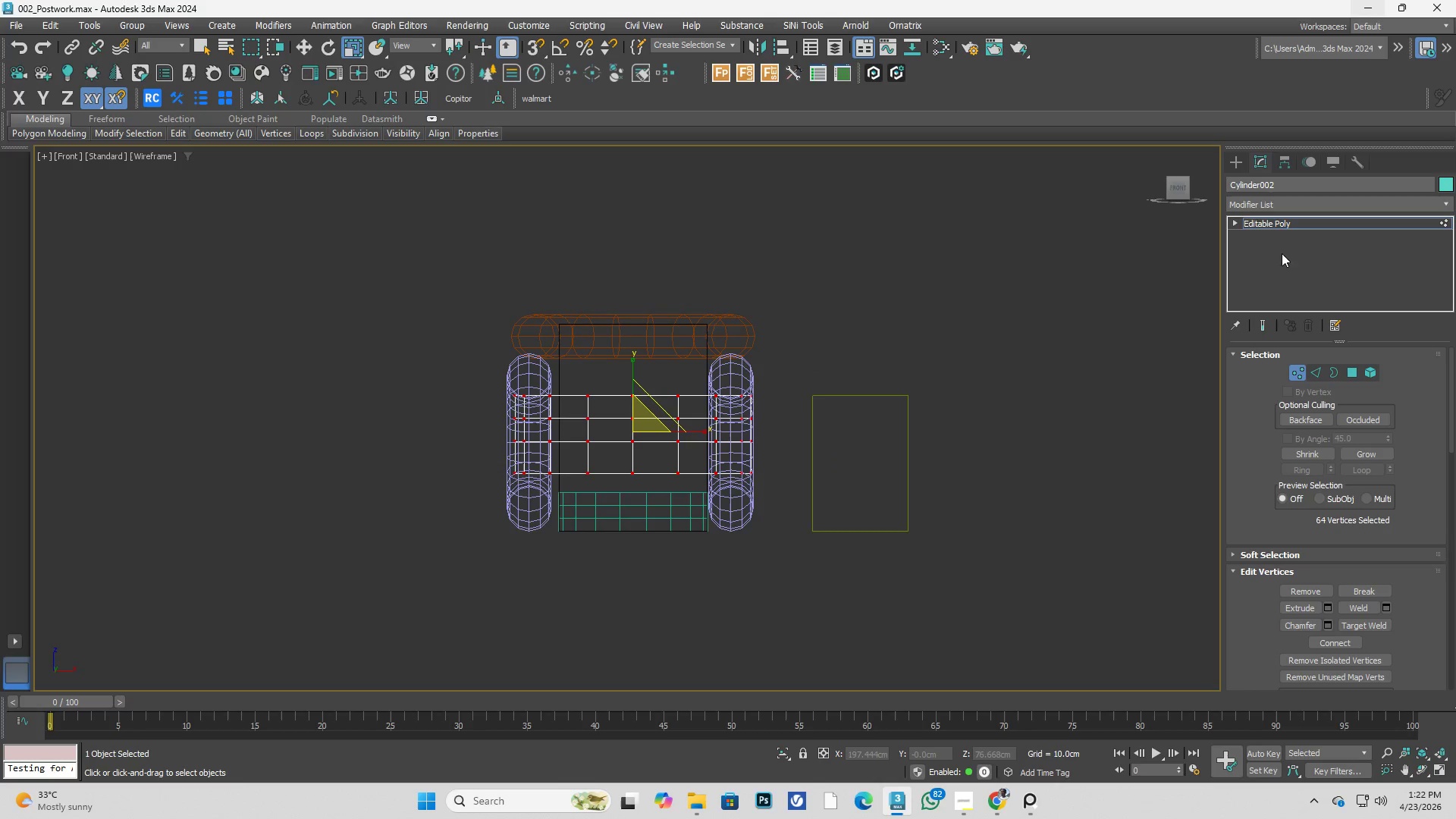 
left_click([1240, 160])
 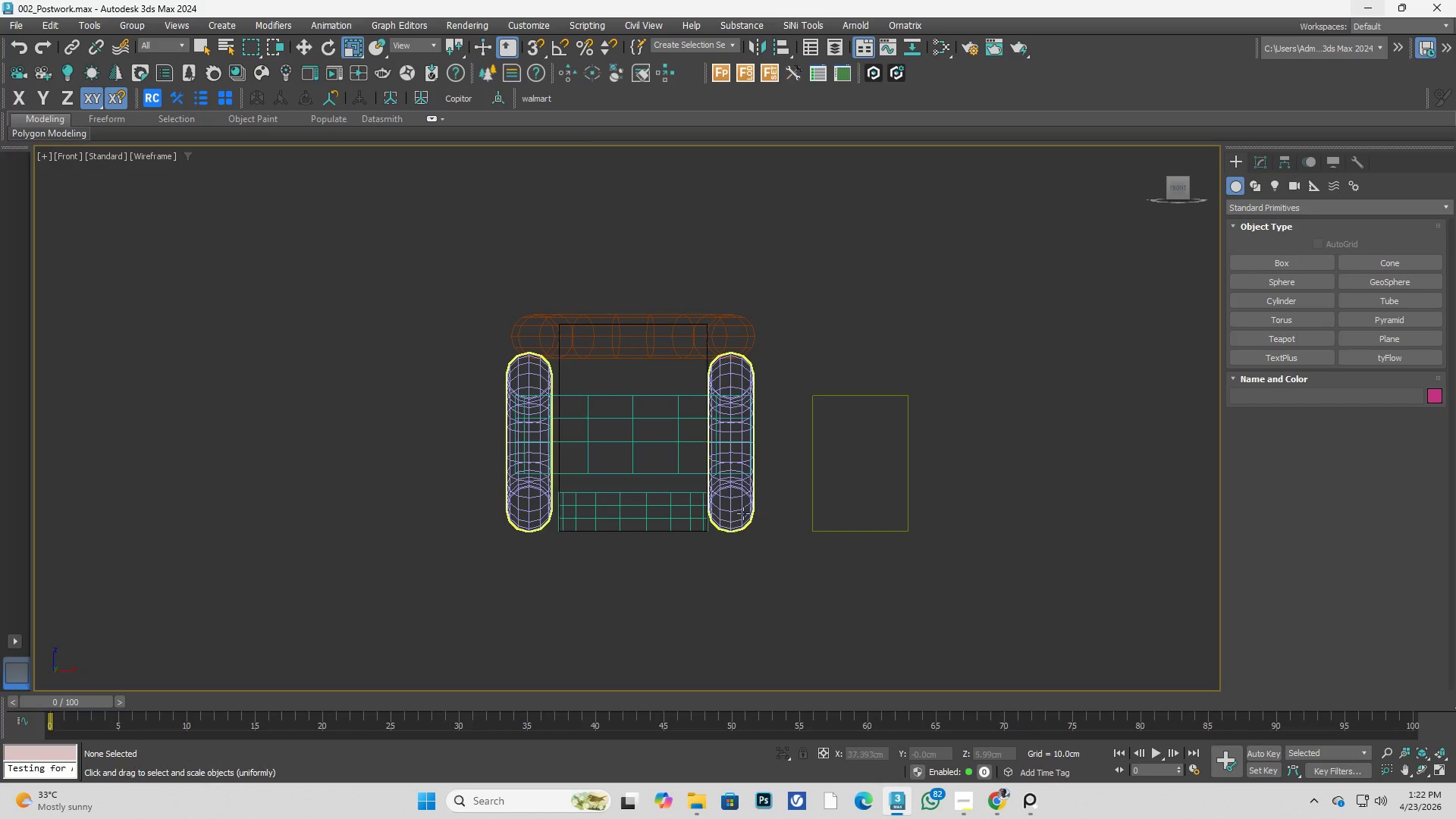 
left_click([728, 507])
 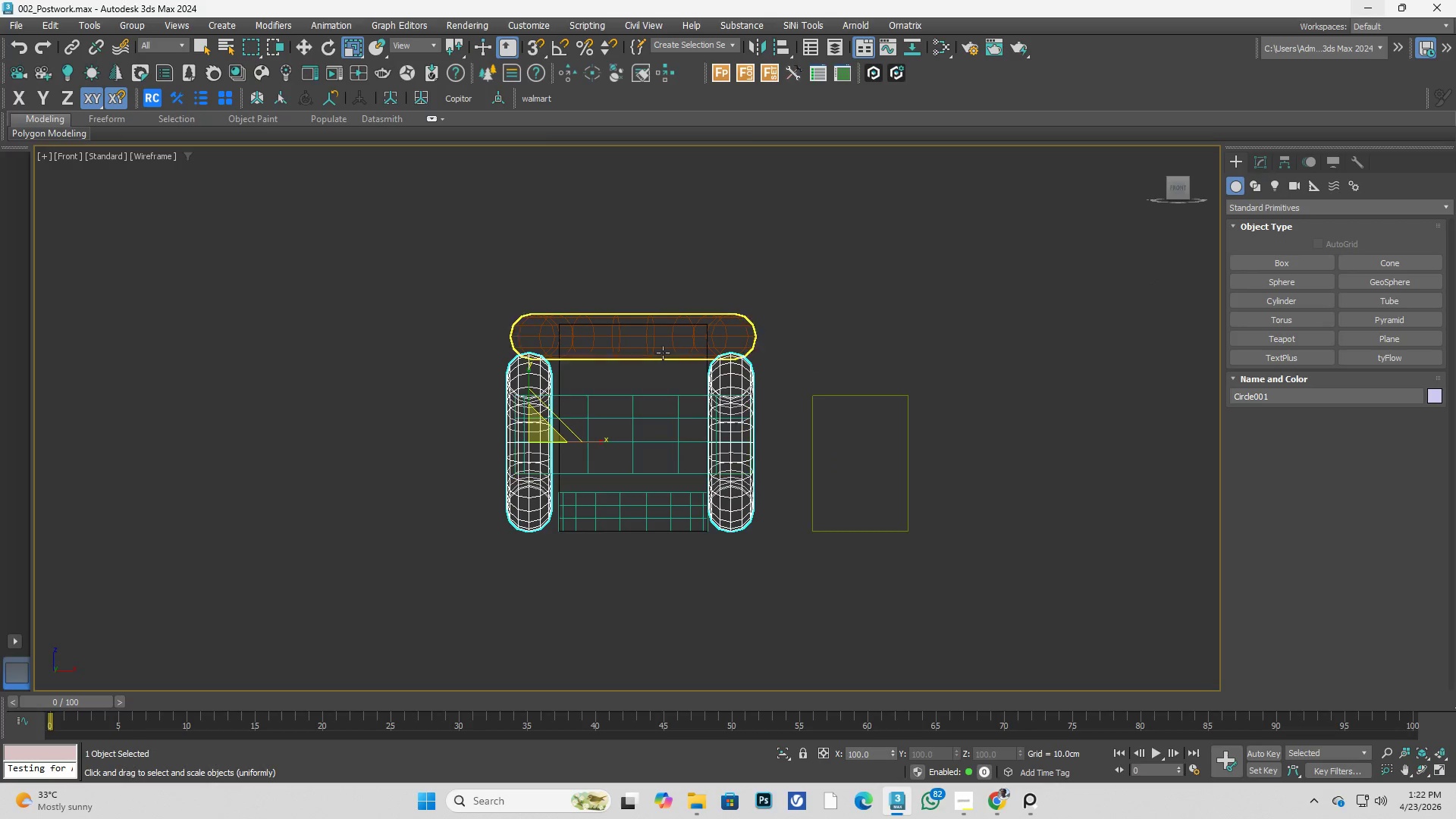 
left_click([651, 331])
 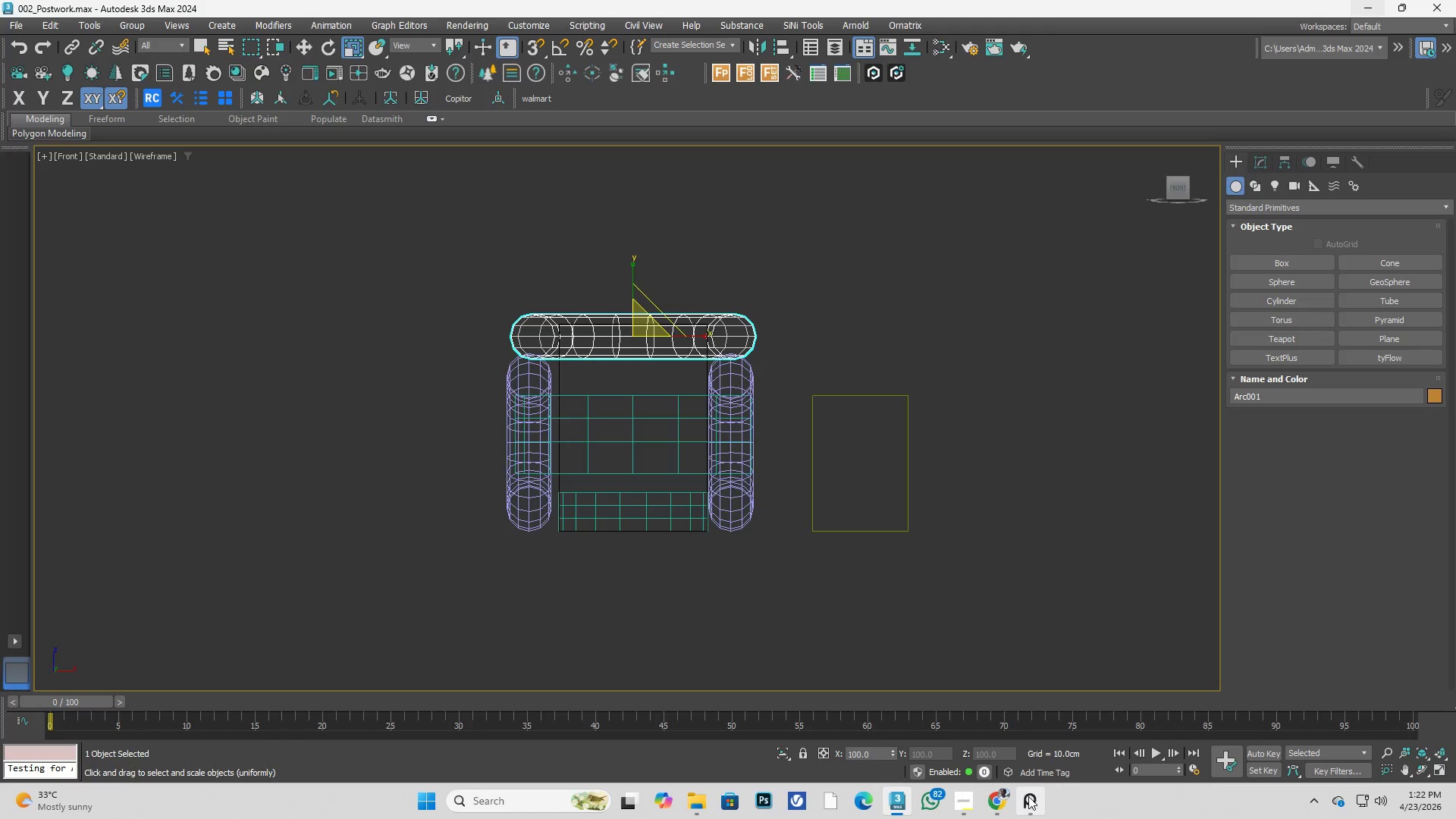 
left_click([1002, 799])
 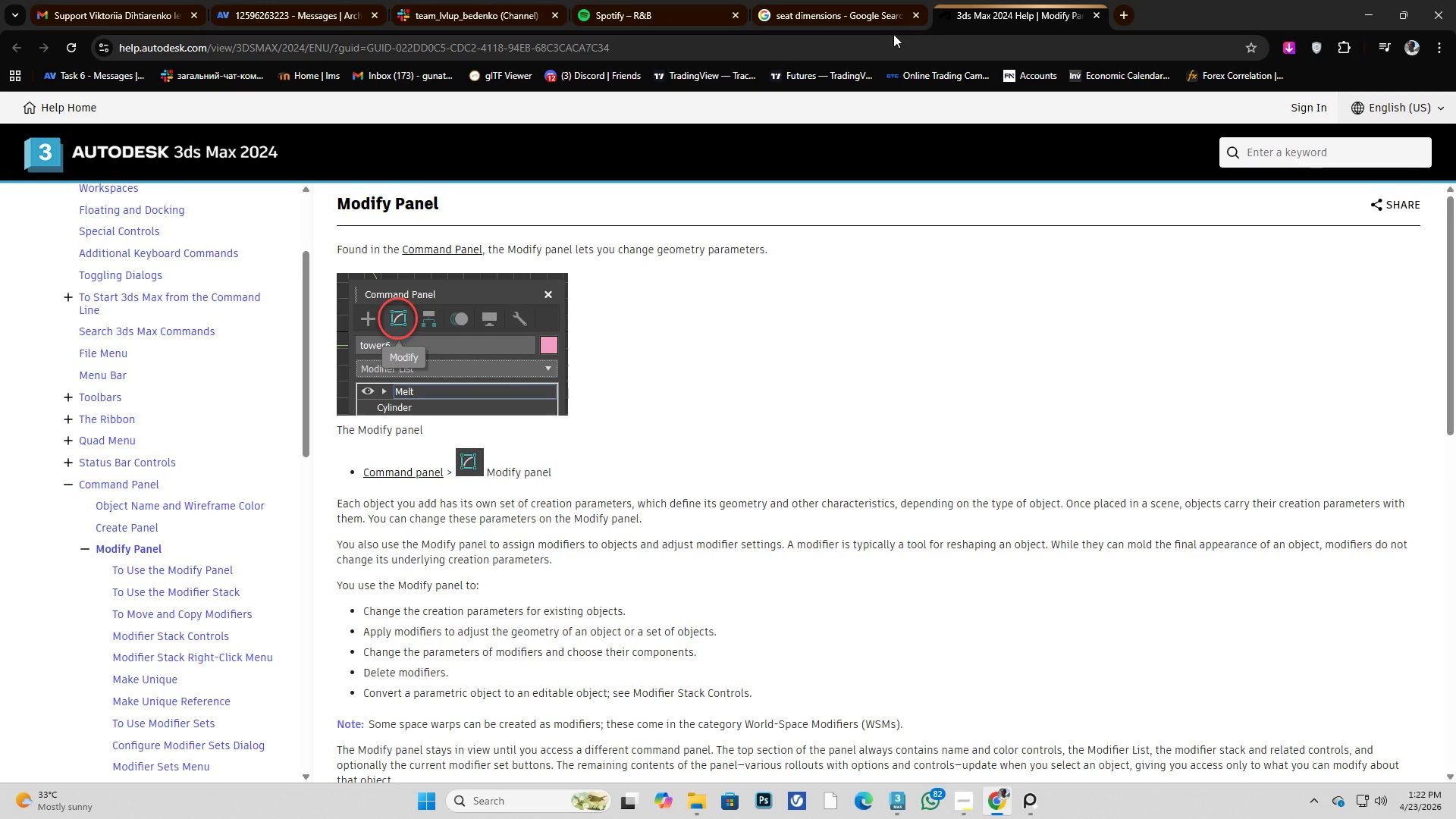 
wait(7.64)
 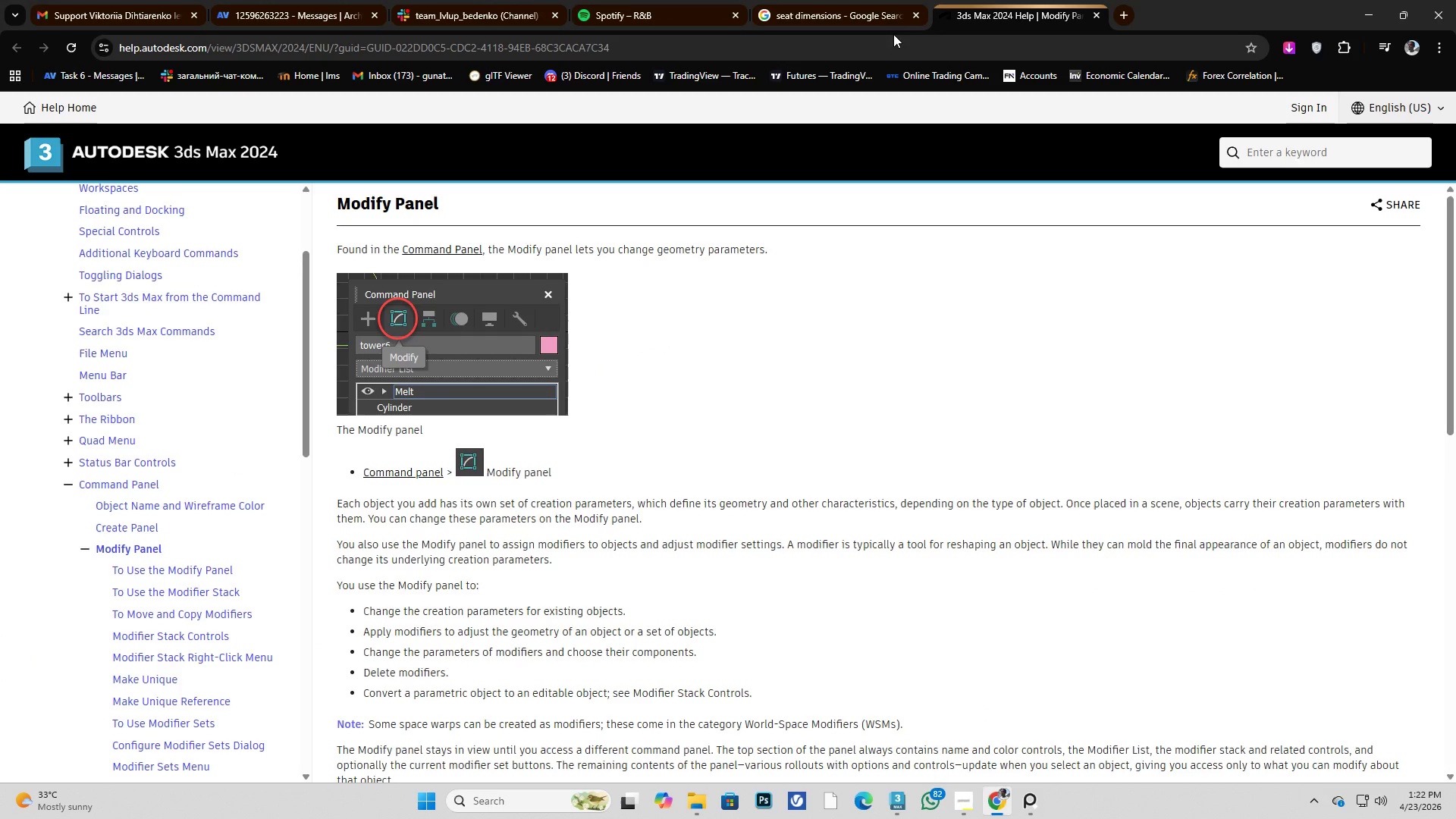 
left_click([847, 2])
 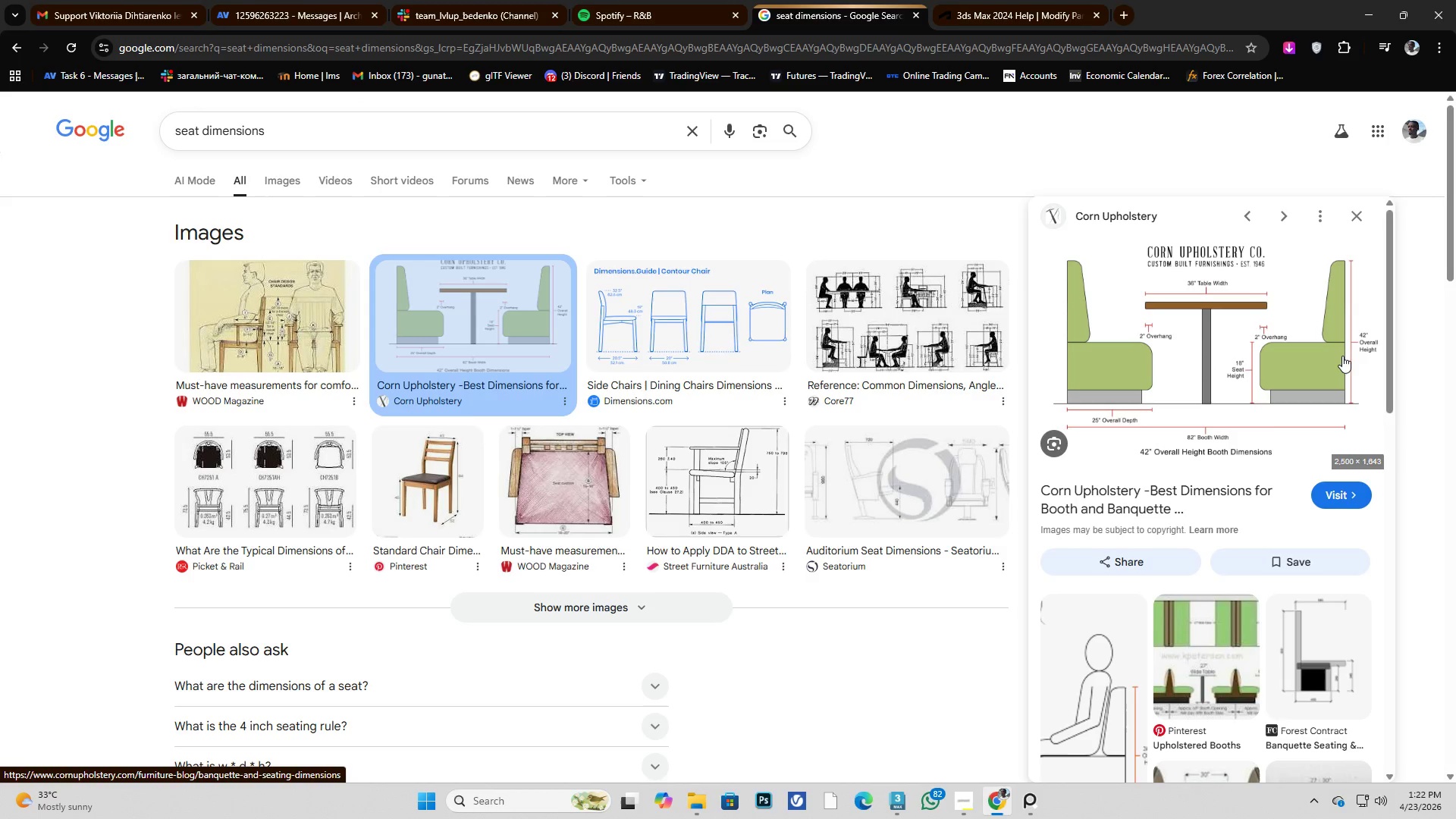 
wait(5.59)
 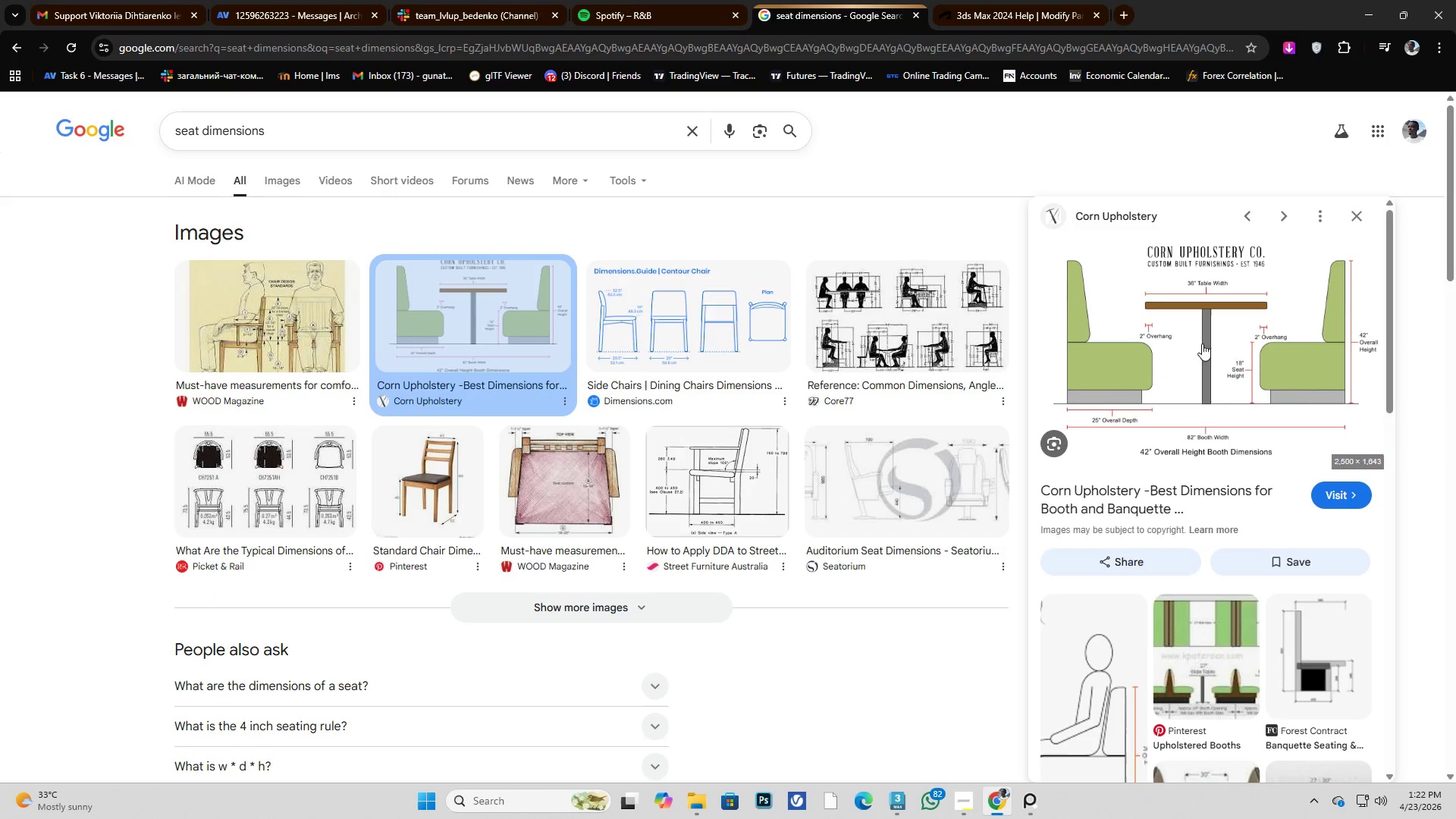 
left_click([1360, 17])
 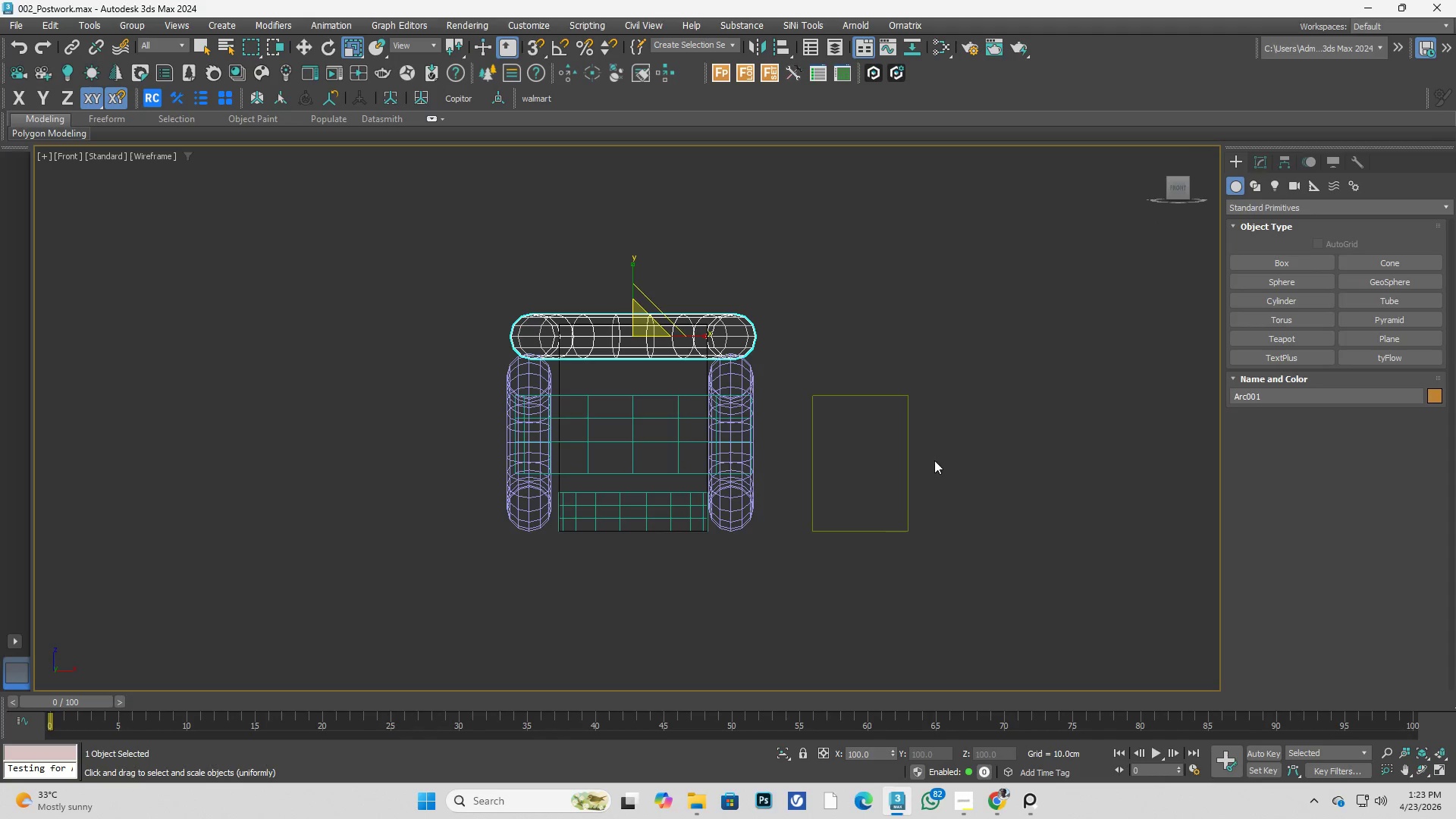 
left_click_drag(start_coordinate=[976, 379], to_coordinate=[874, 451])
 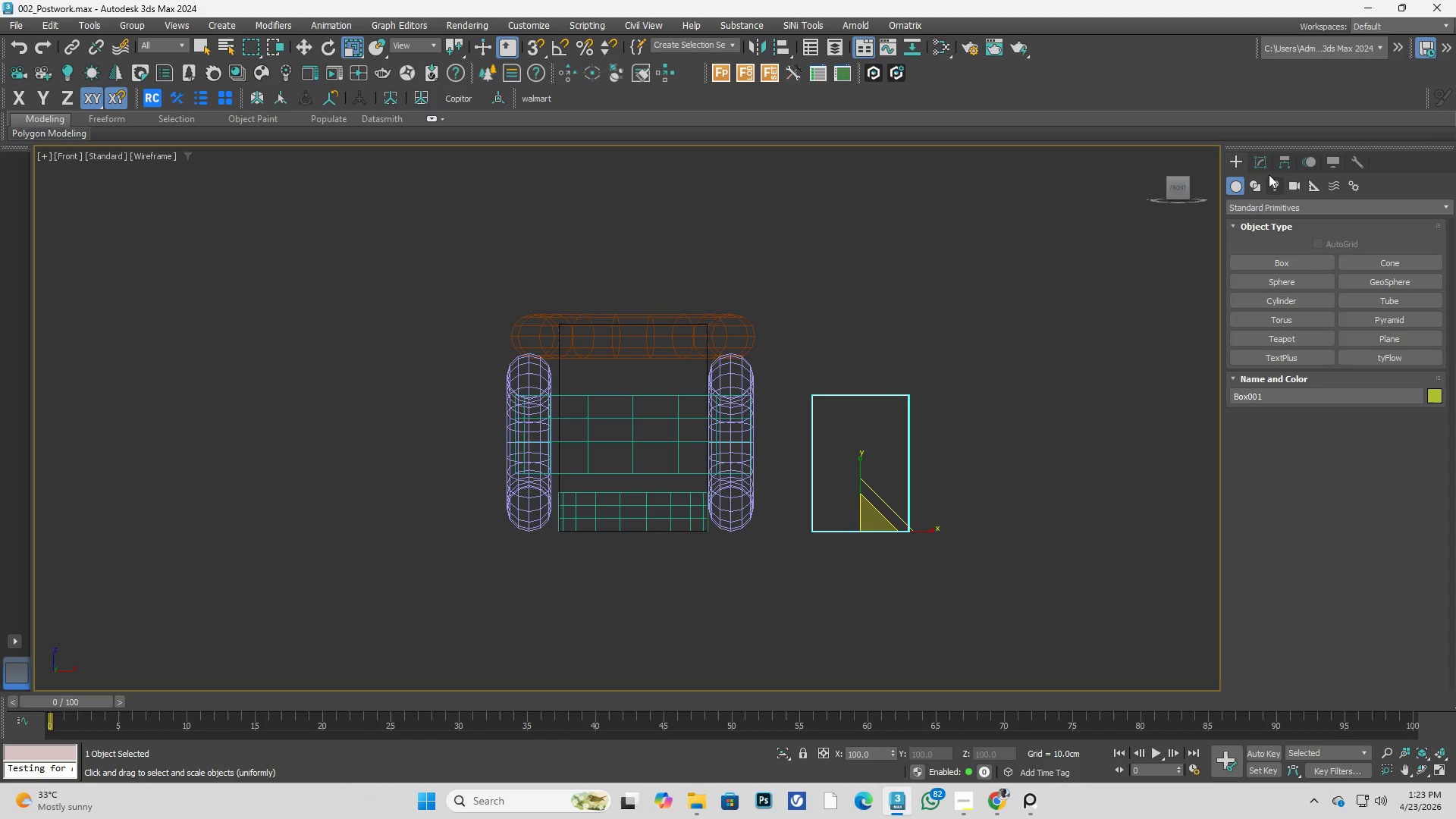 
left_click([1256, 161])
 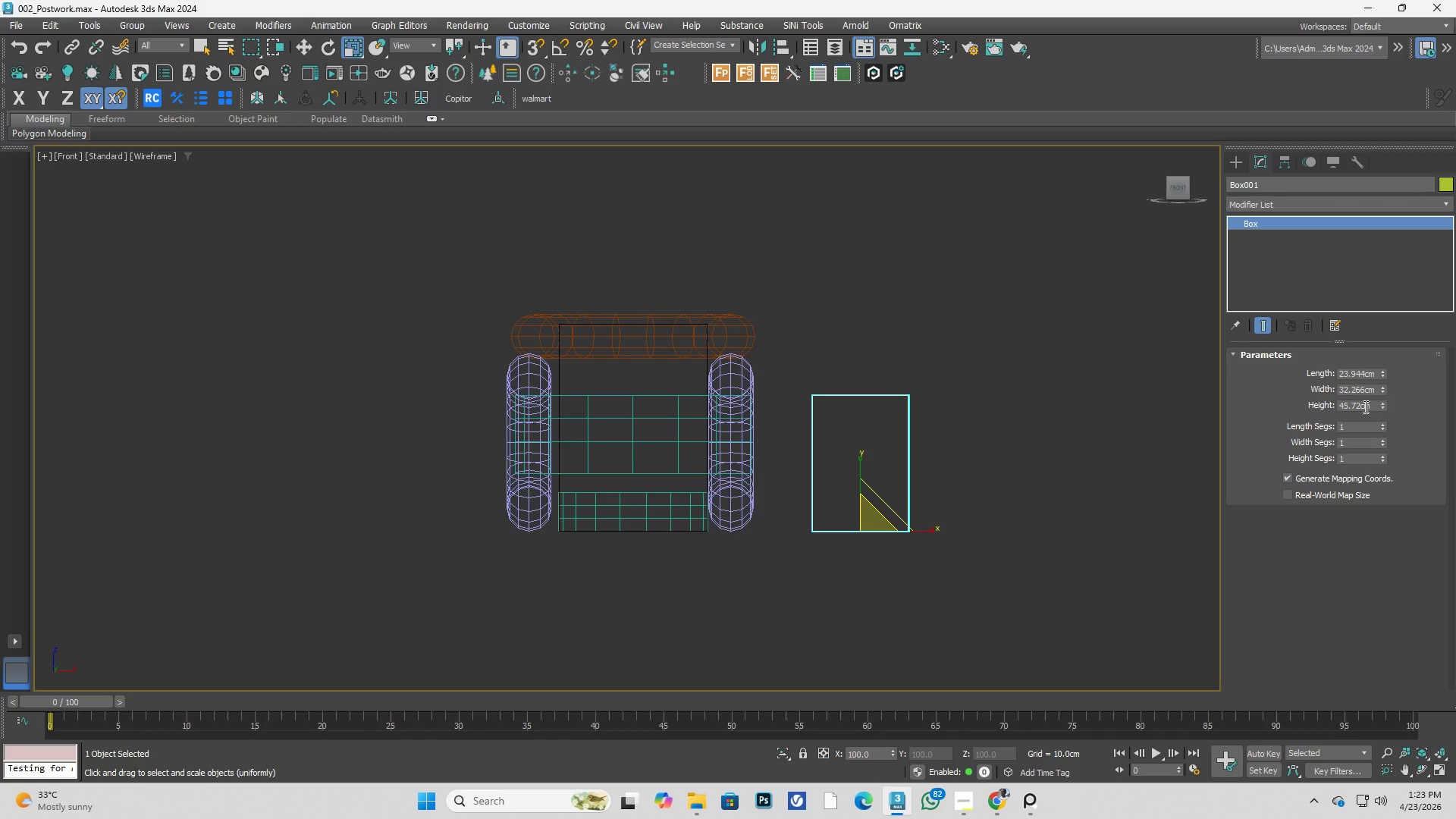 
double_click([1364, 406])
 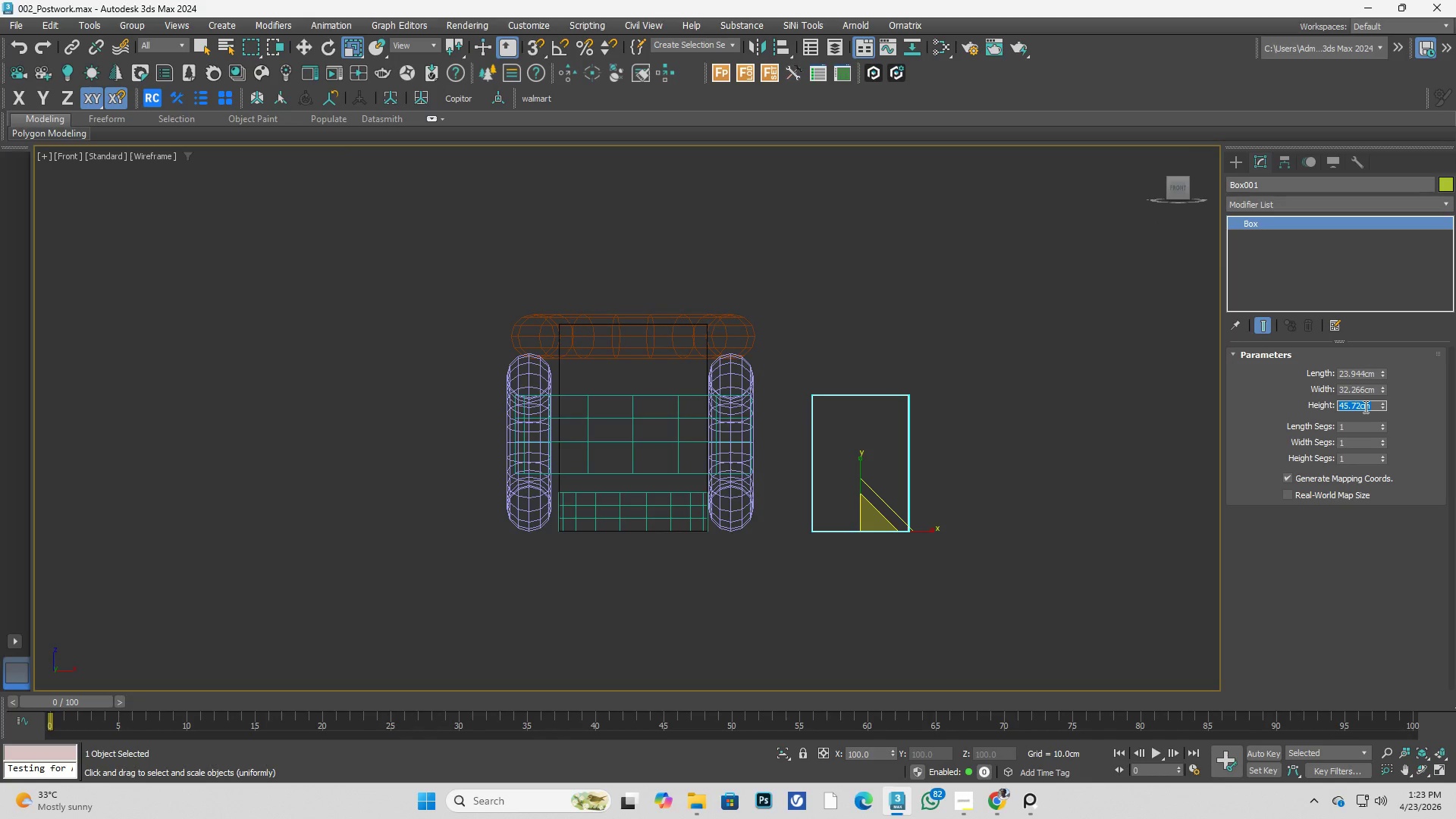 
key(Numpad2)
 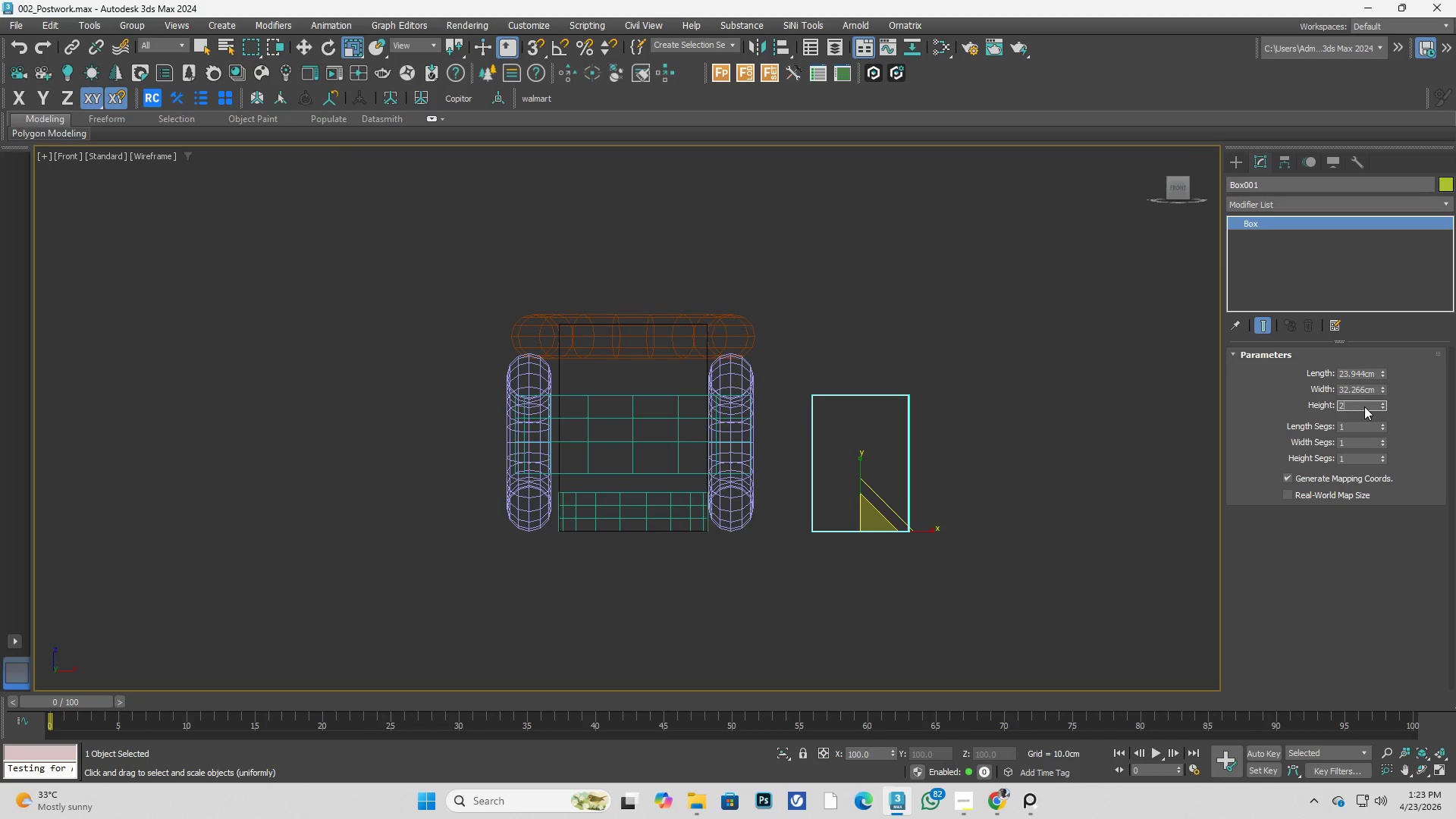 
hold_key(key=ShiftLeft, duration=0.31)
 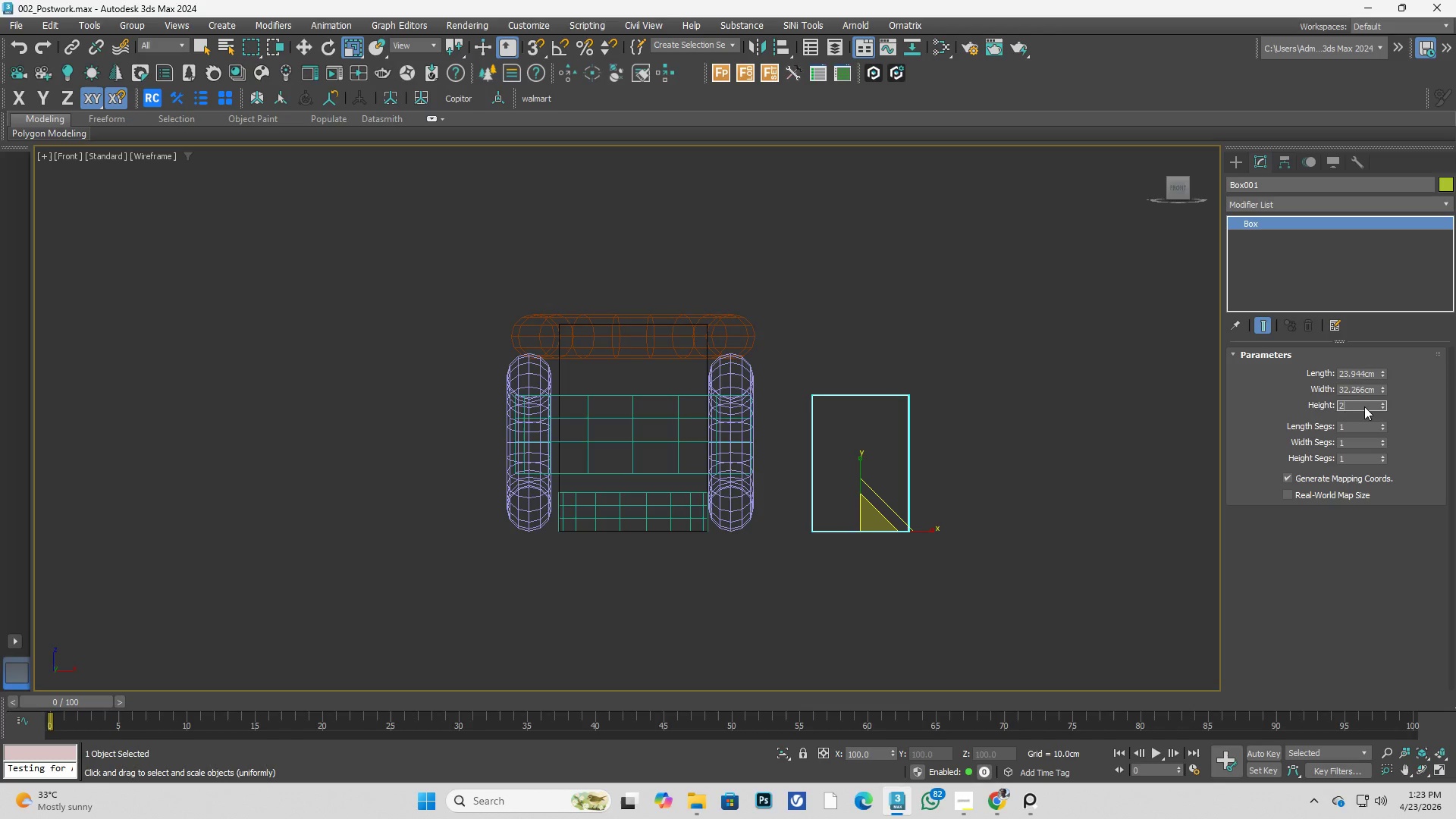 
key(Backspace)
 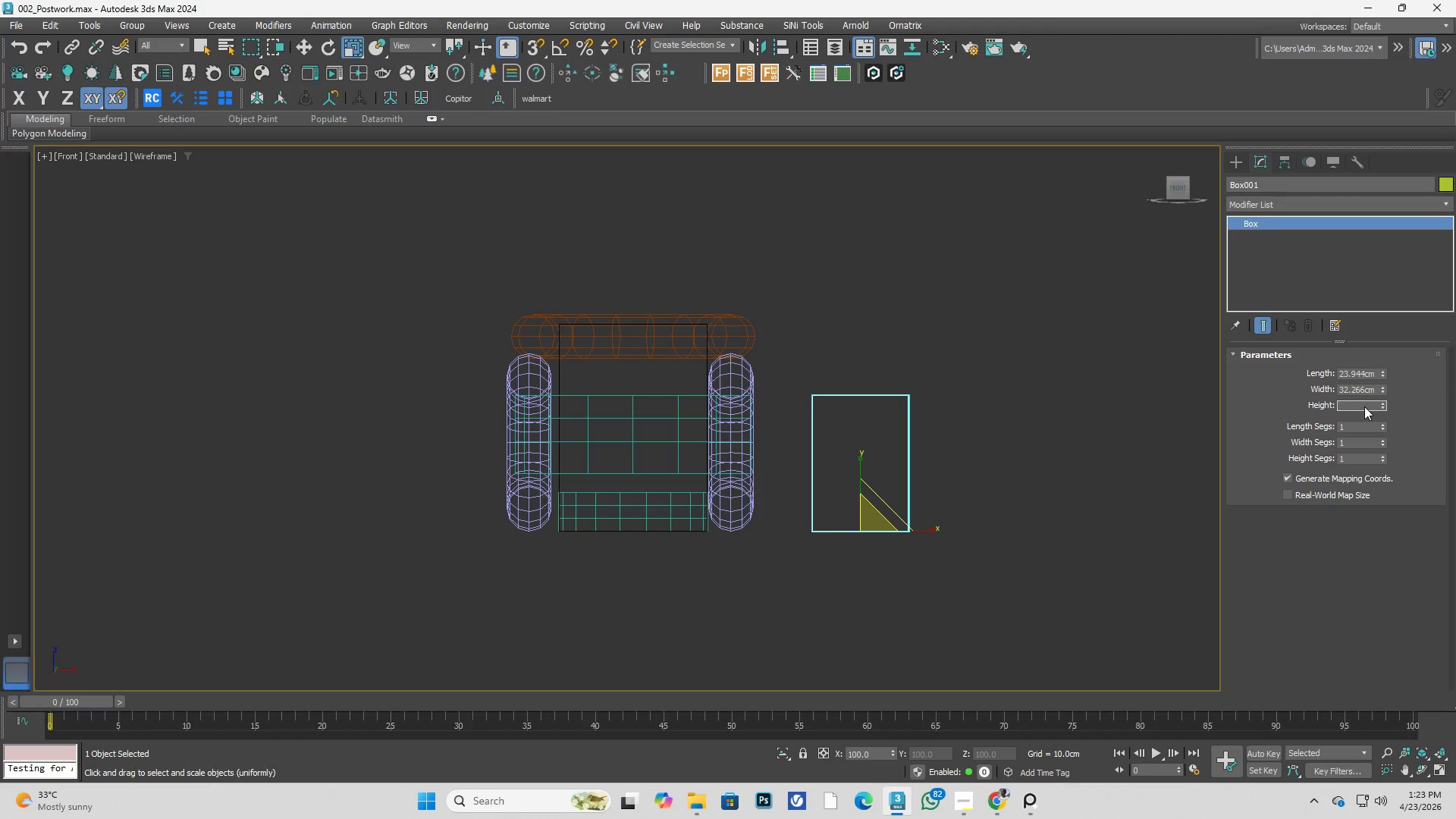 
key(Numpad4)
 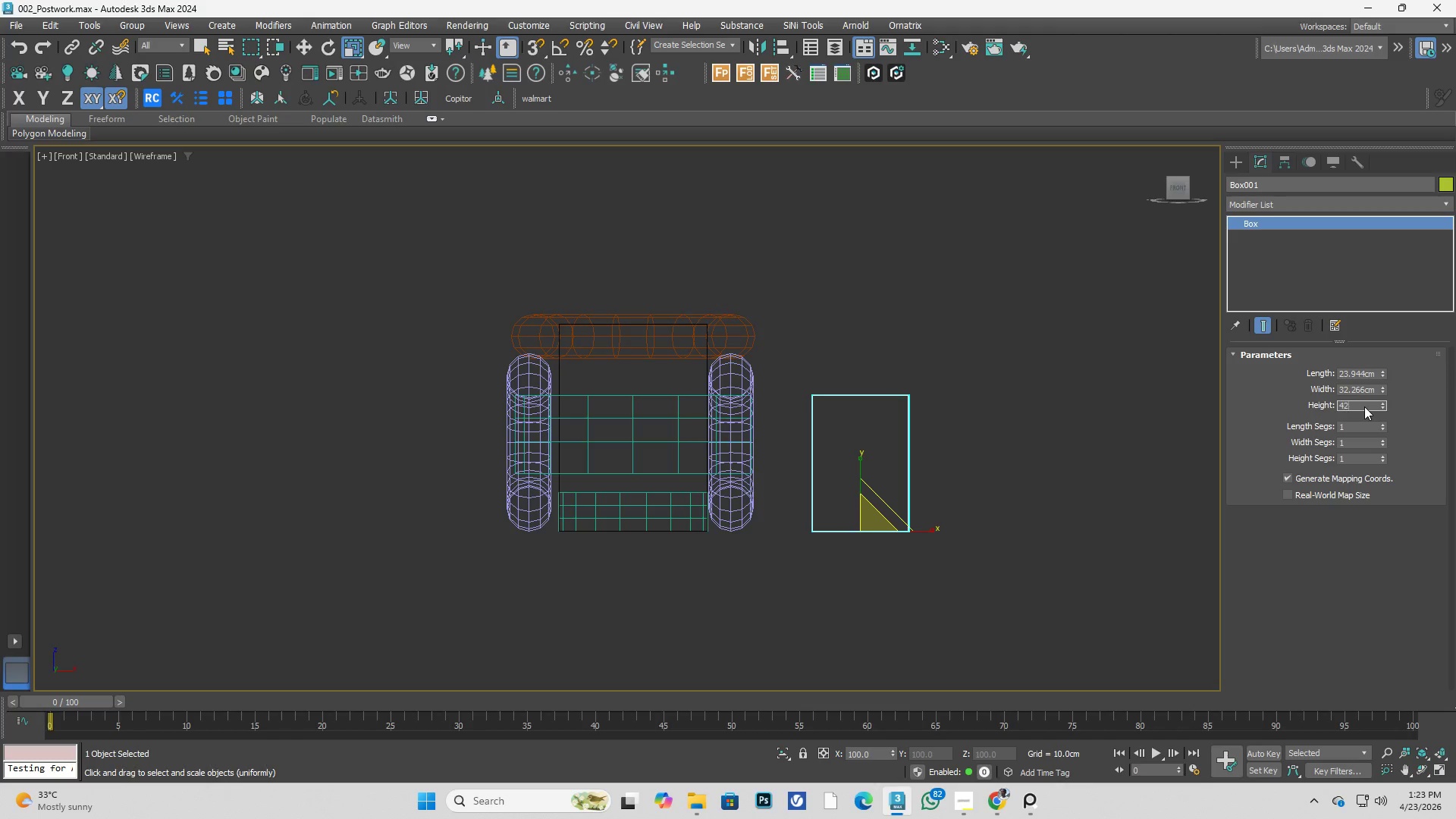 
key(Numpad2)
 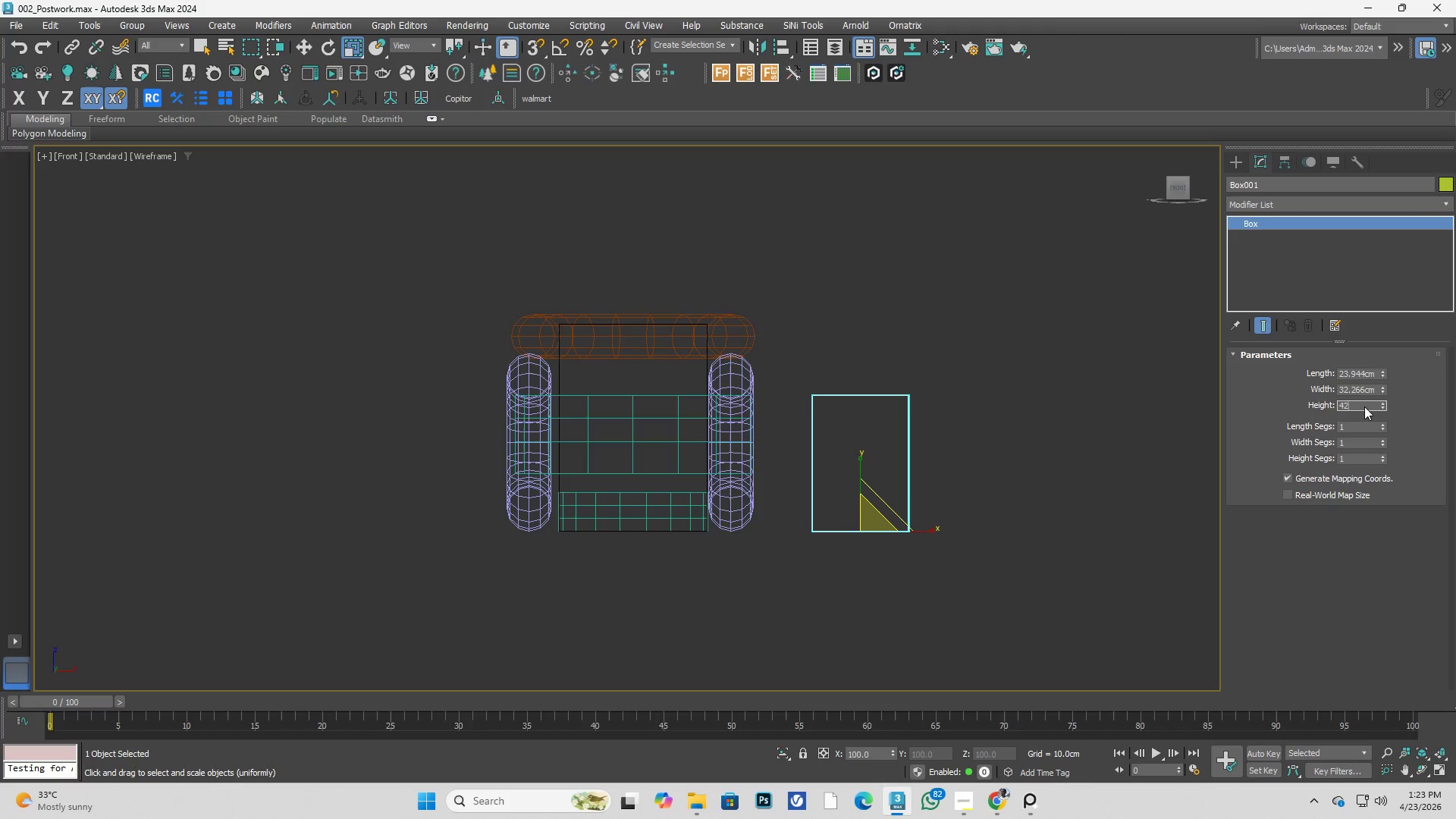 
key(Shift+2)
 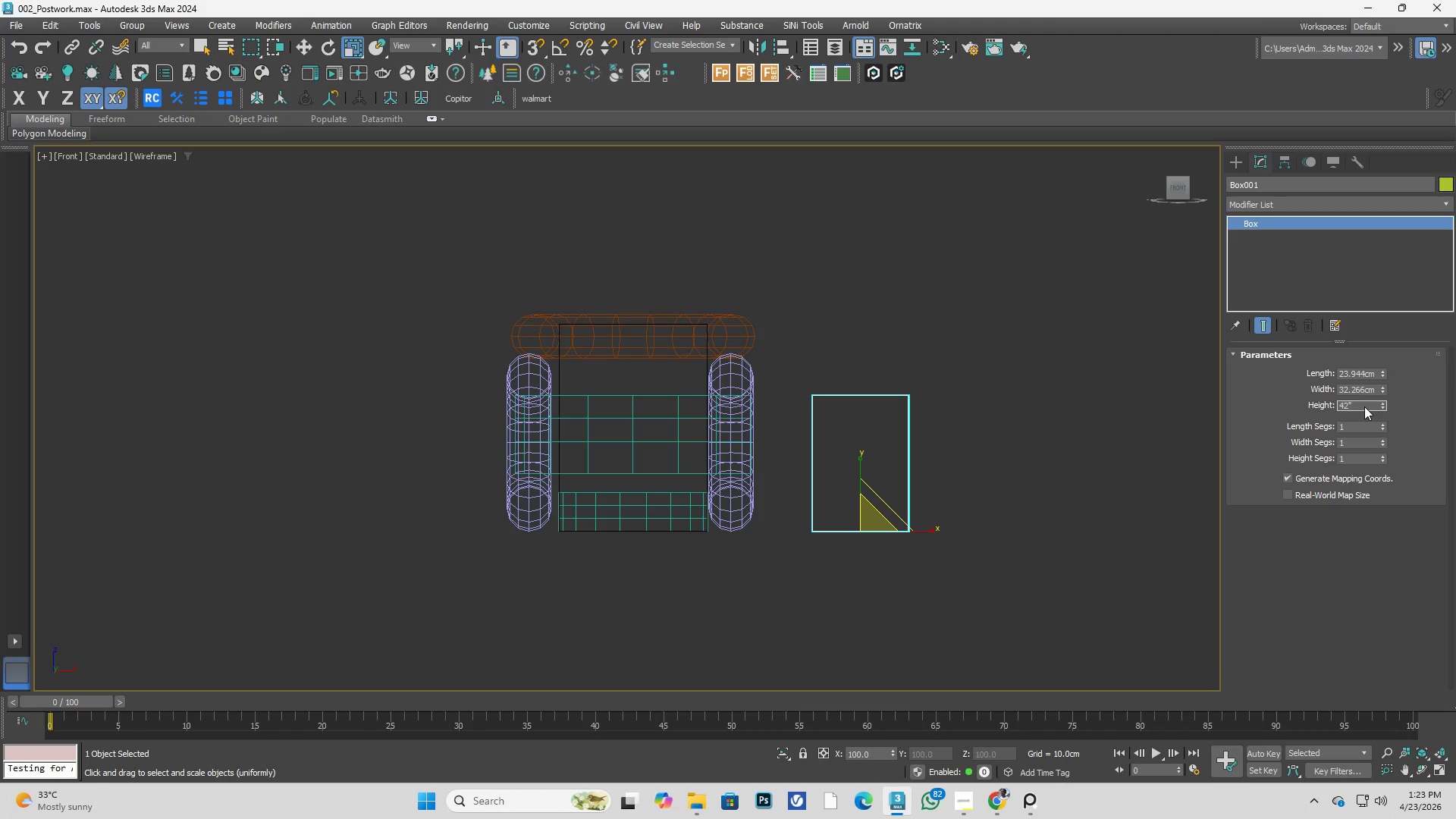 
key(Enter)
 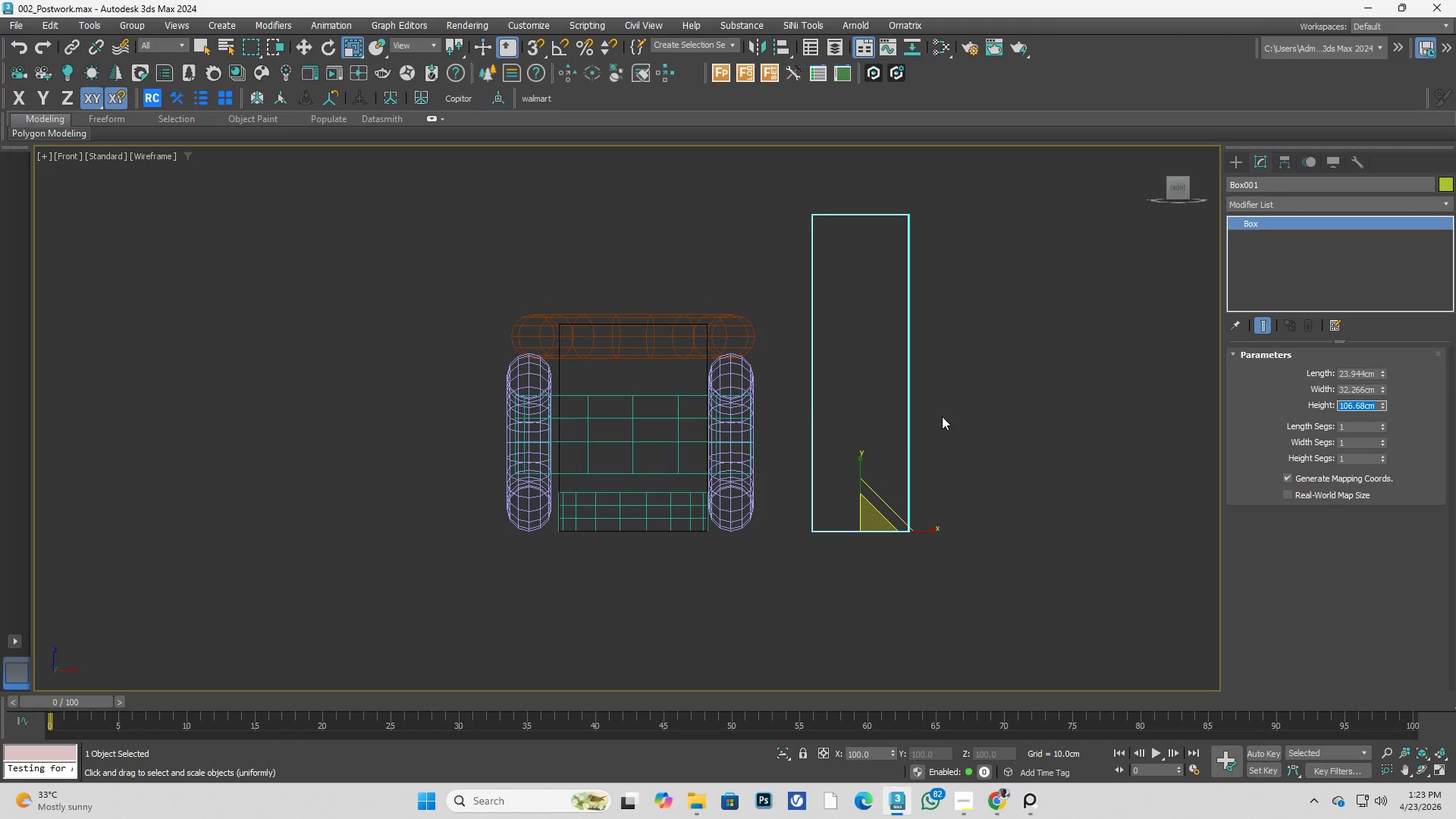 
left_click_drag(start_coordinate=[573, 273], to_coordinate=[651, 325])
 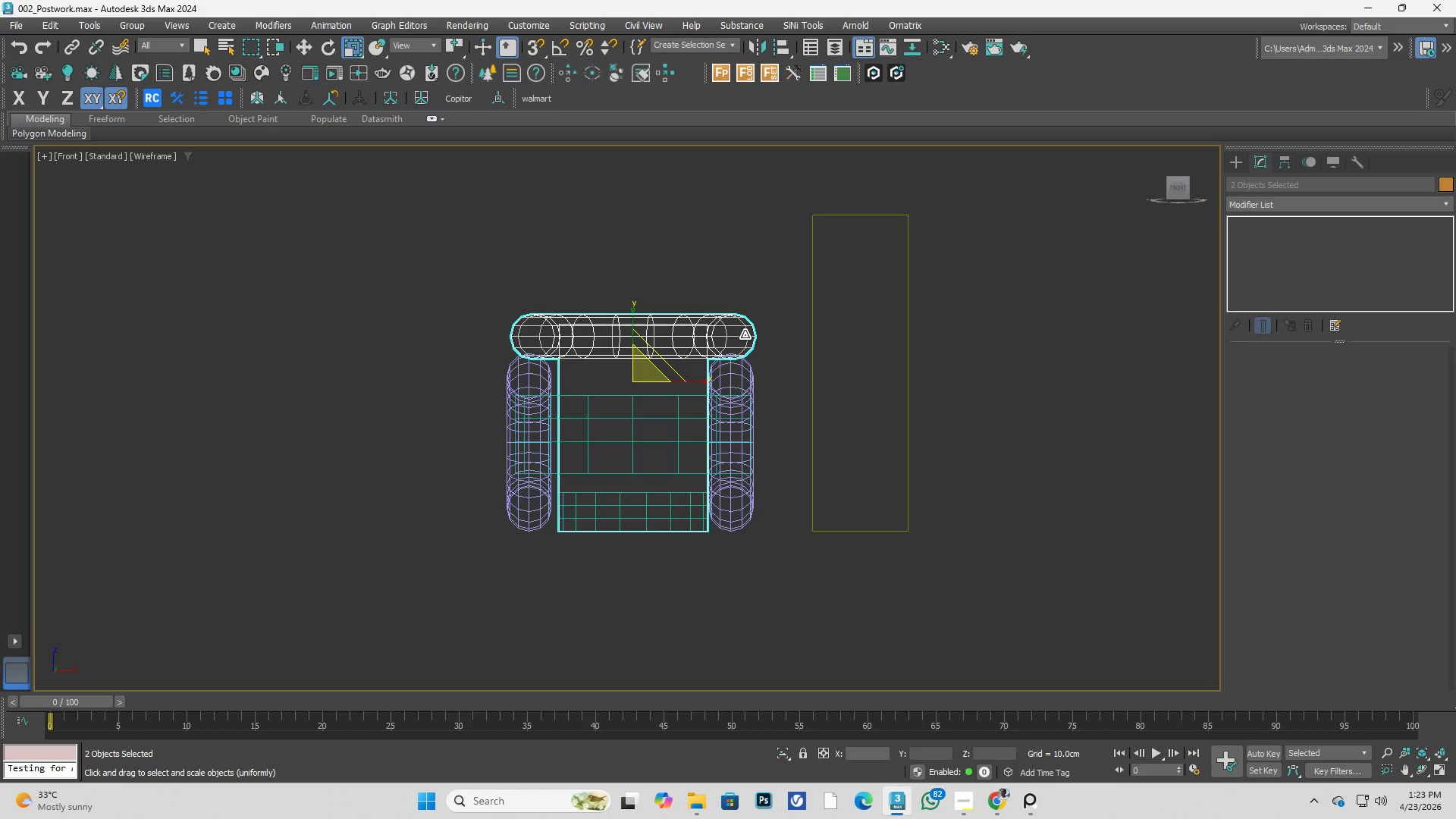 
left_click([745, 334])
 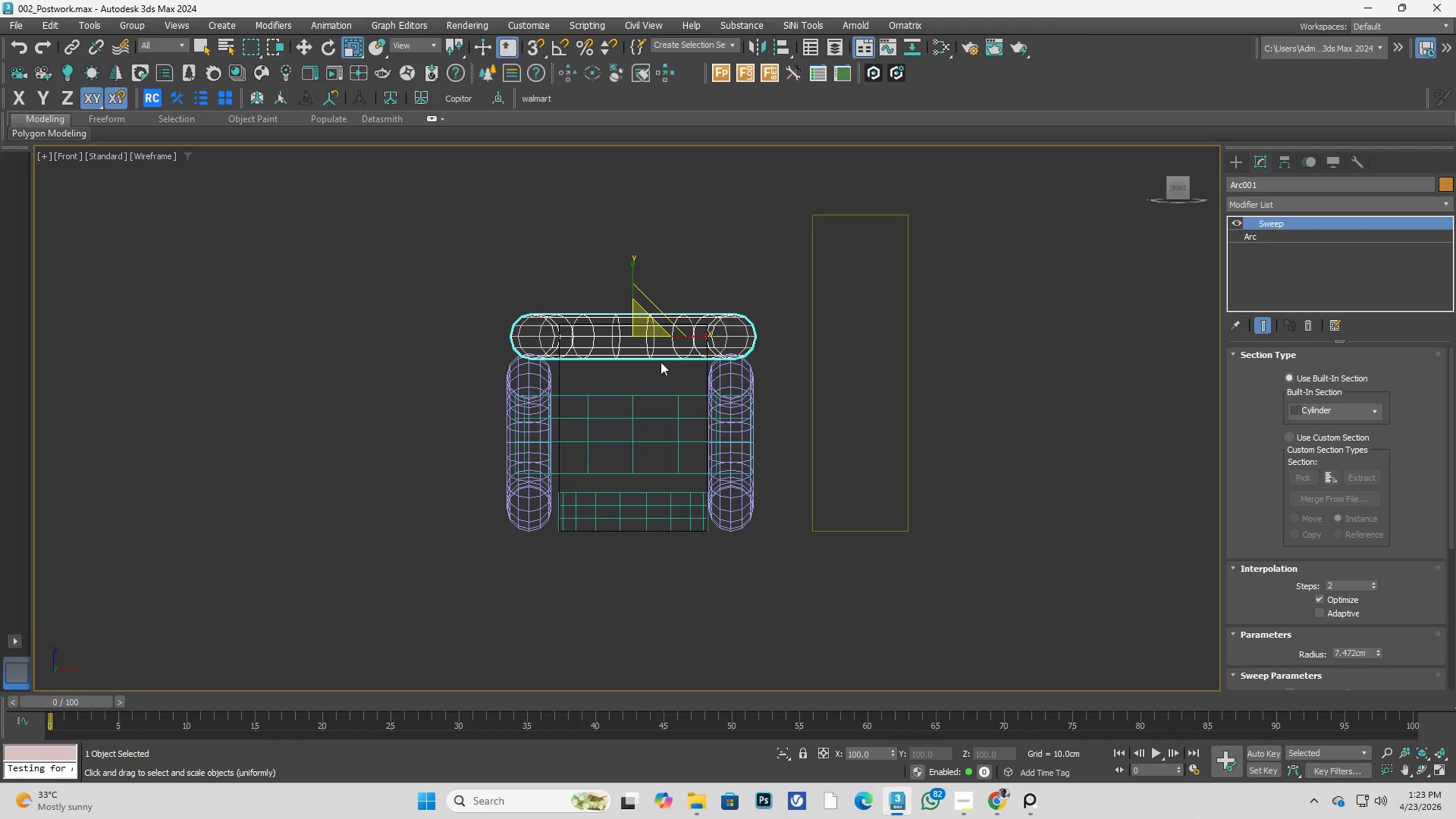 
key(W)
 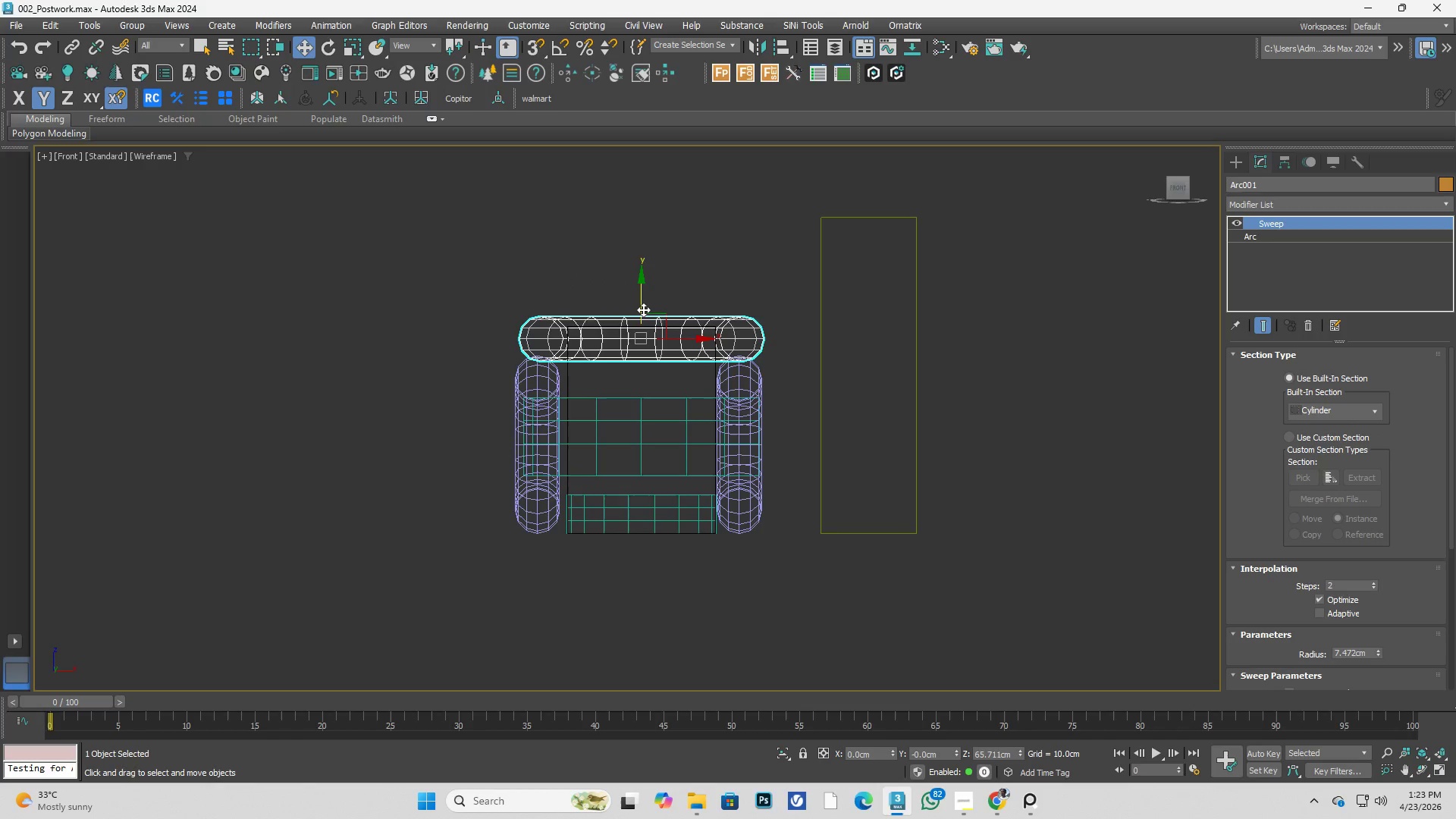 
left_click_drag(start_coordinate=[643, 309], to_coordinate=[635, 238])
 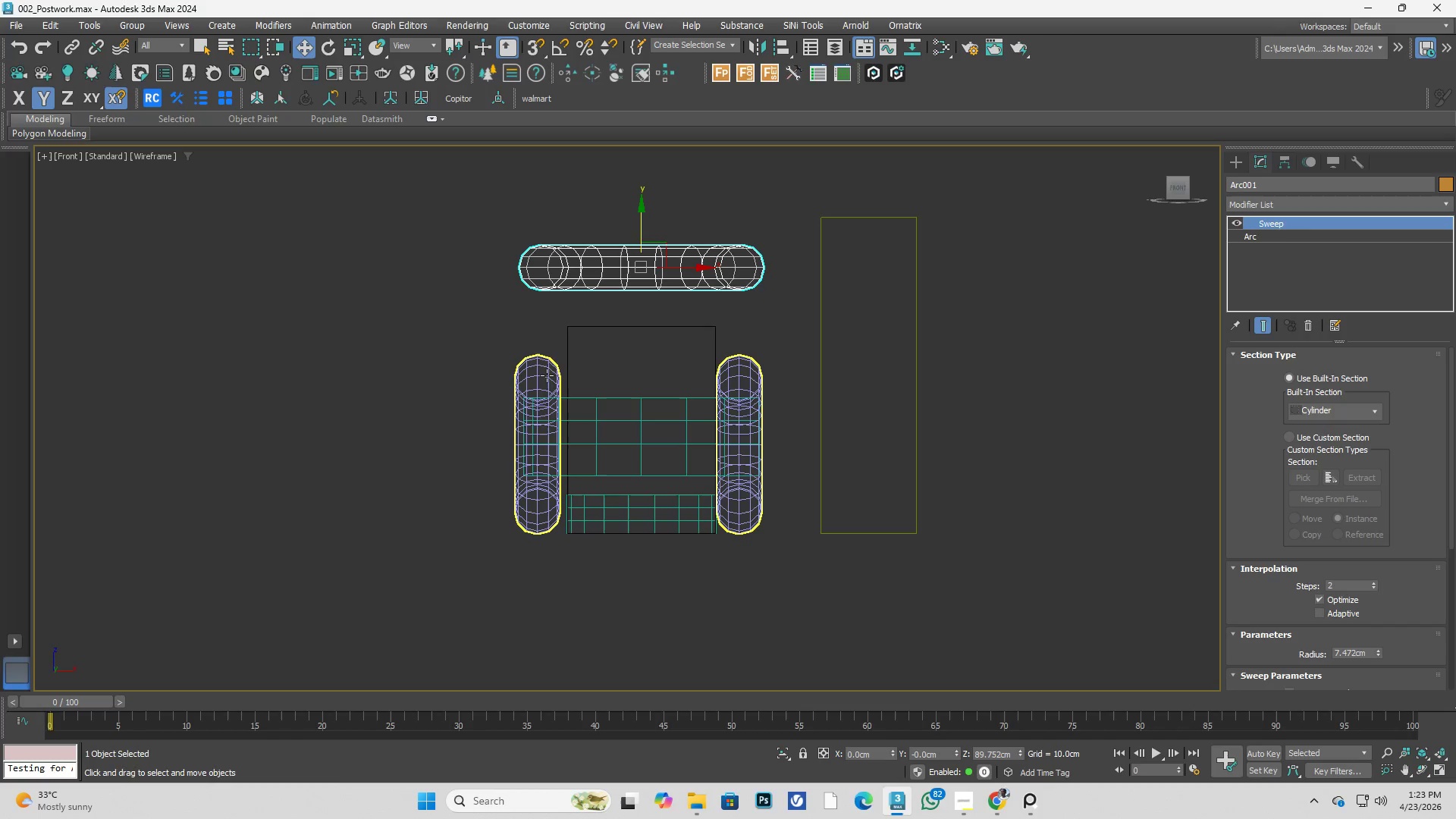 
left_click([544, 378])
 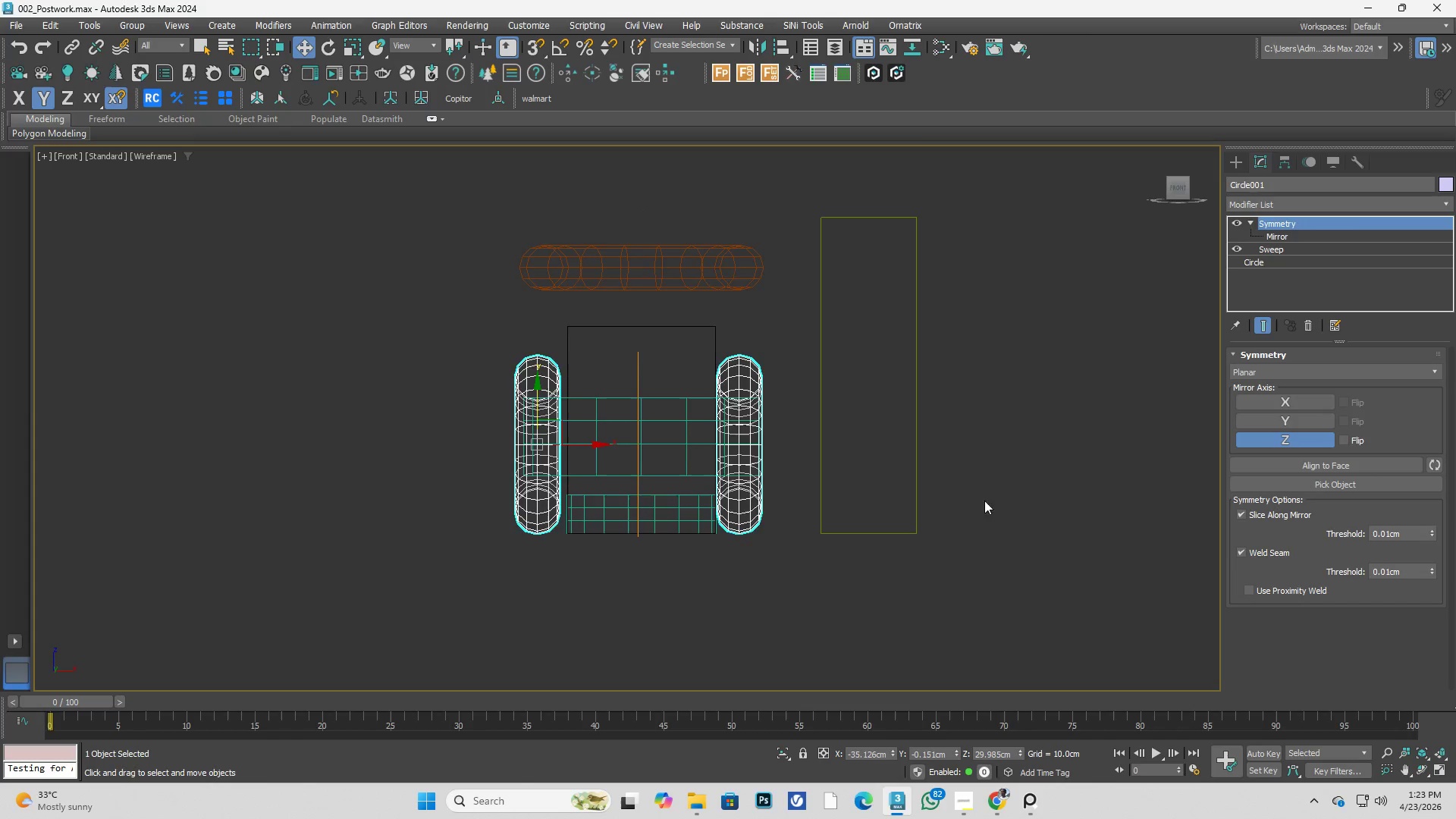 
key(L)
 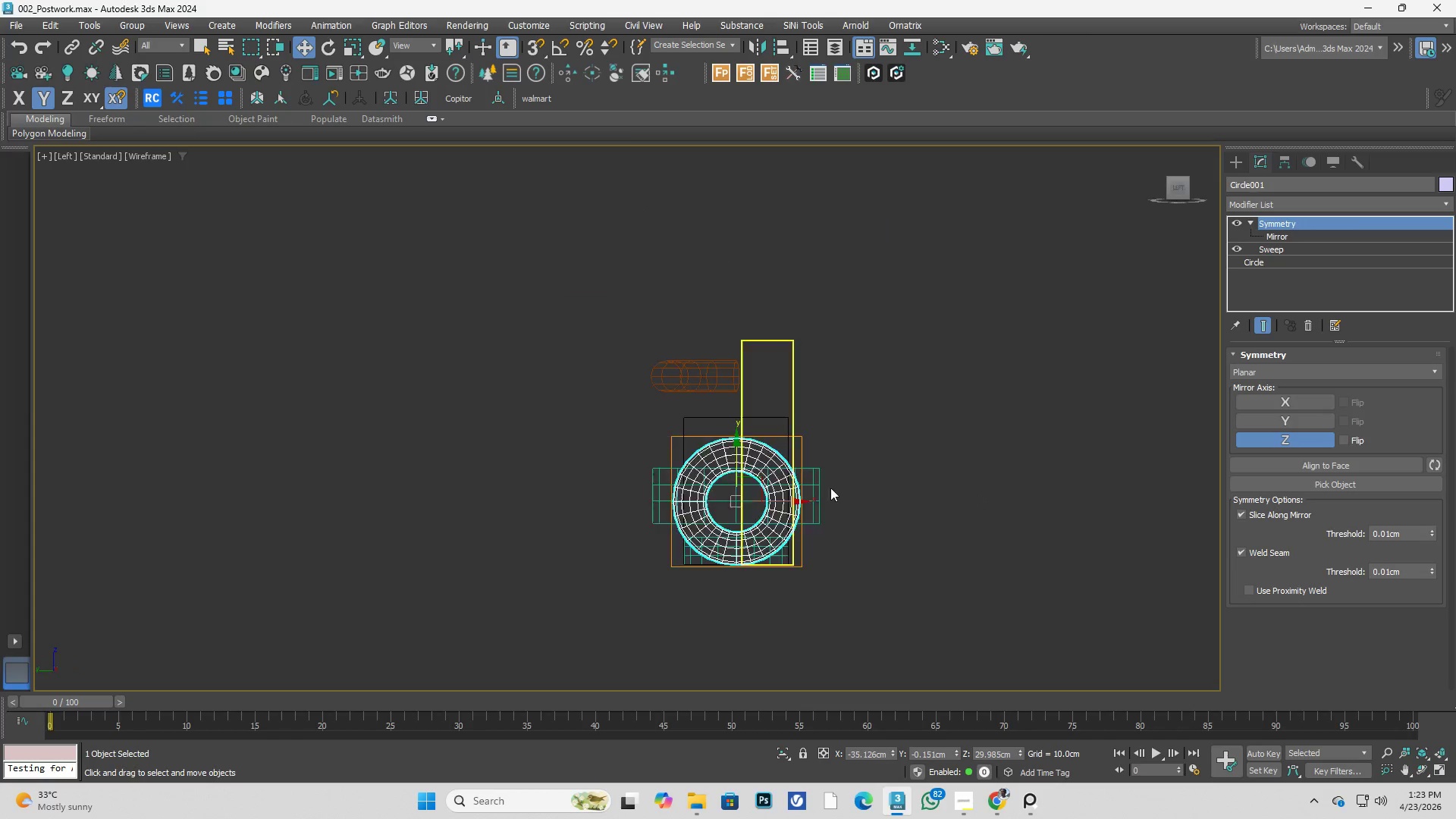 
scroll: coordinate [802, 504], scroll_direction: up, amount: 1.0
 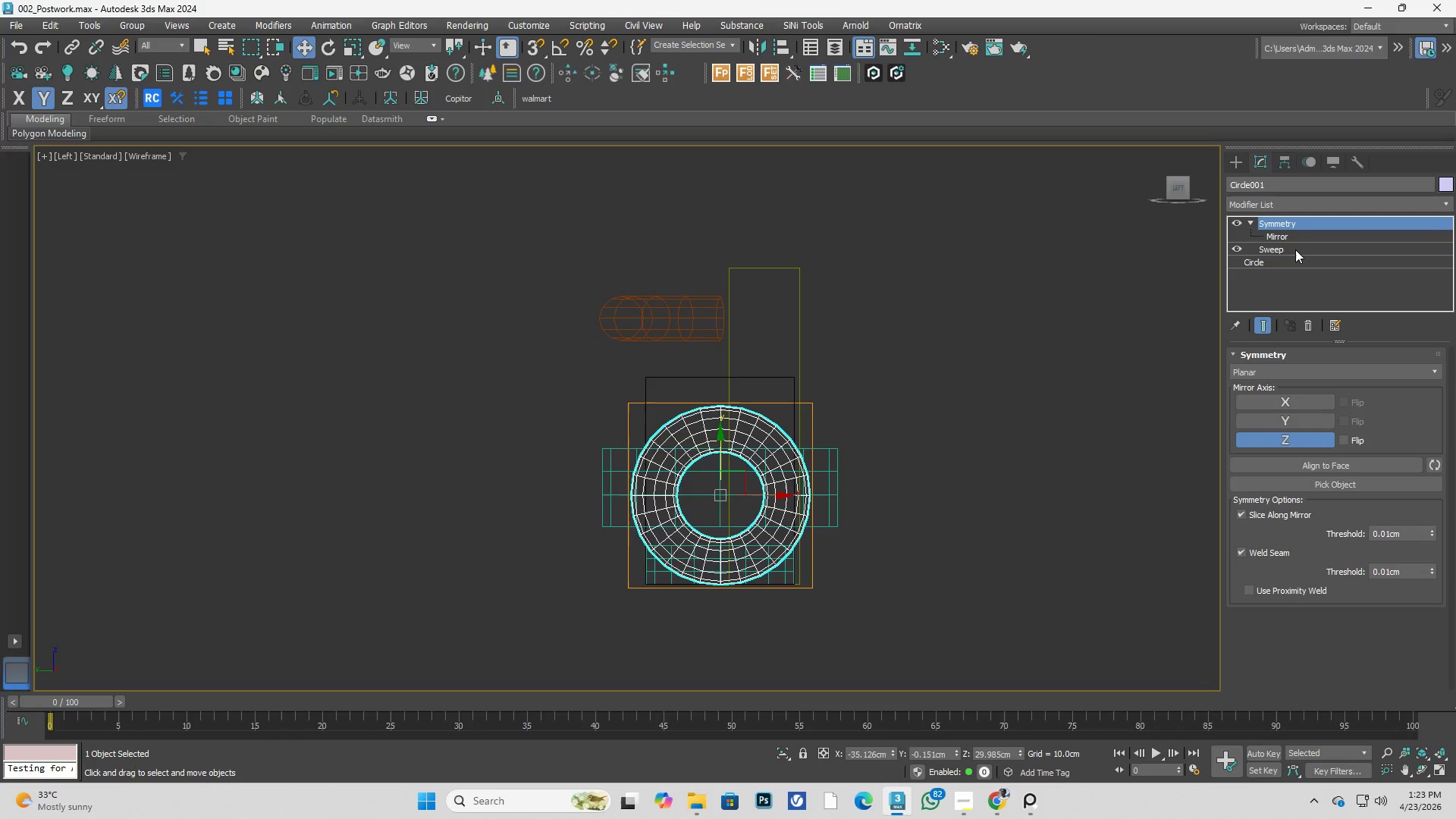 
left_click([1282, 262])
 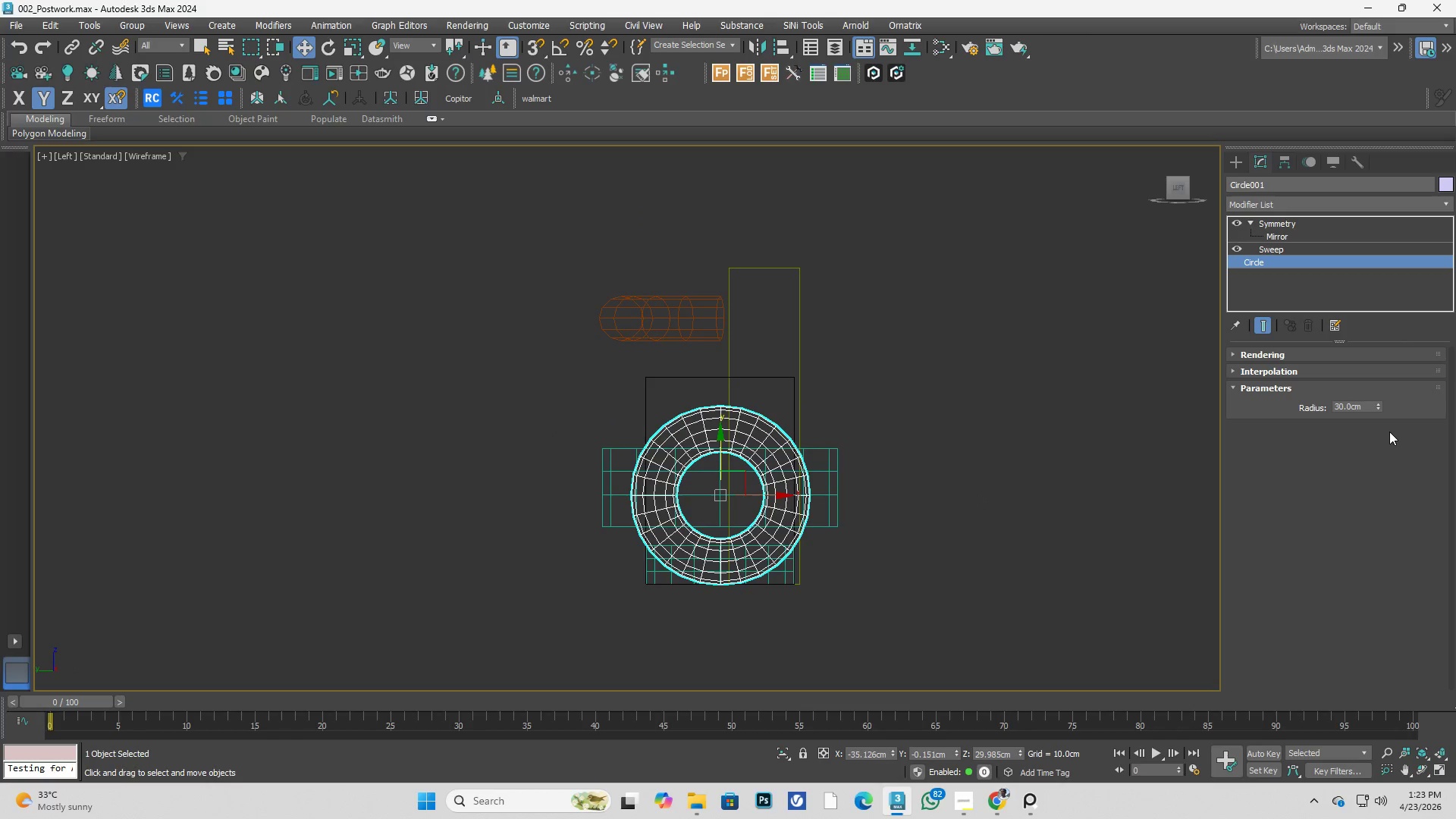 
hold_key(key=AltLeft, duration=2.44)
left_click_drag(start_coordinate=[1376, 405], to_coordinate=[1348, 72])
 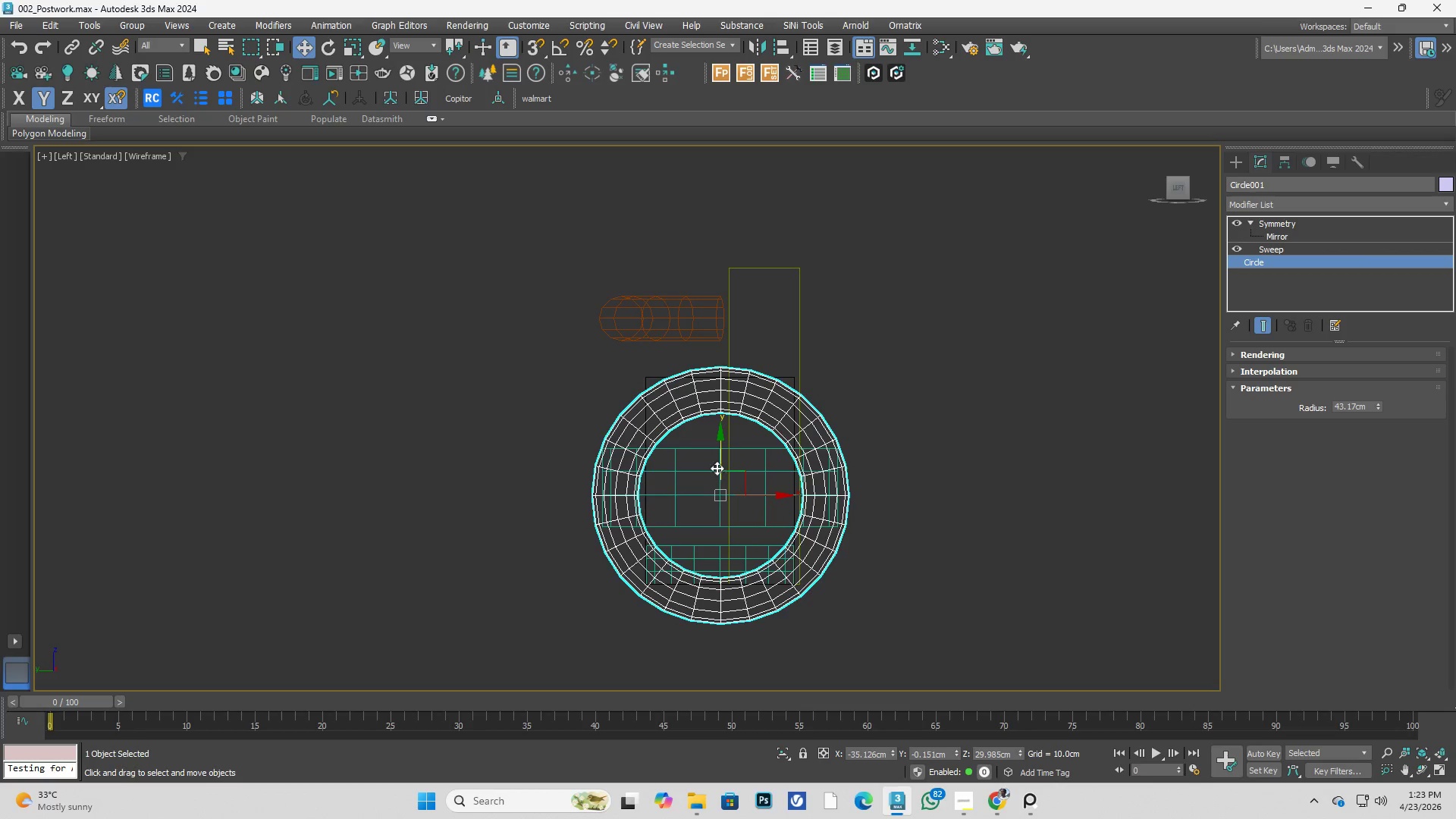 
left_click_drag(start_coordinate=[715, 466], to_coordinate=[717, 446])
 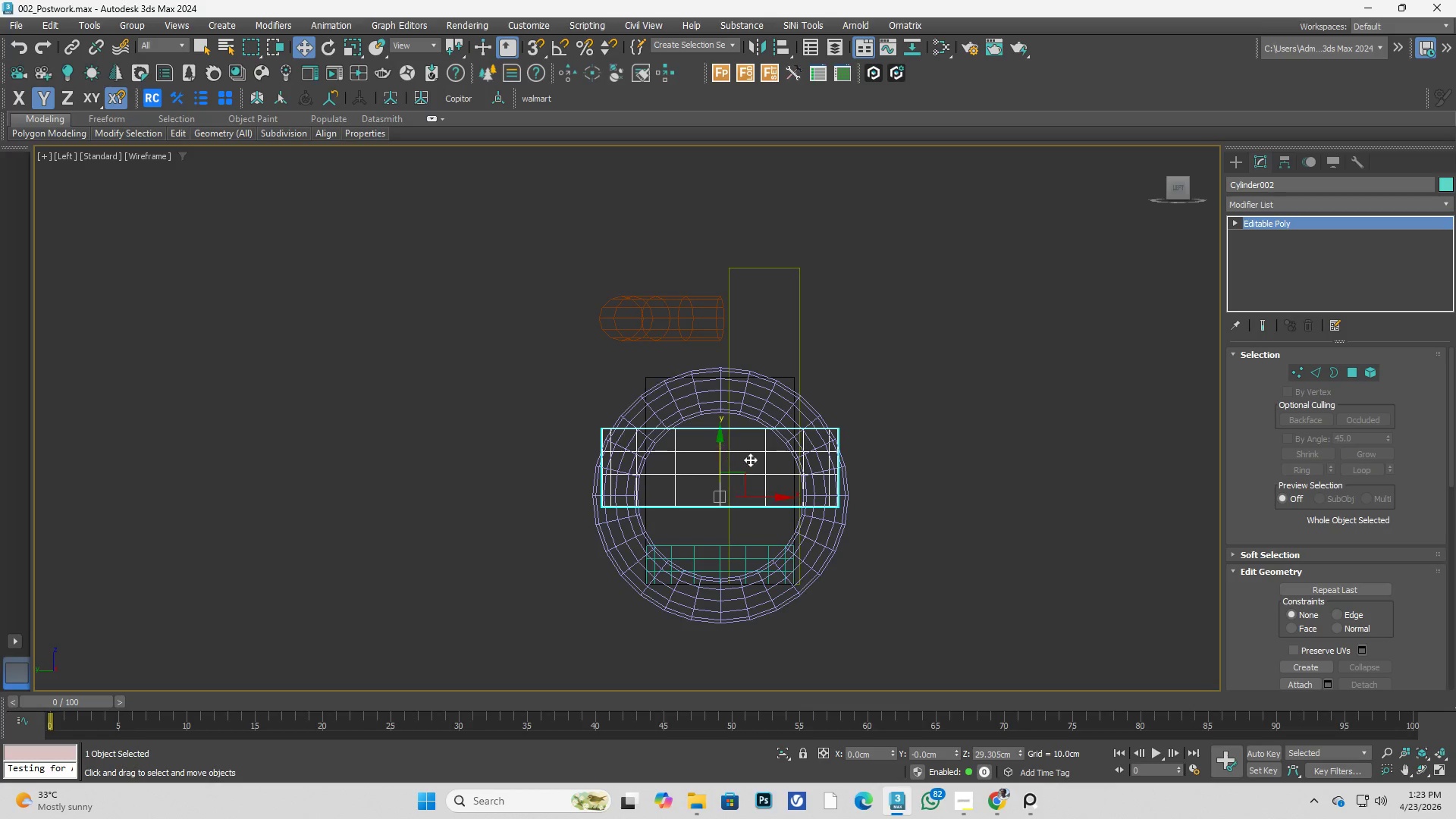 
key(Control+Z)
 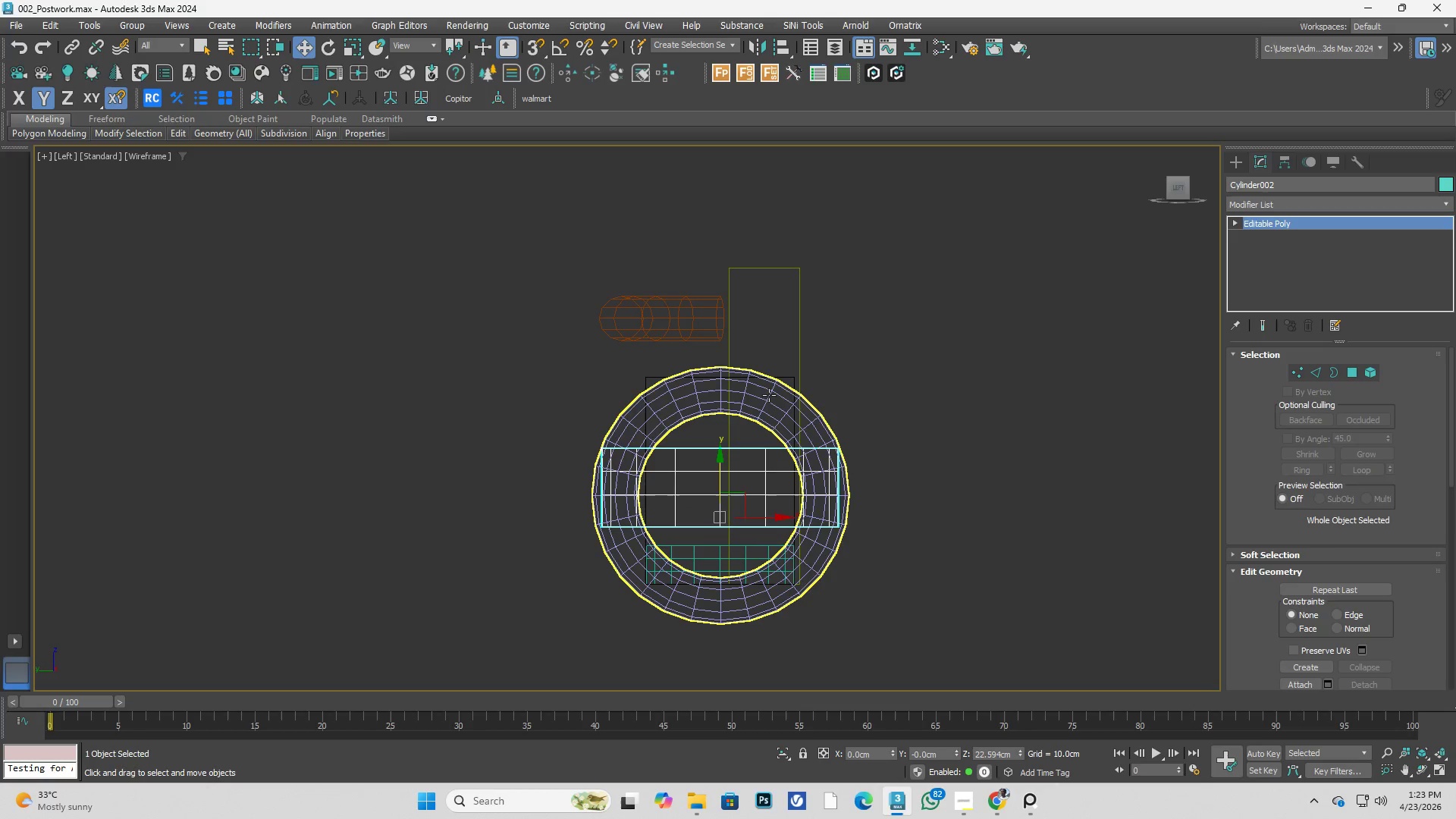 
left_click([769, 395])
 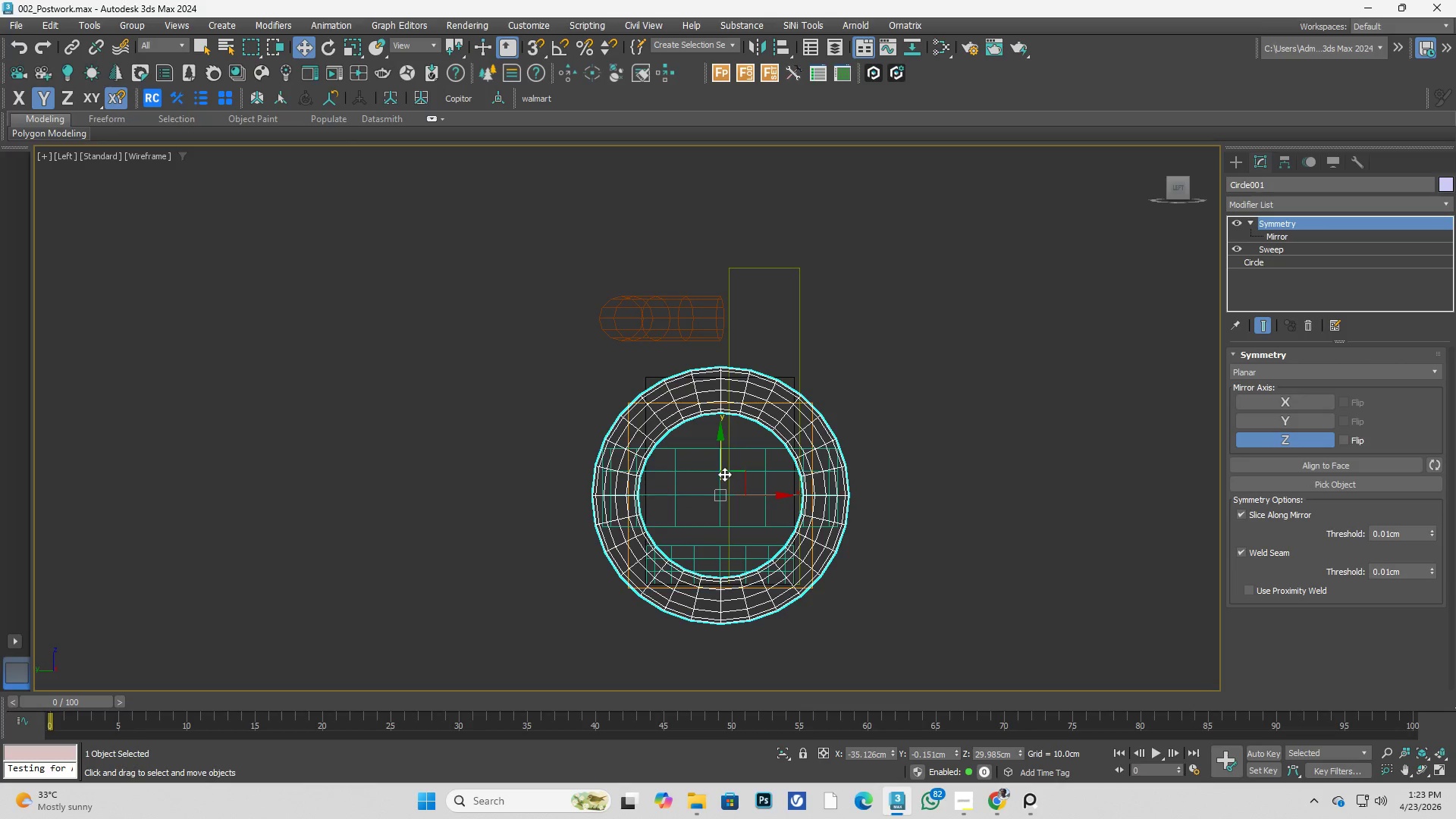 
left_click_drag(start_coordinate=[720, 471], to_coordinate=[713, 431])
 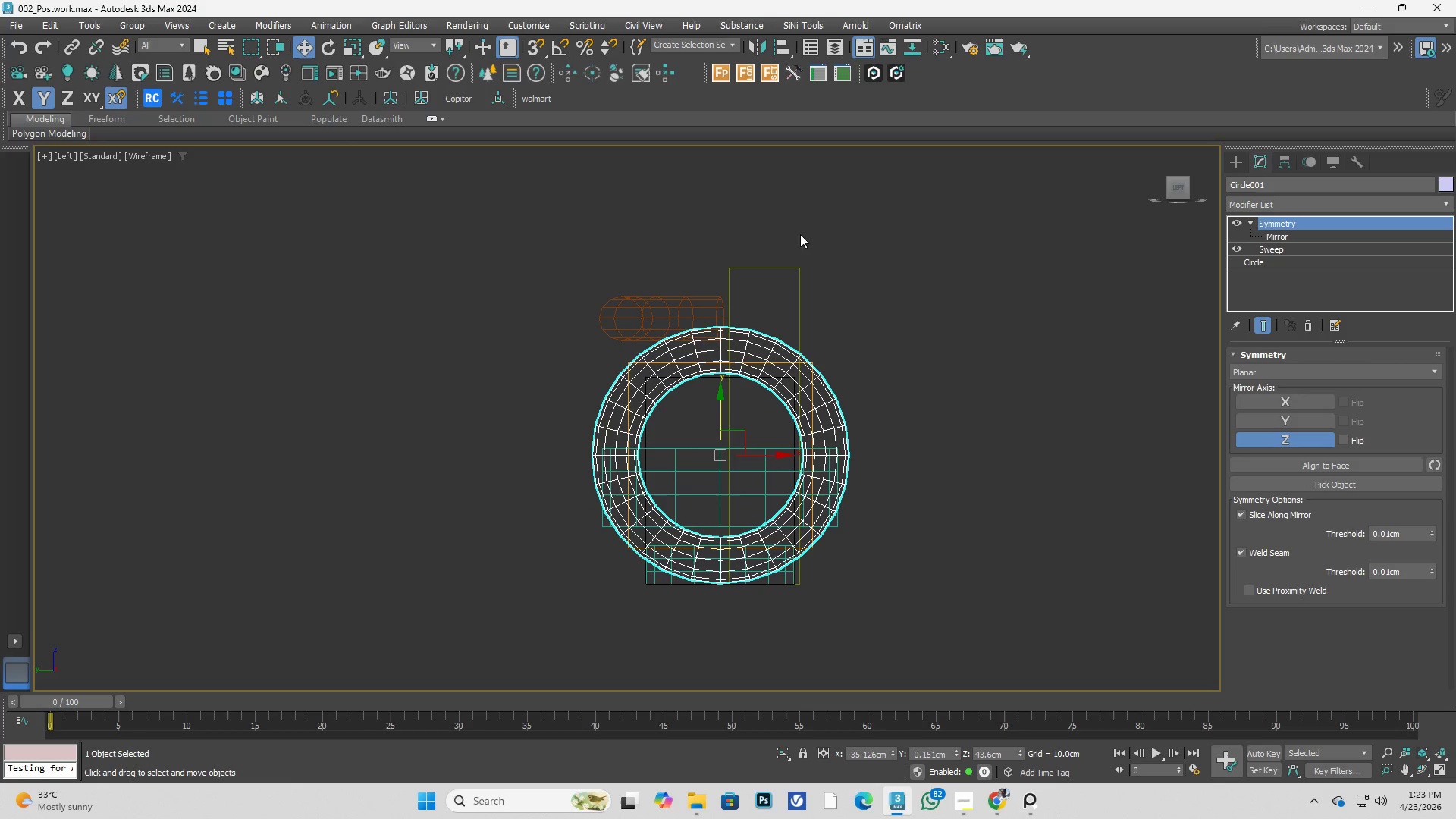 
type(xsini)
 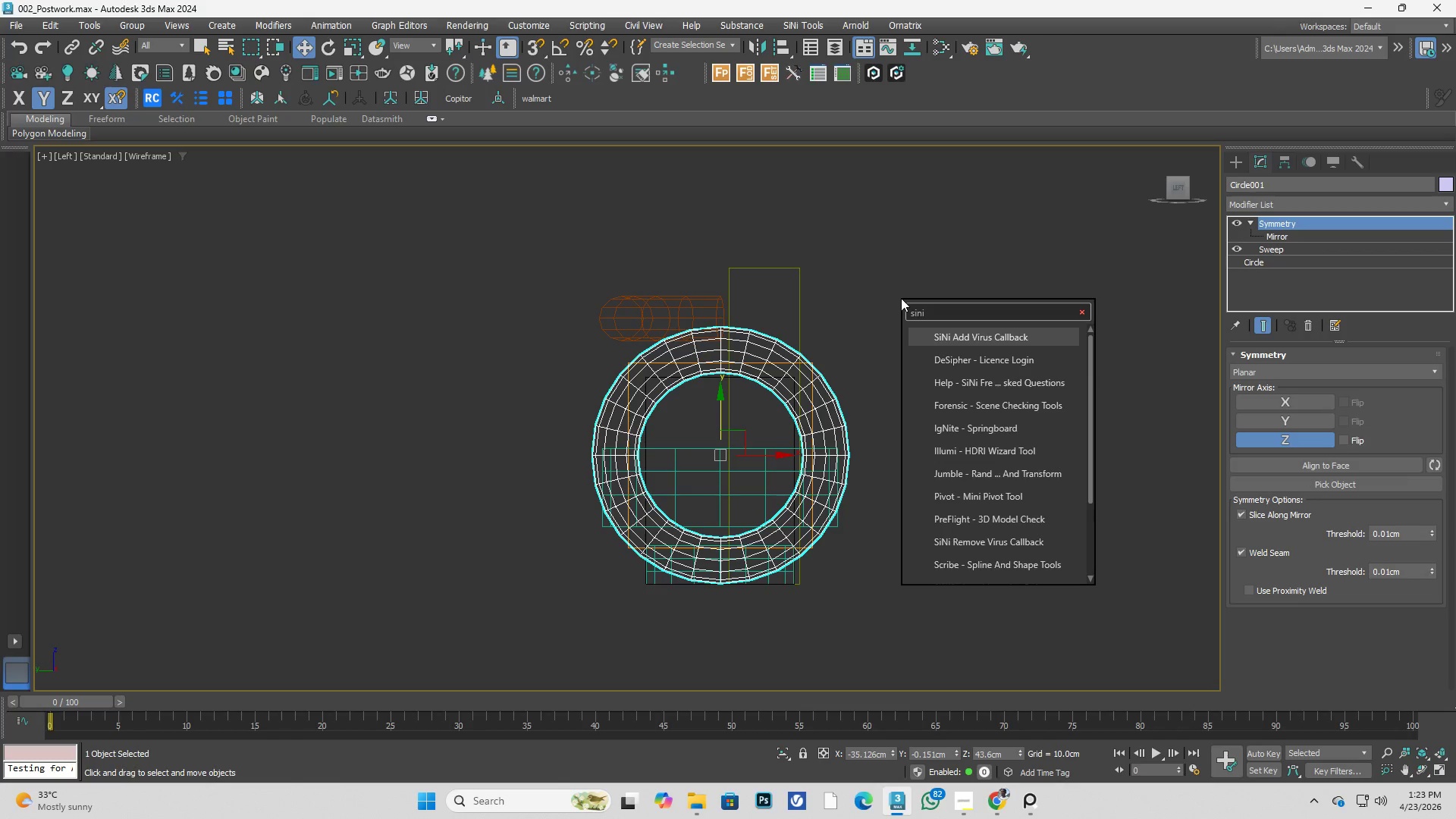 
left_click([1029, 489])
 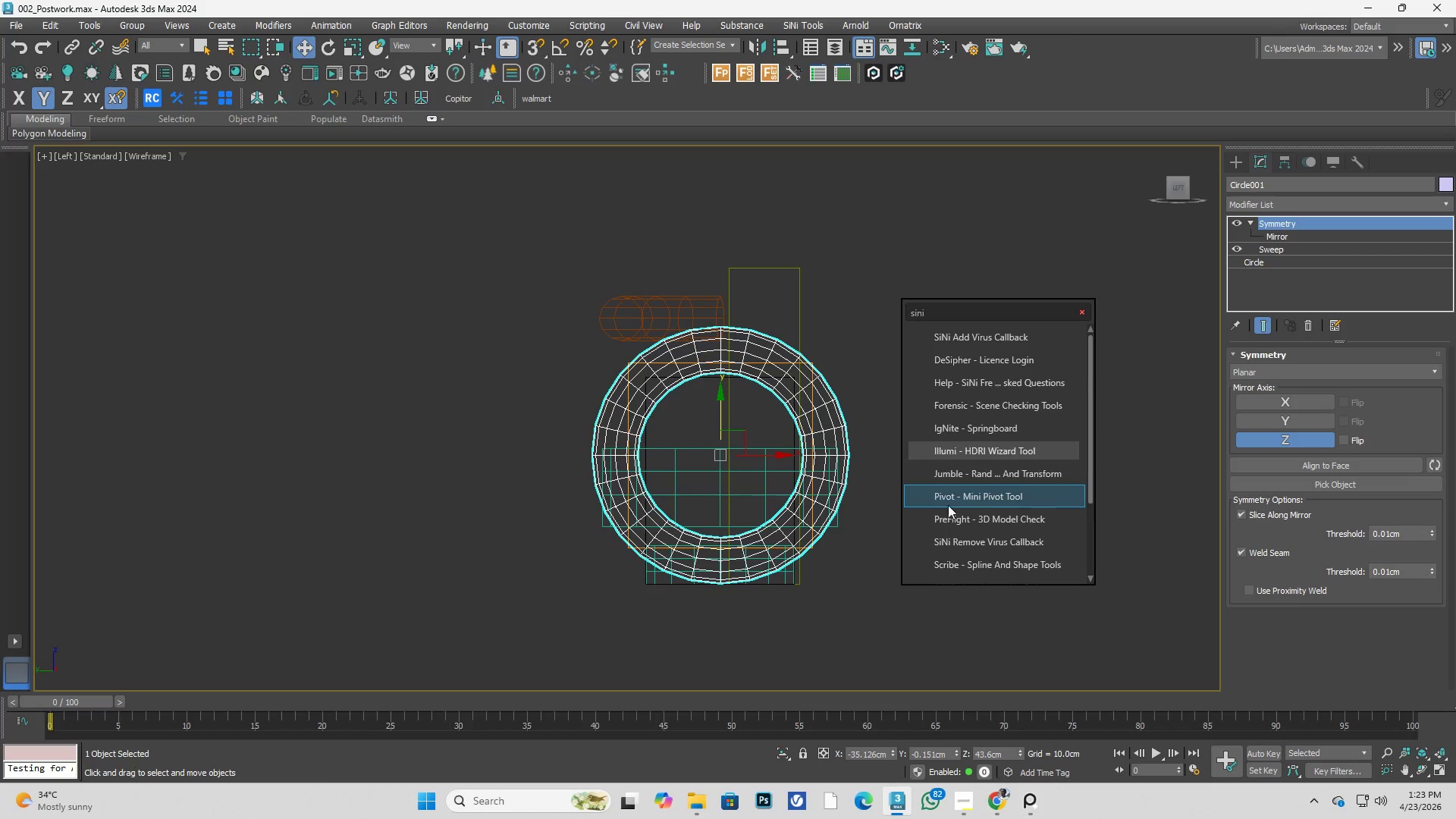 
left_click([965, 497])
 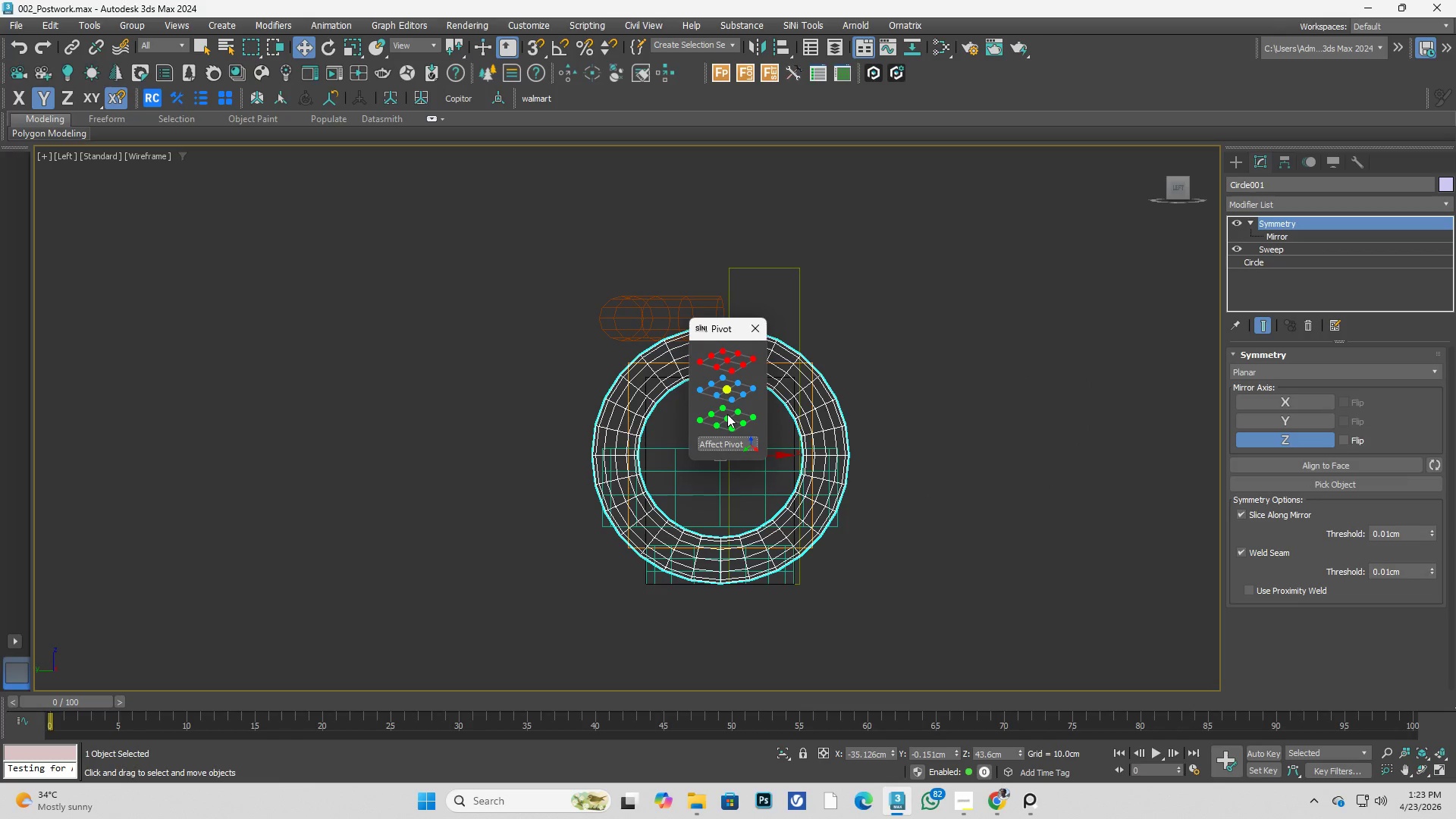 
double_click([727, 415])
 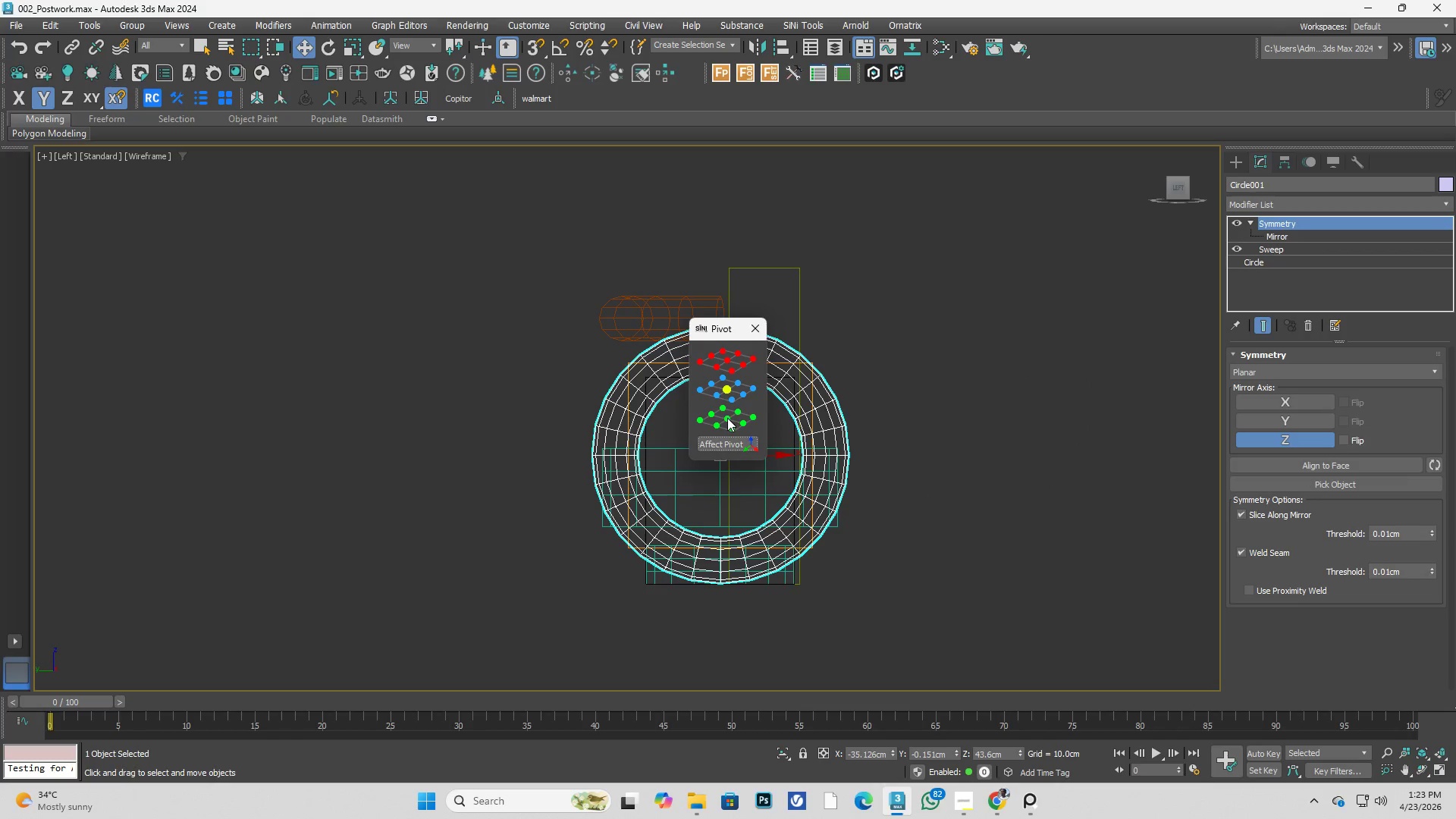 
triple_click([727, 418])
 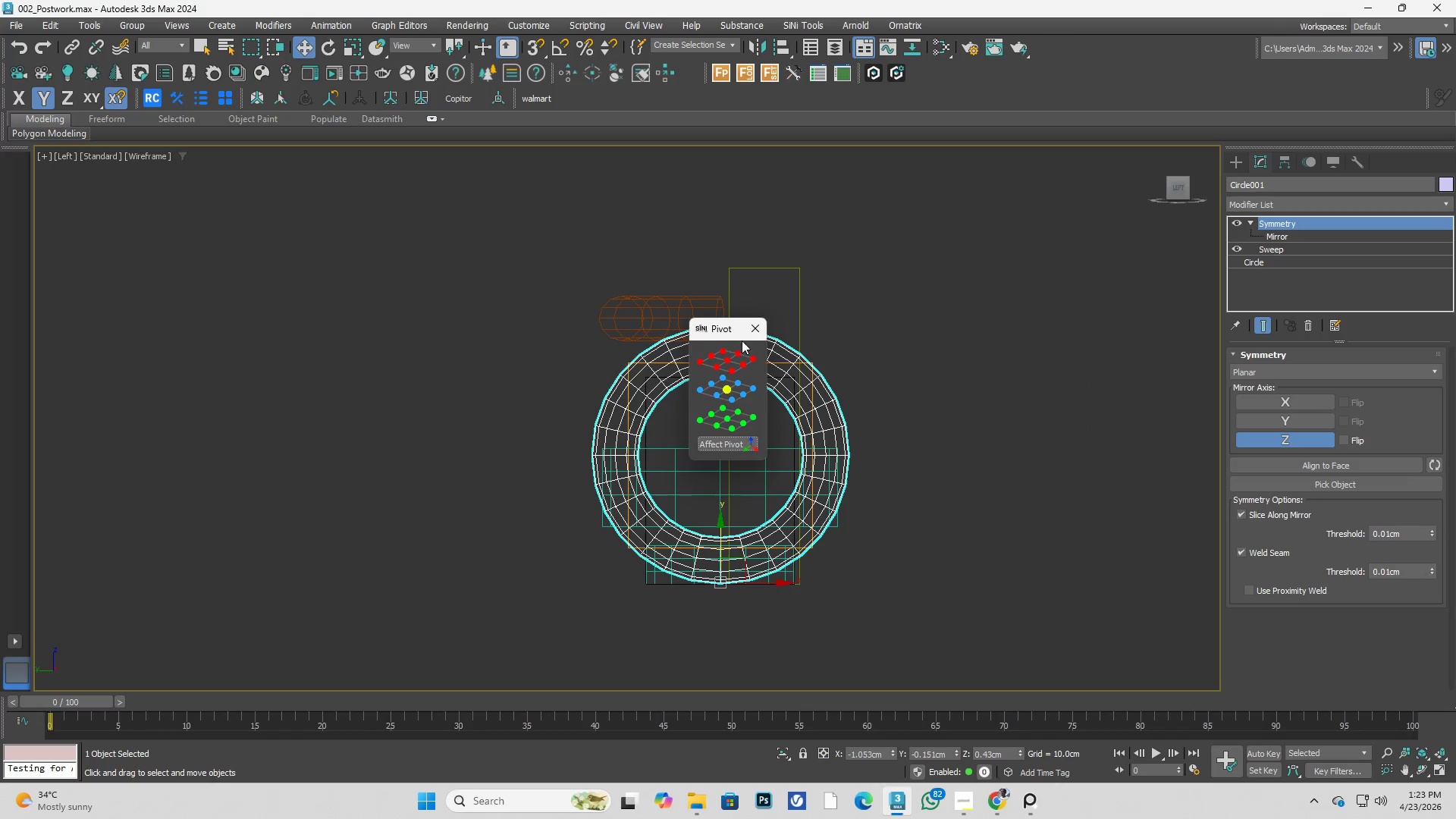 
left_click([750, 331])
 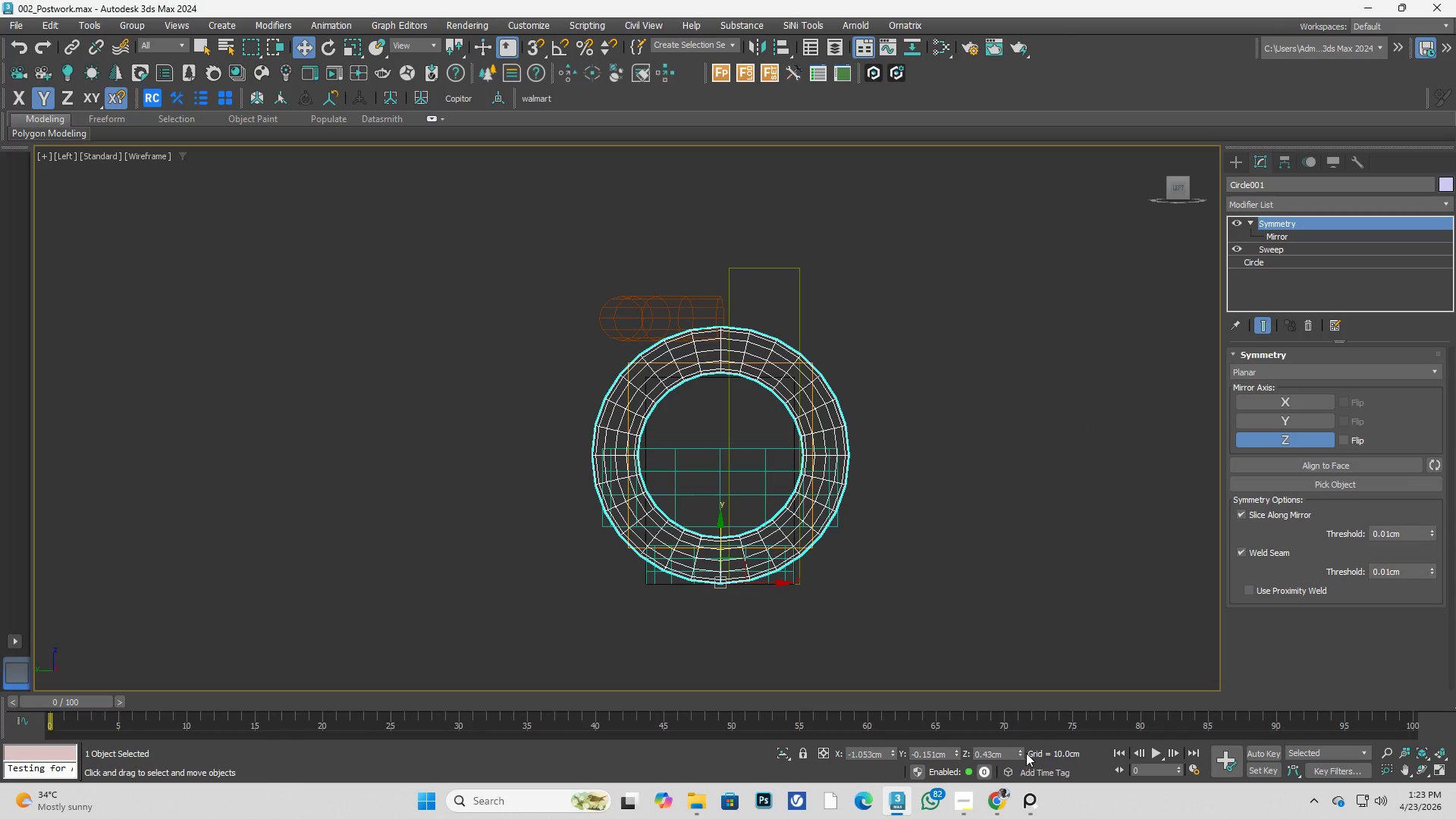 
right_click([1023, 754])
 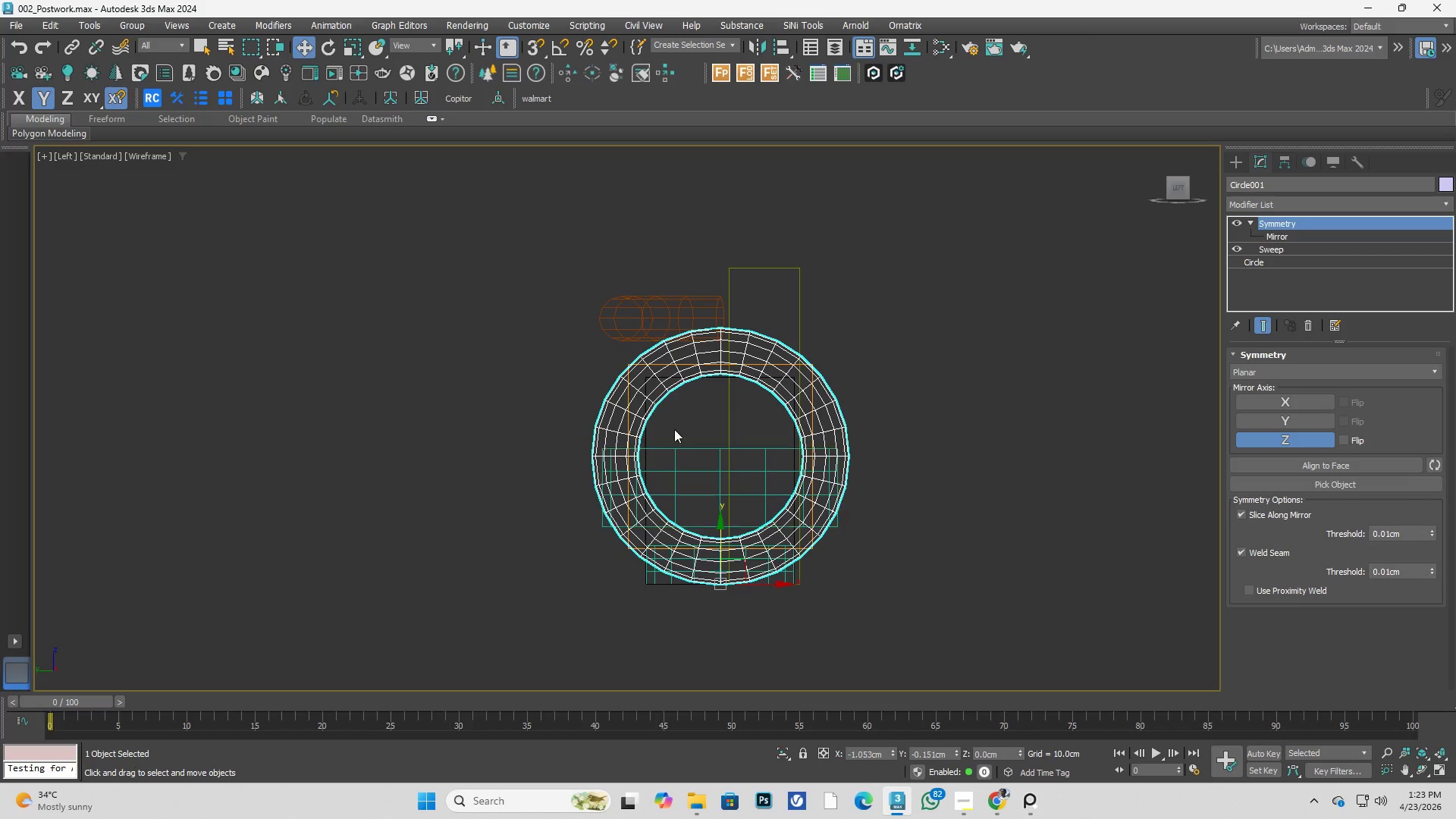 
key(F)
 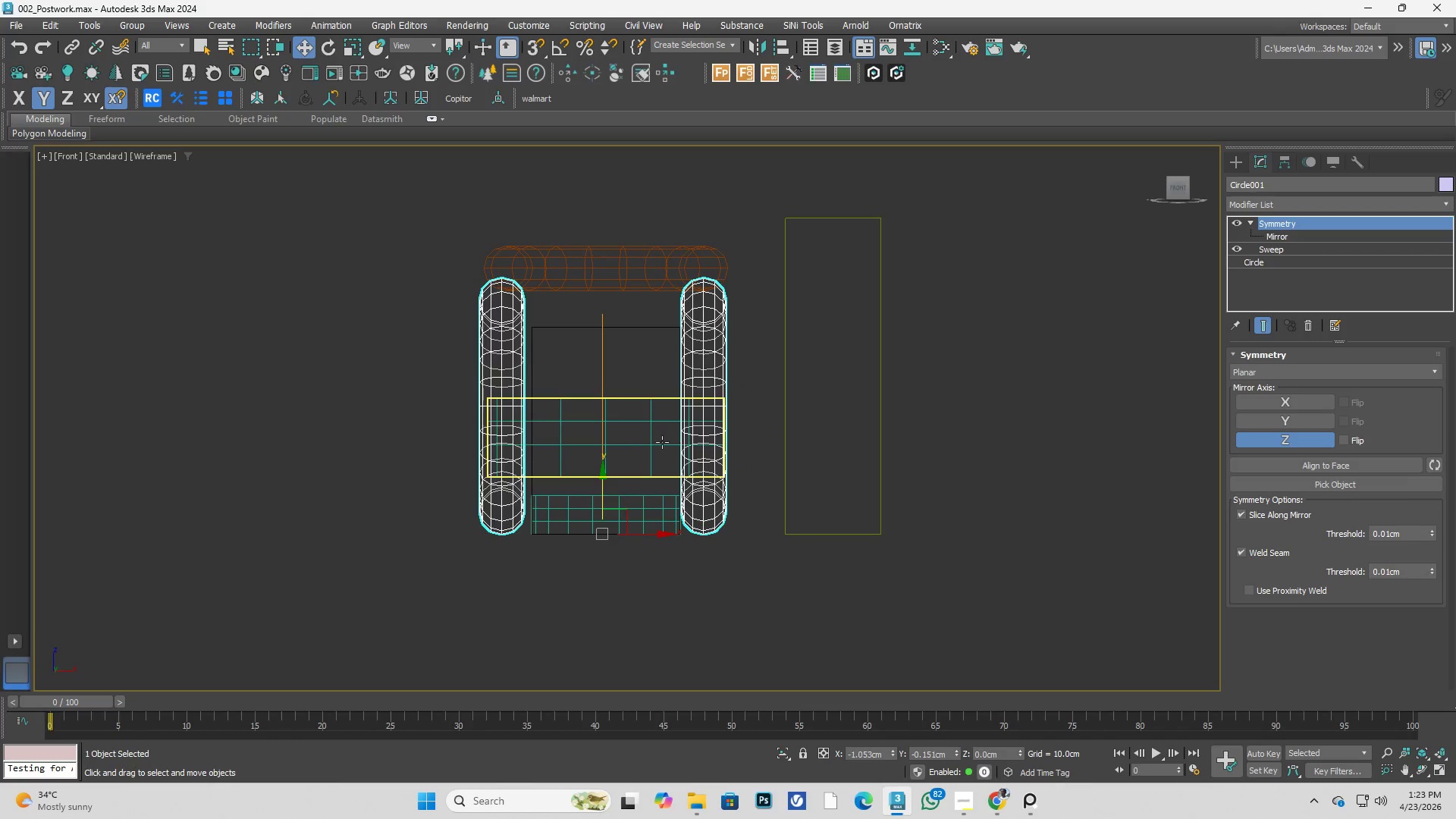 
scroll: coordinate [617, 396], scroll_direction: down, amount: 2.0
 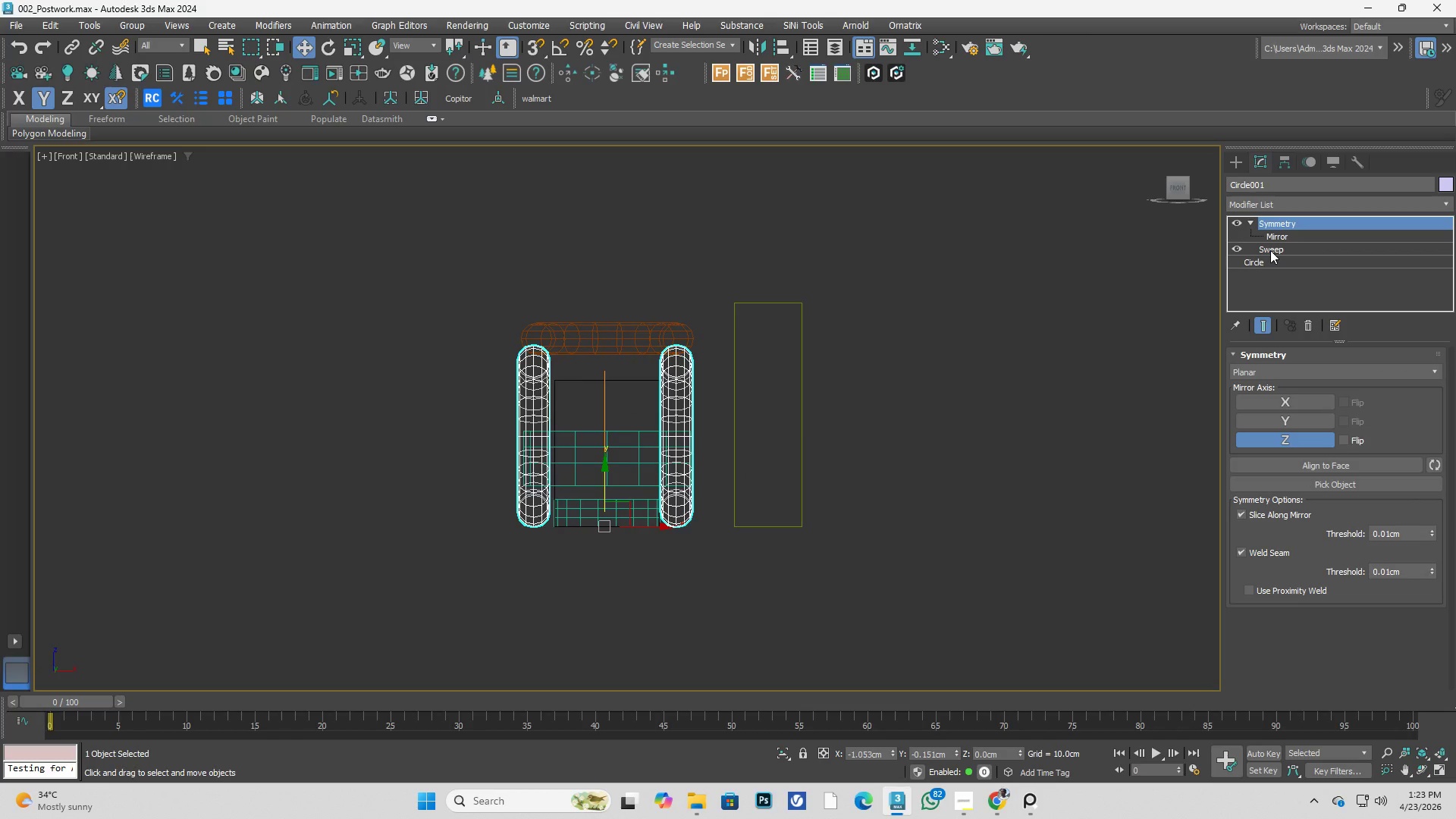 
left_click([1266, 261])
 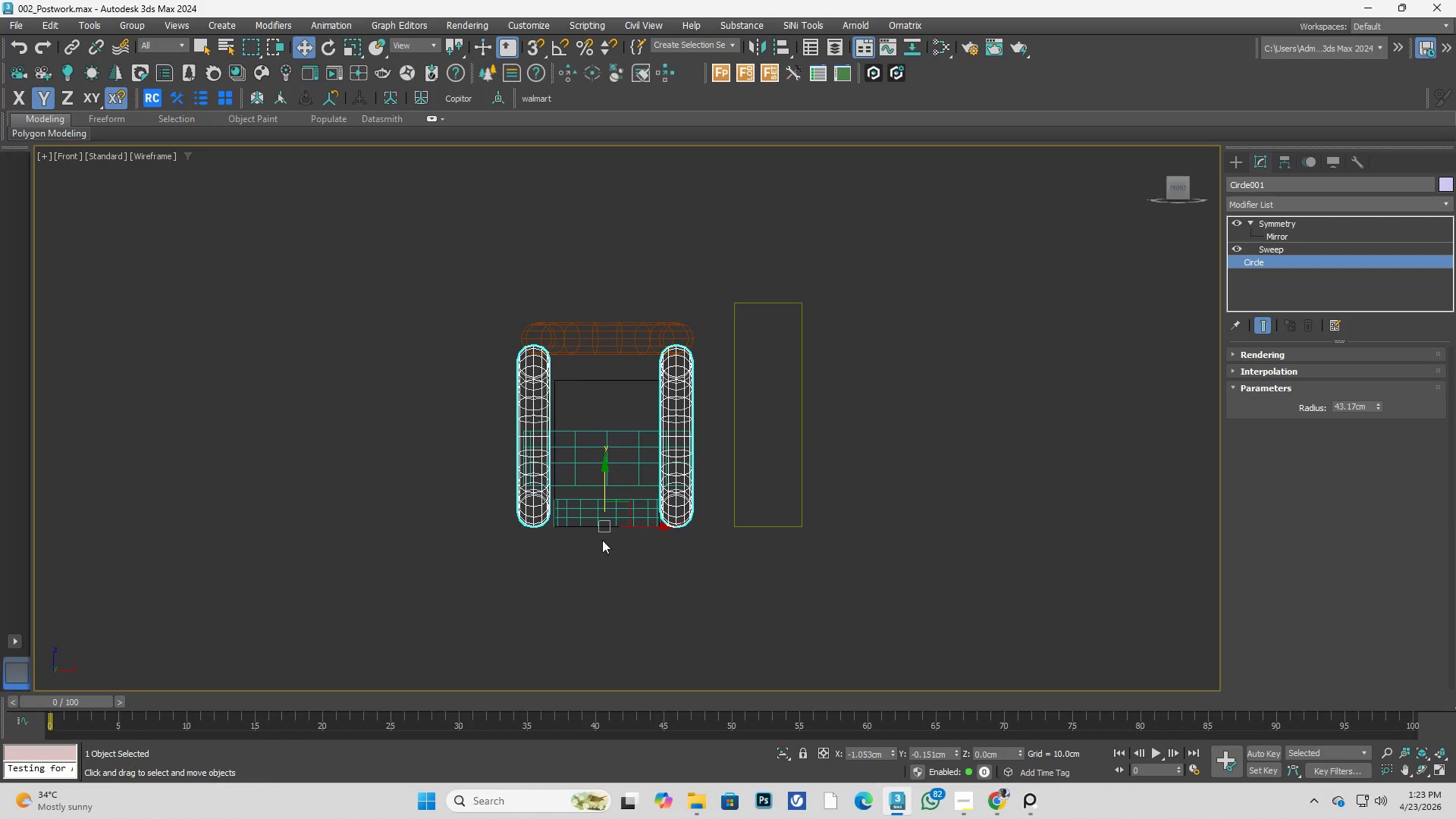 
left_click_drag(start_coordinate=[623, 526], to_coordinate=[598, 522])
 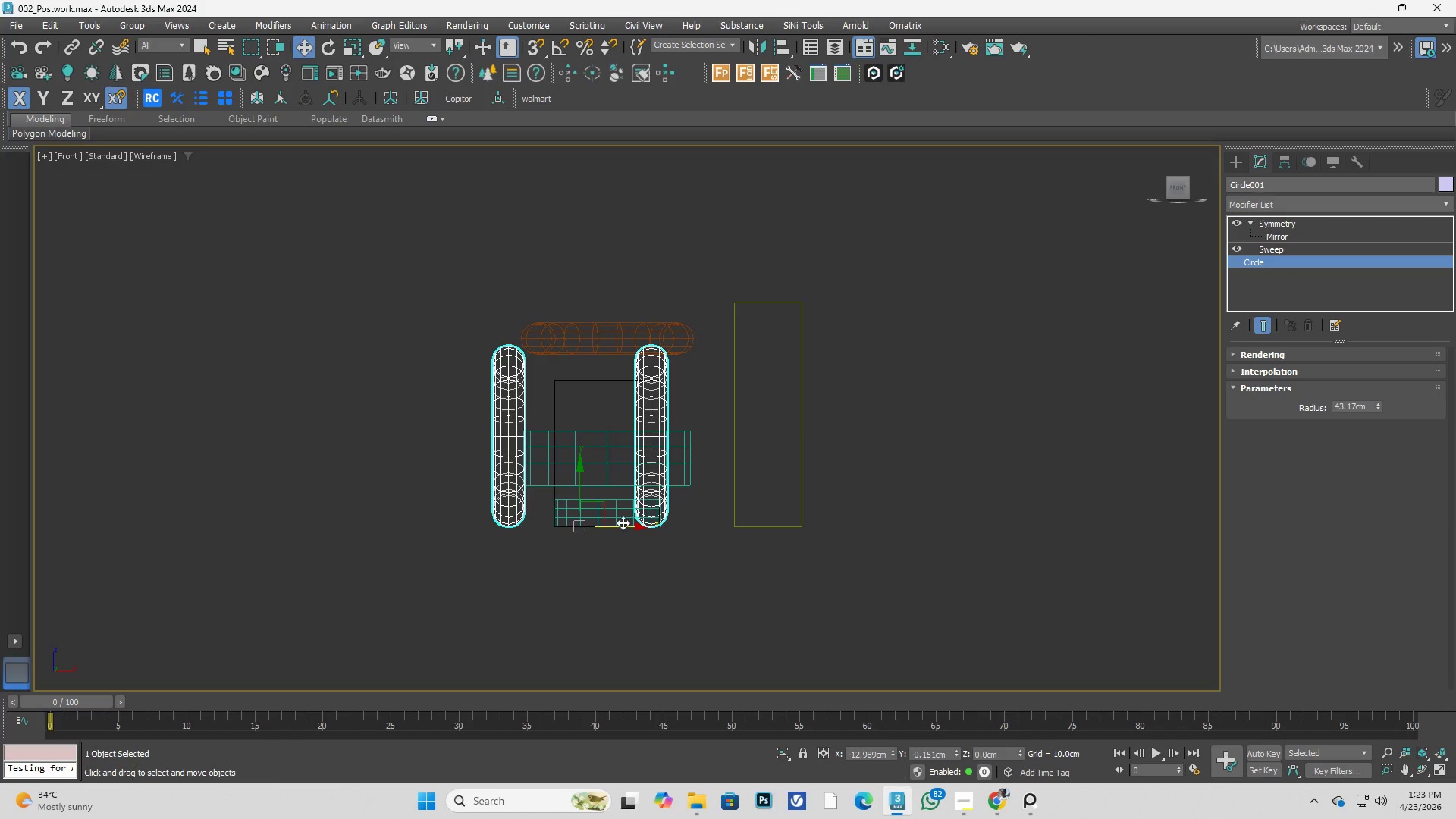 
key(Control+ControlLeft)
 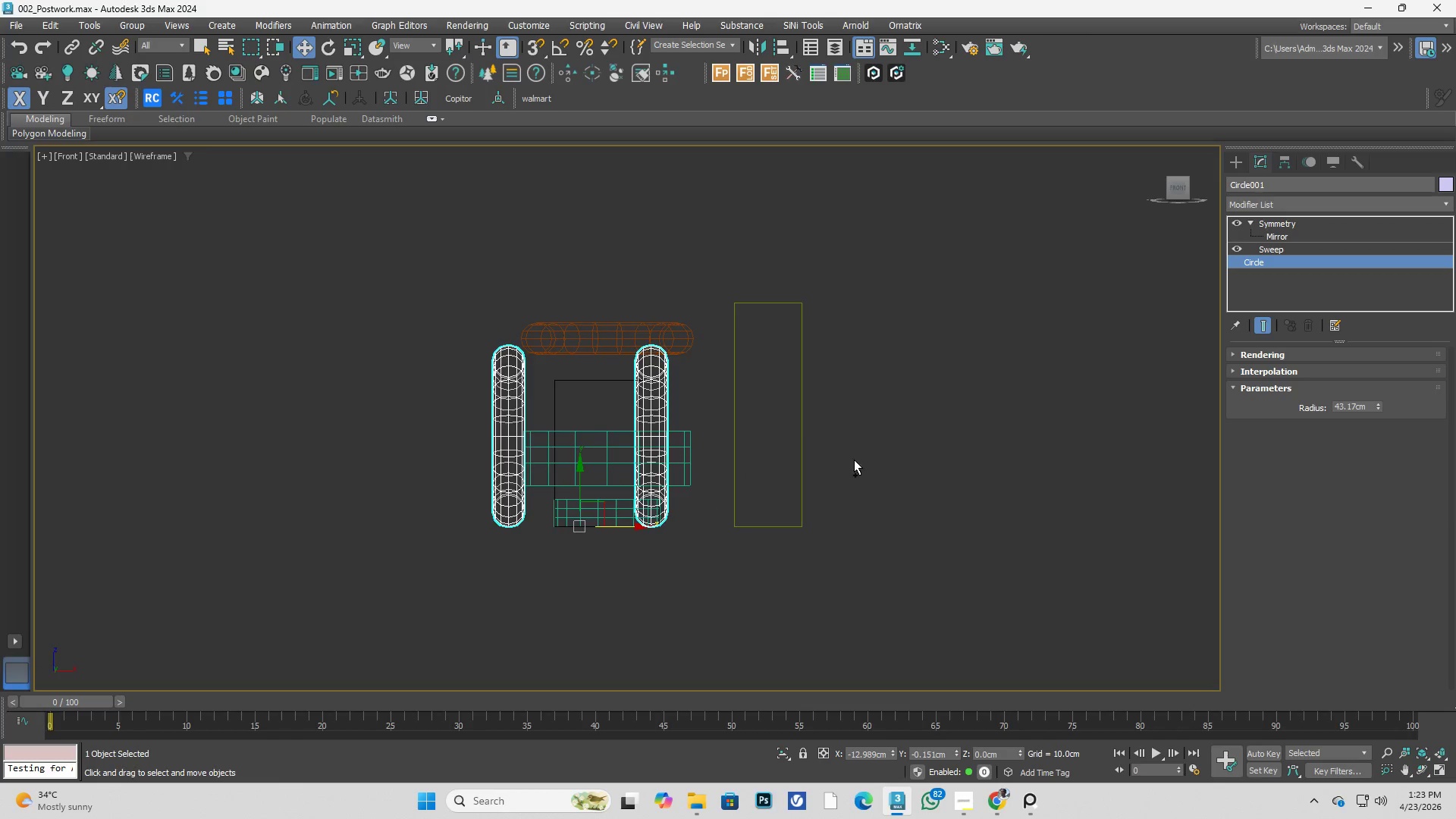 
key(Control+Z)
 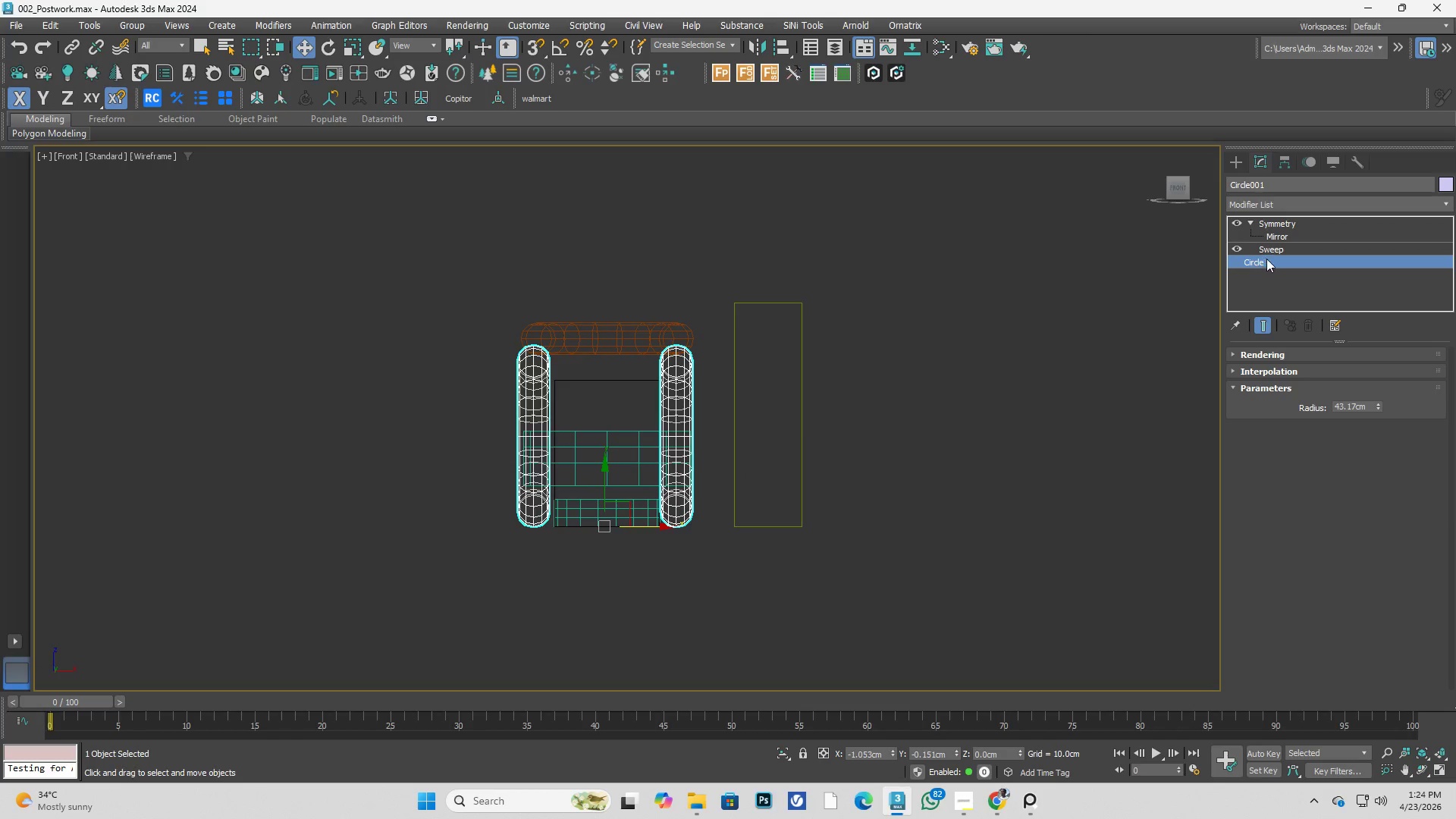 
left_click([1279, 250])
 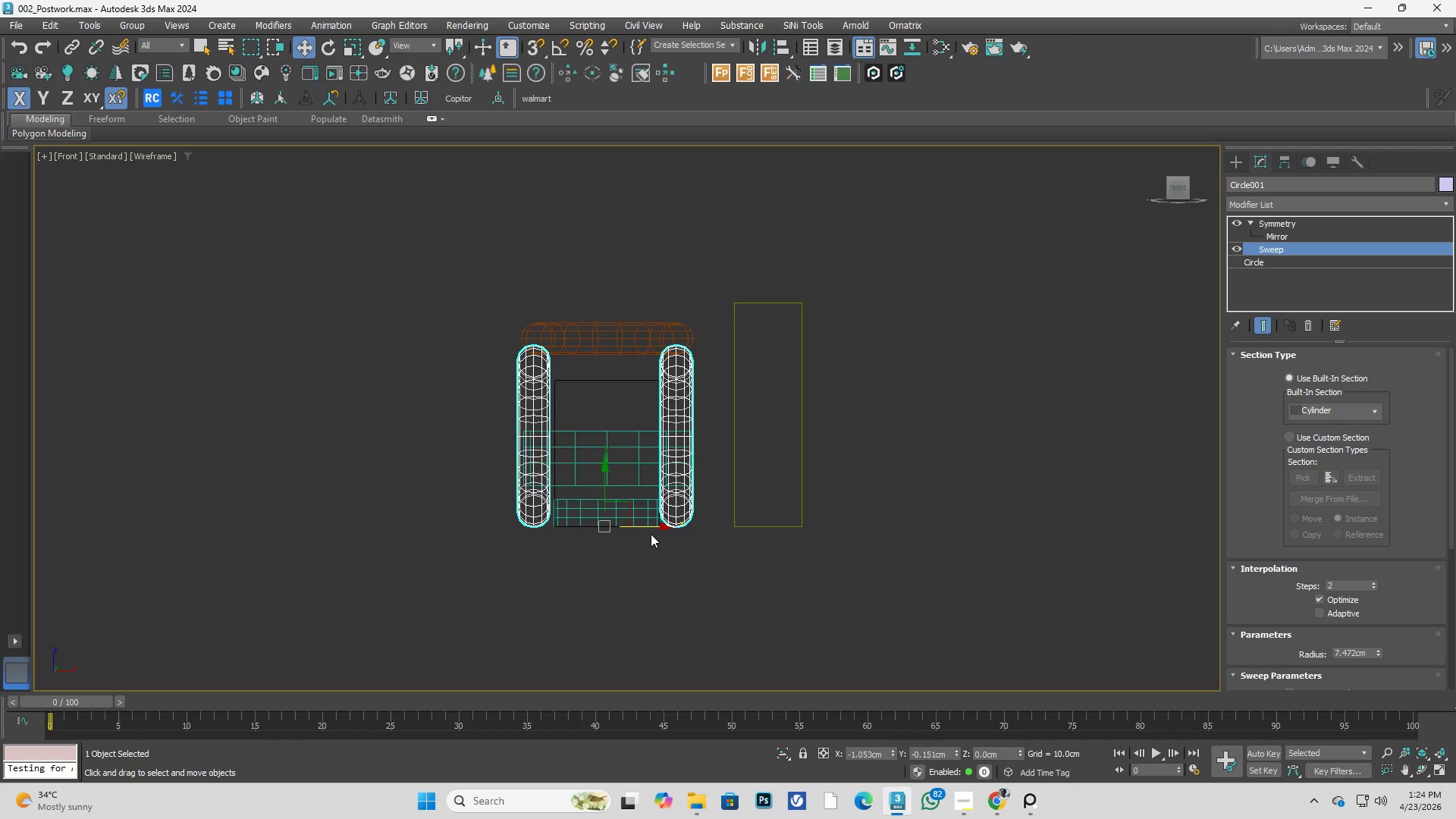 
left_click_drag(start_coordinate=[642, 526], to_coordinate=[616, 522])
 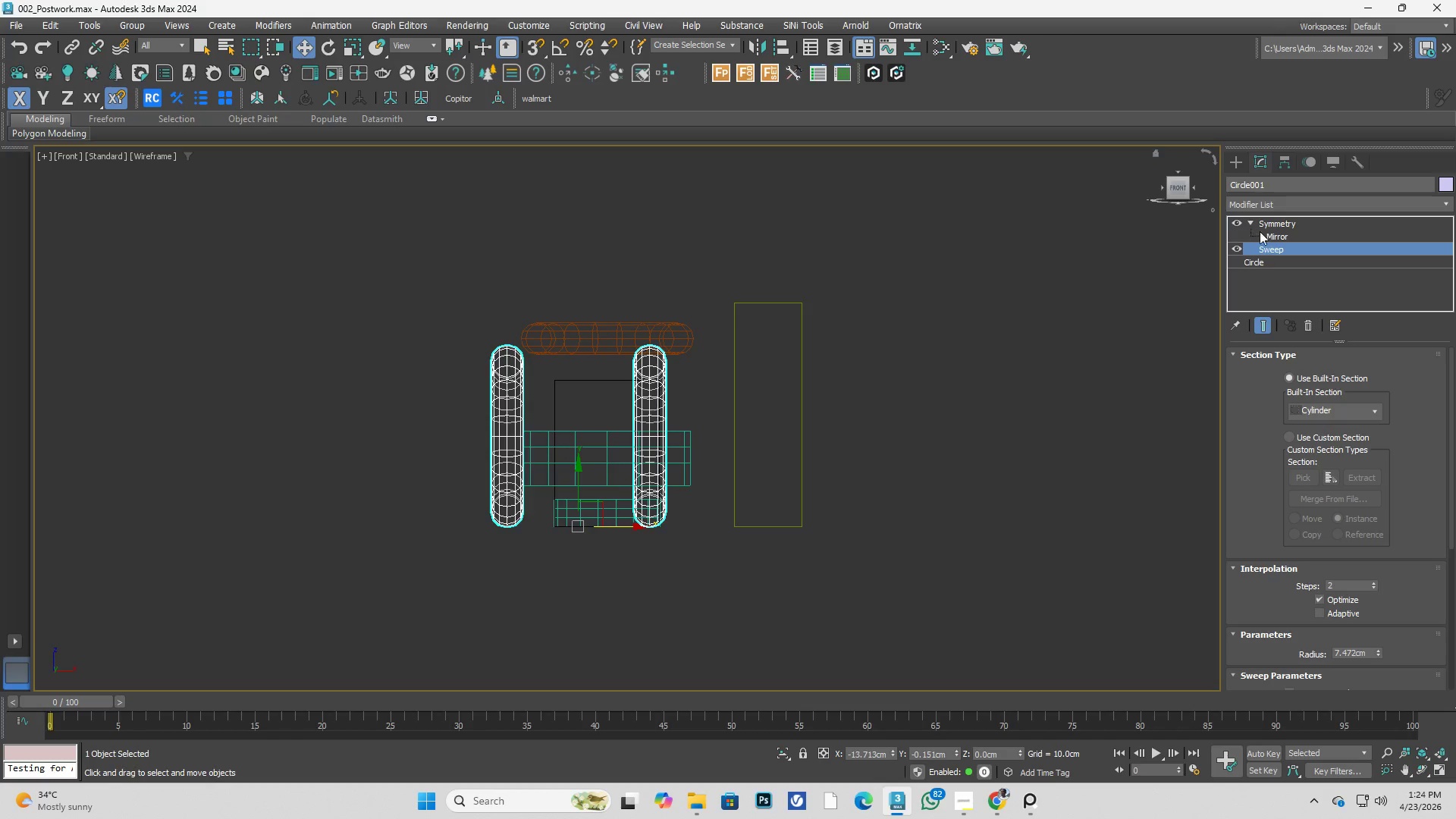 
left_click([1269, 238])
 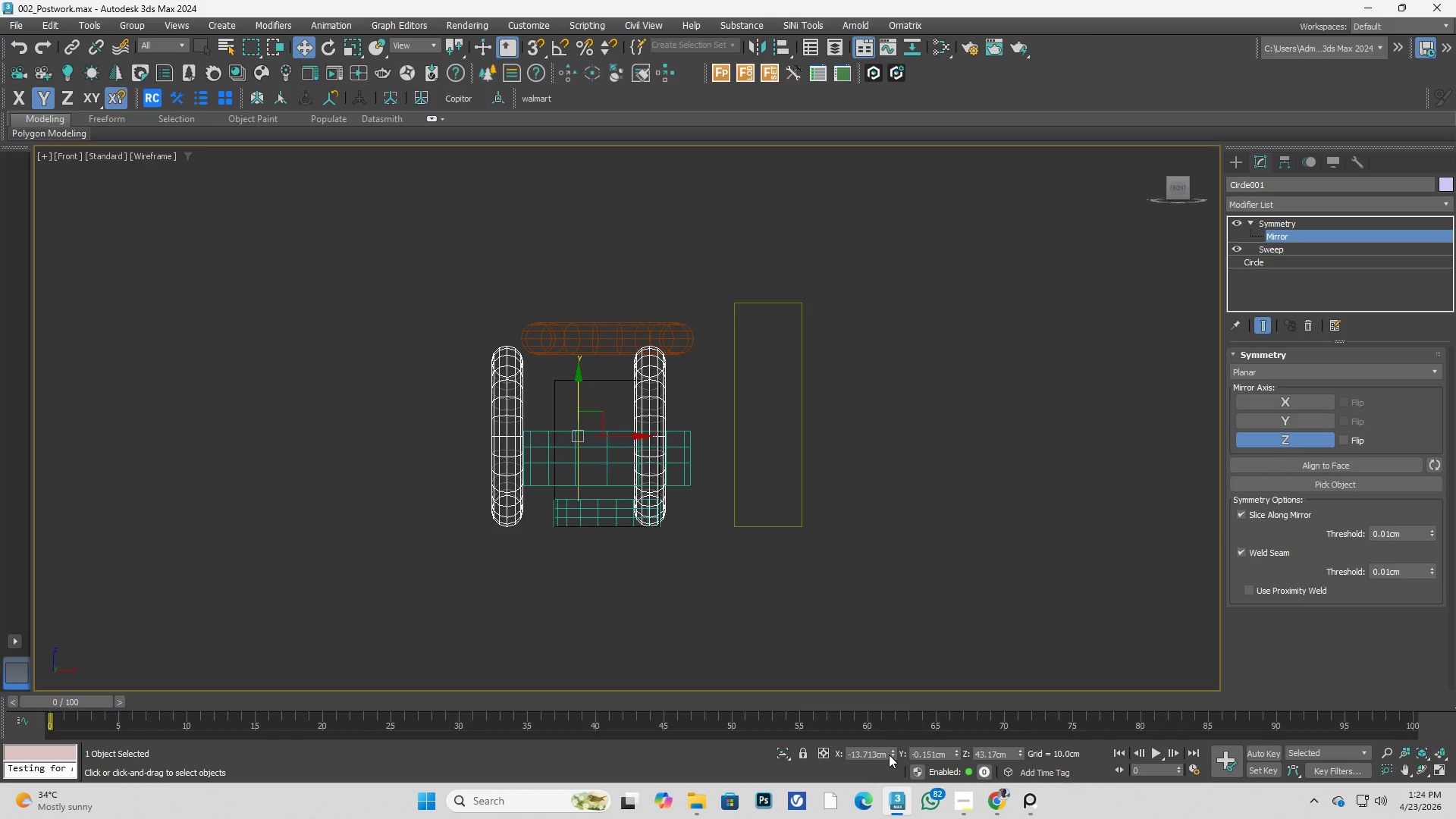 
right_click([895, 756])
 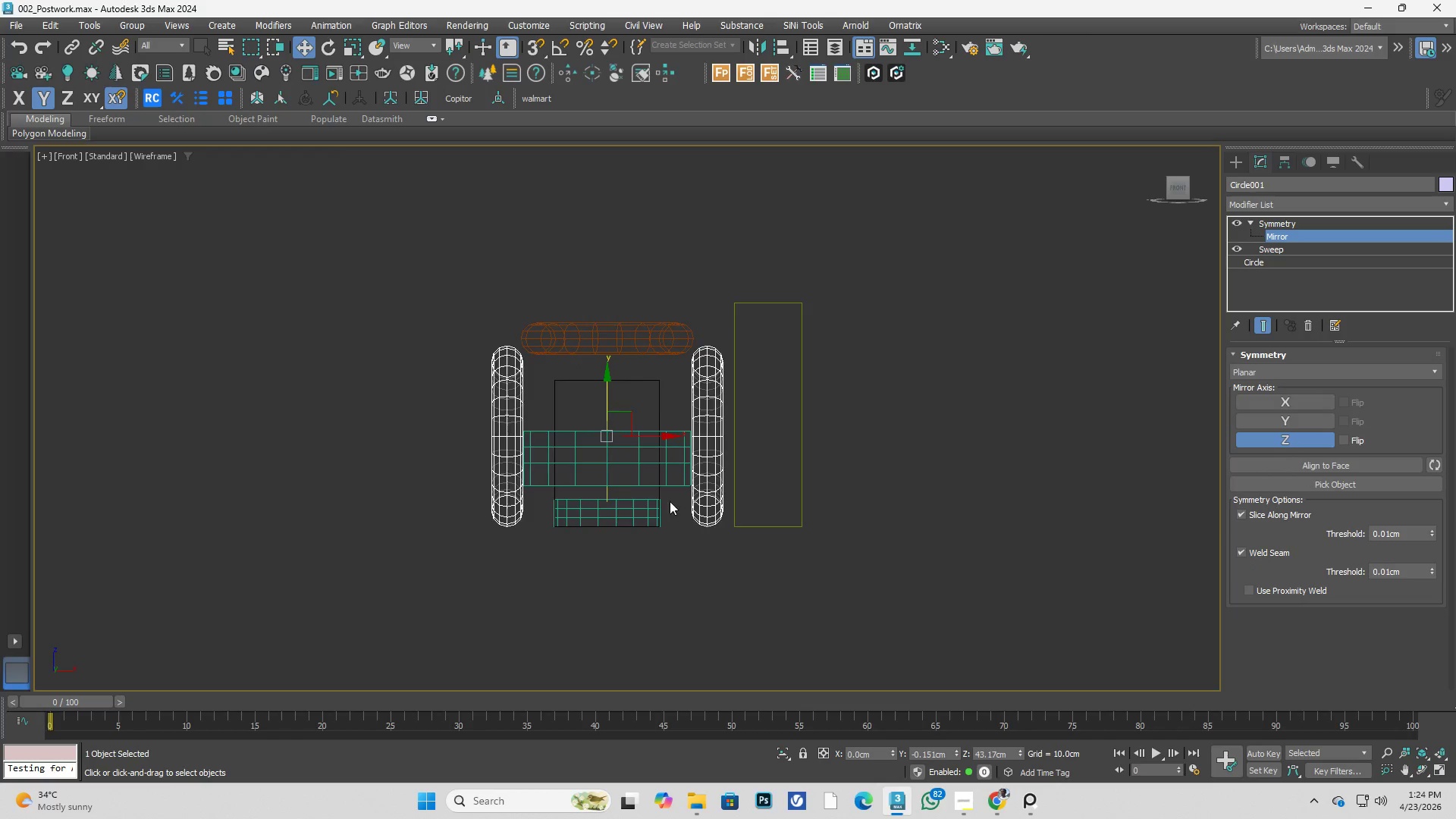 
hold_key(key=AltLeft, duration=0.38)
 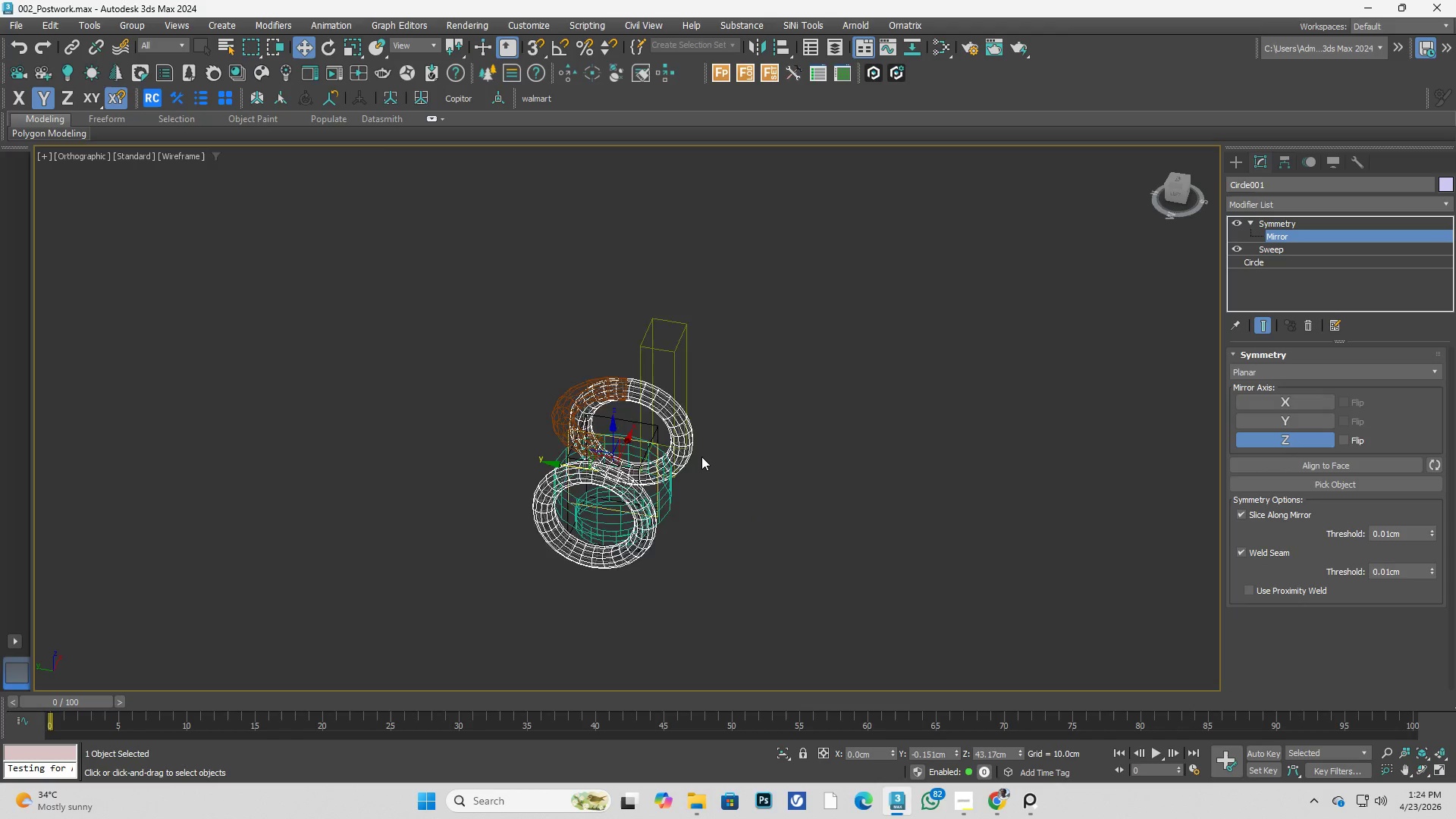 
scroll: coordinate [671, 500], scroll_direction: down, amount: 2.0
 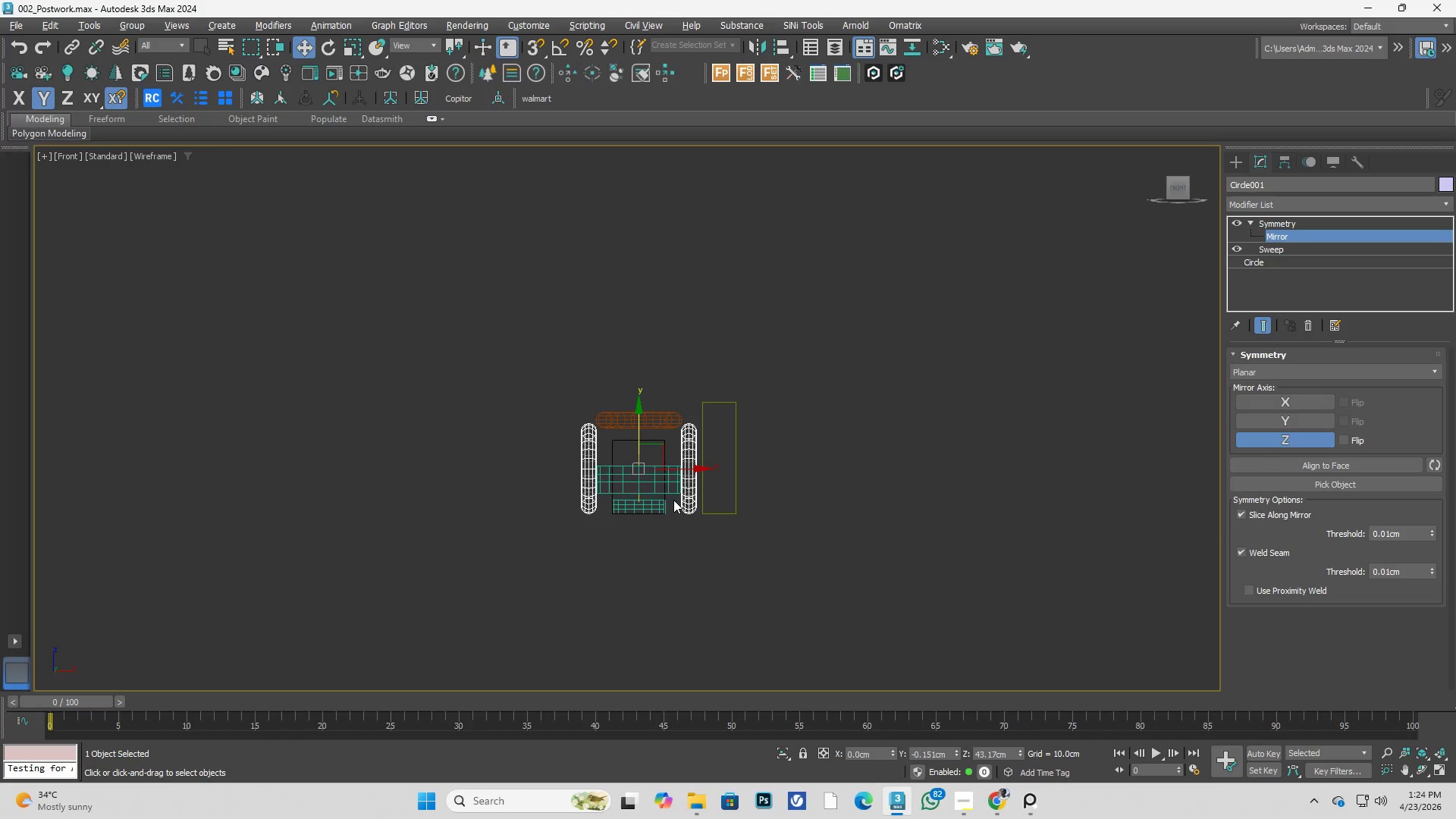 
key(F3)
 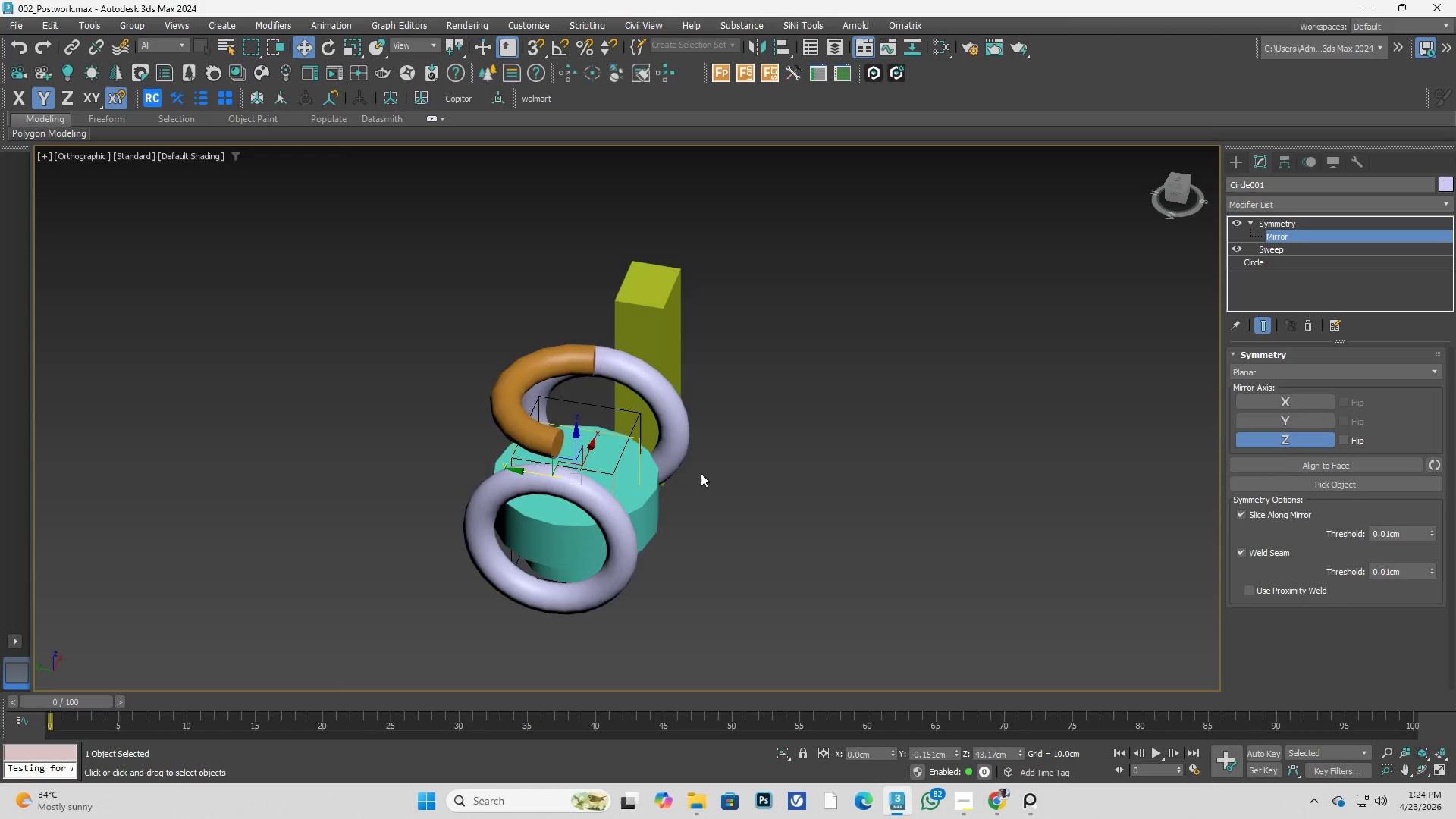 
hold_key(key=AltLeft, duration=3.16)
 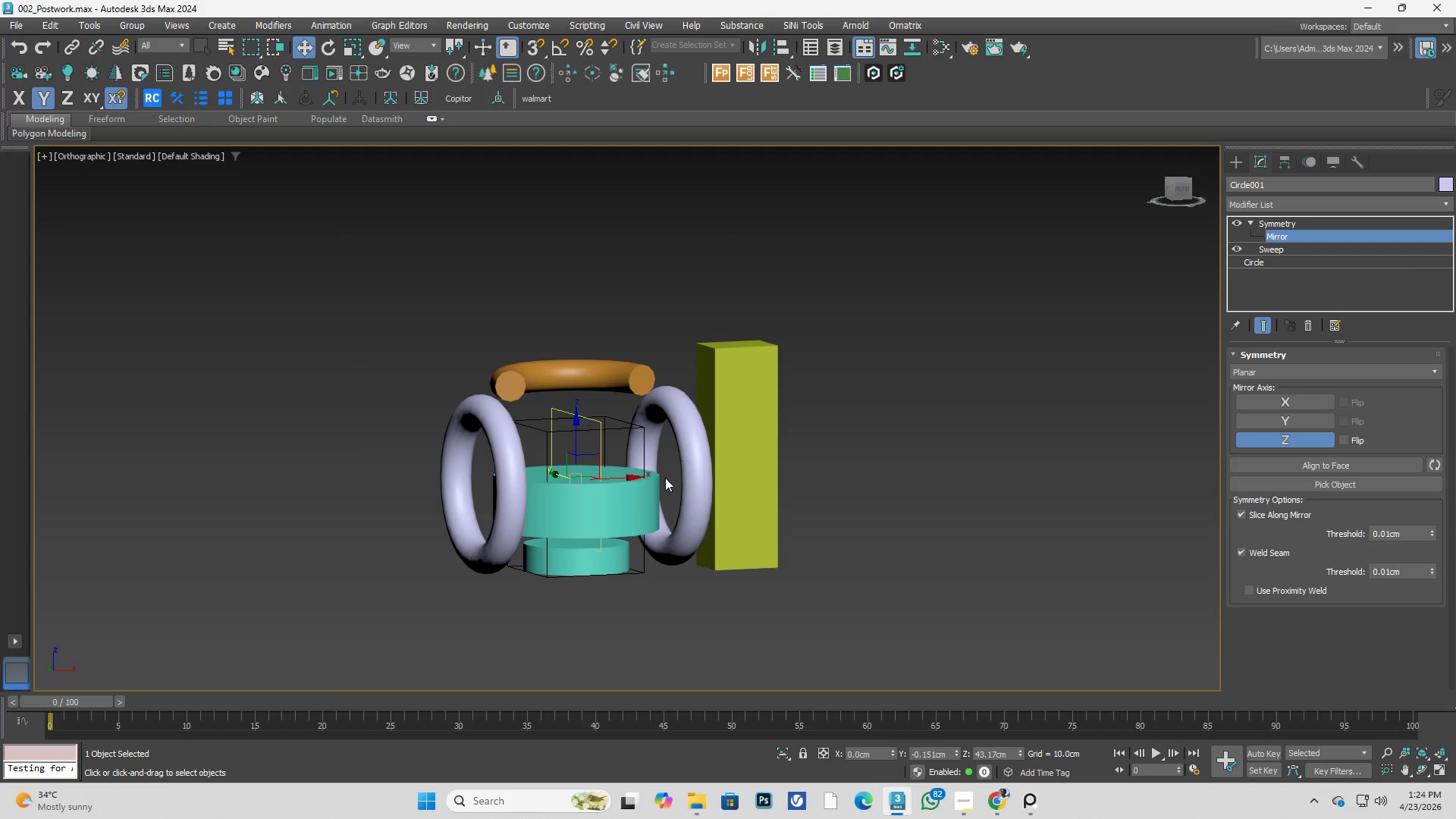 
scroll: coordinate [701, 457], scroll_direction: up, amount: 2.0
 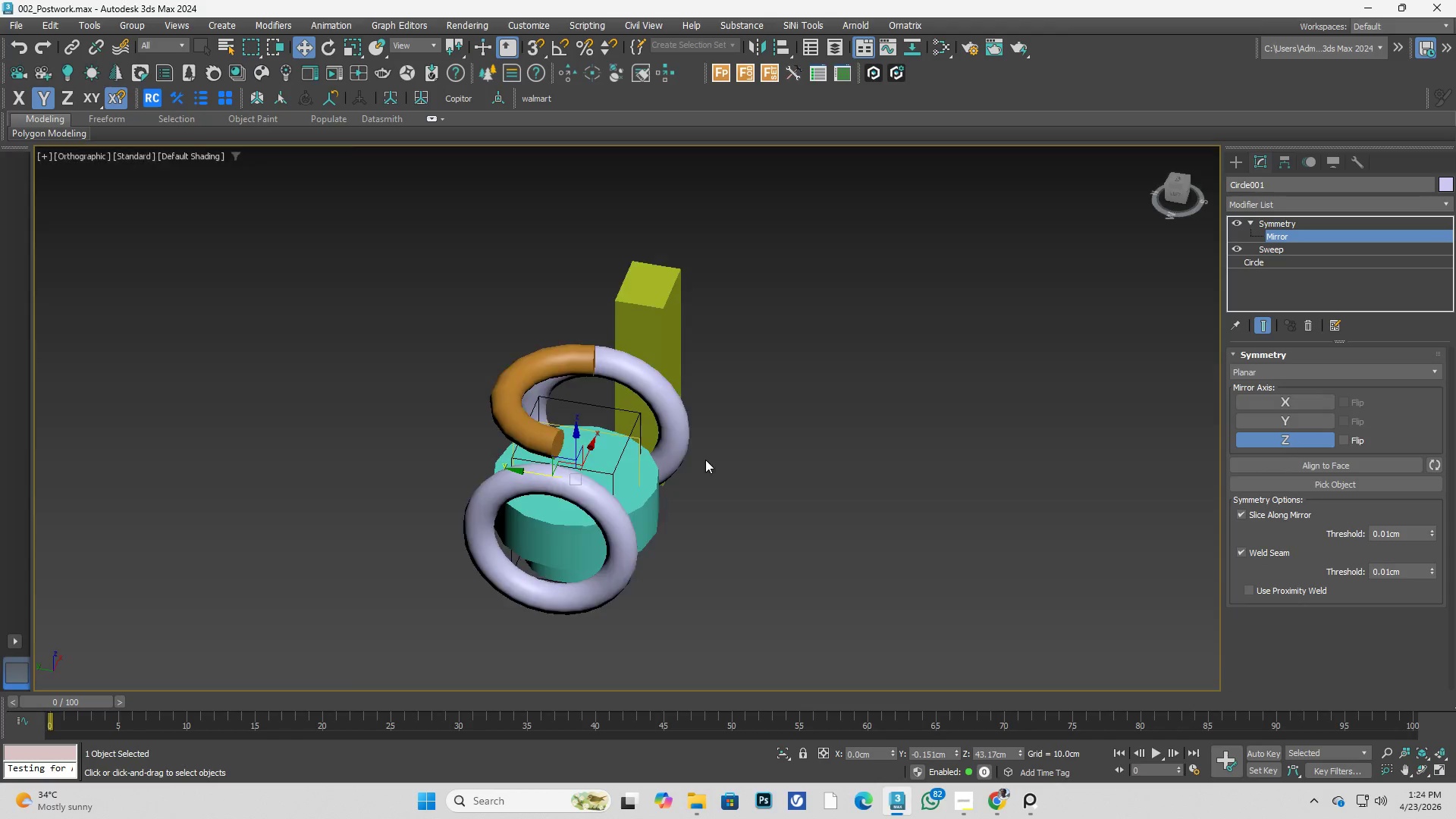 
key(Alt+AltLeft)
 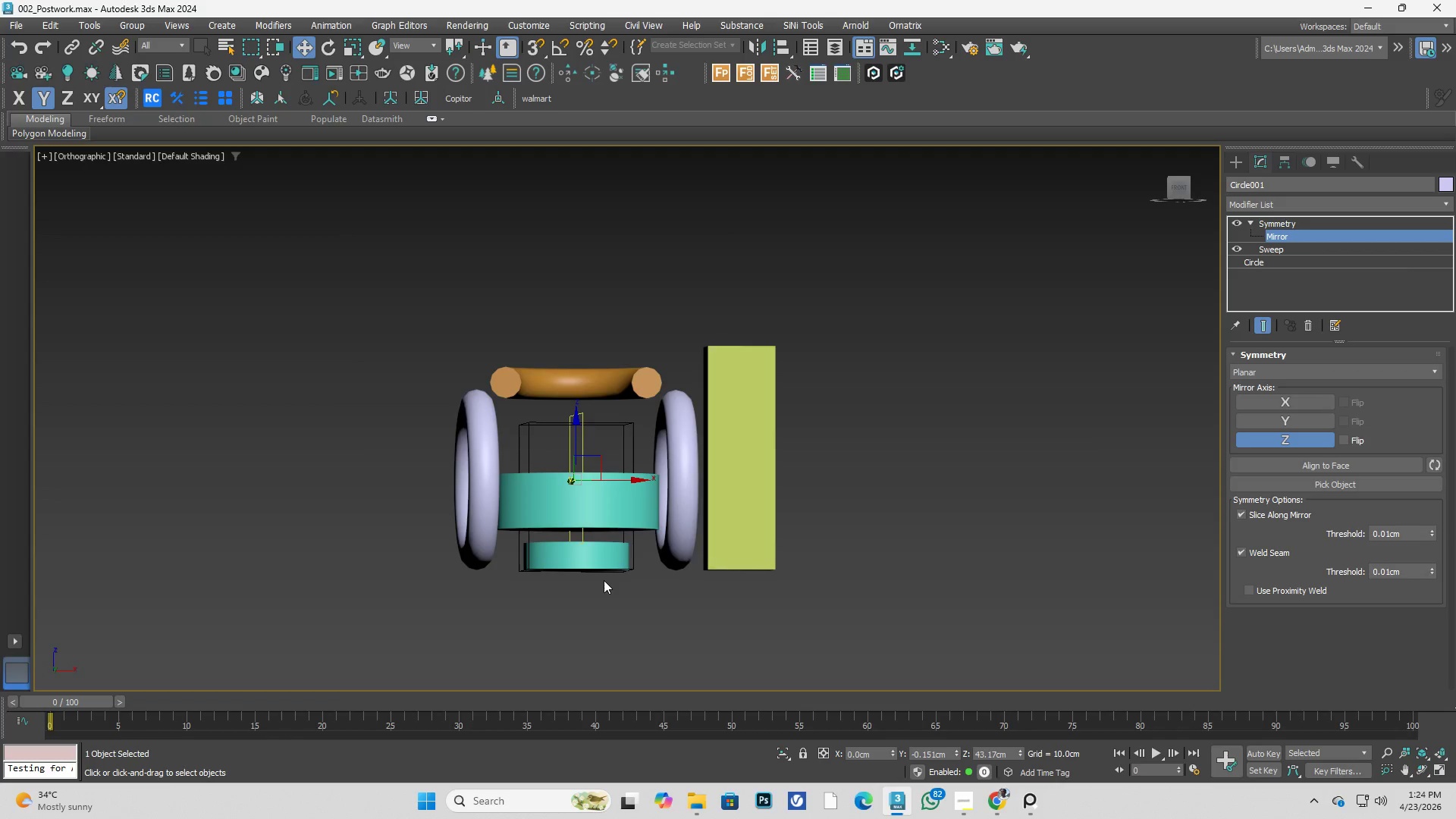 
key(F)
 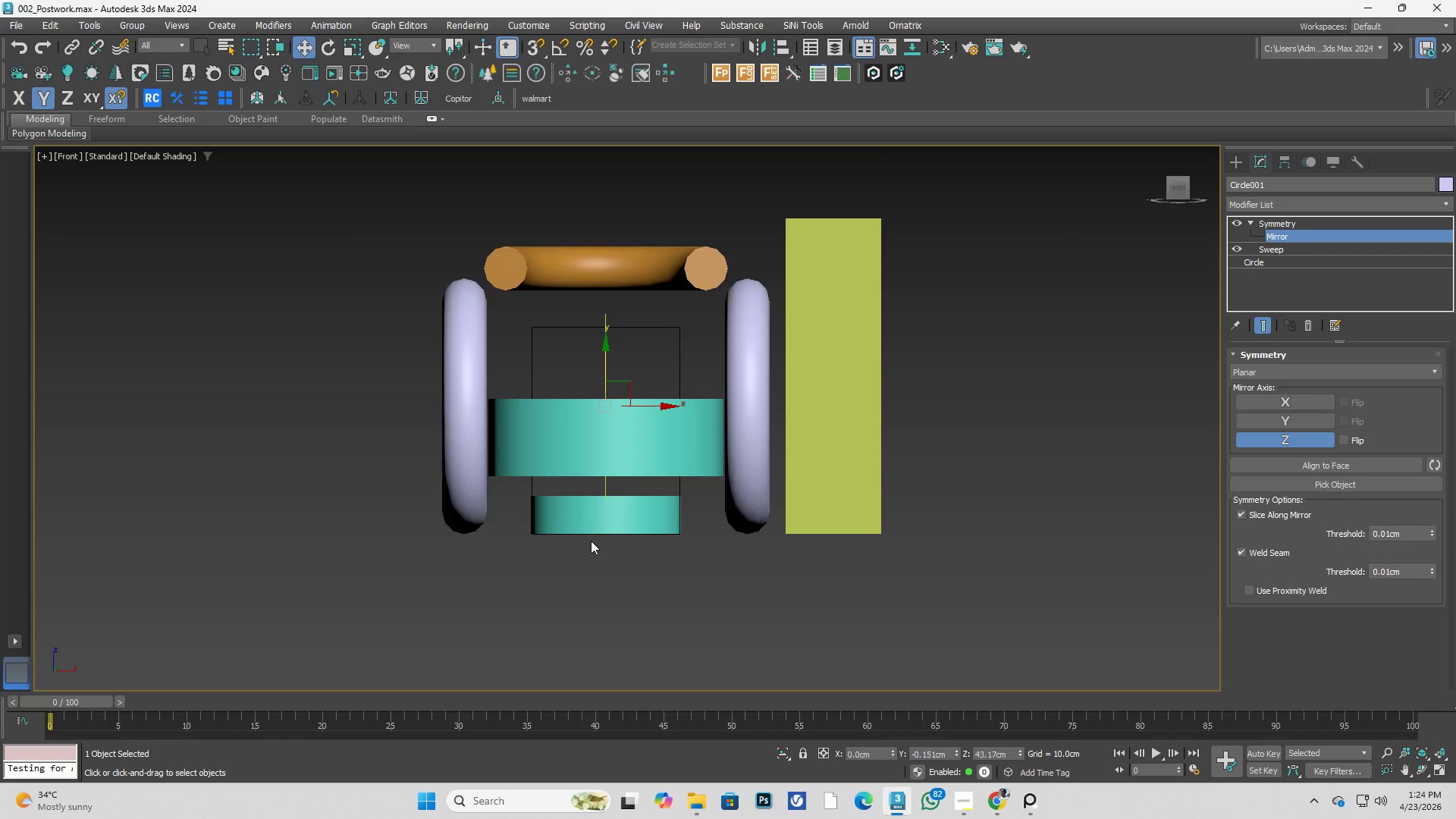 
scroll: coordinate [594, 537], scroll_direction: none, amount: 0.0
 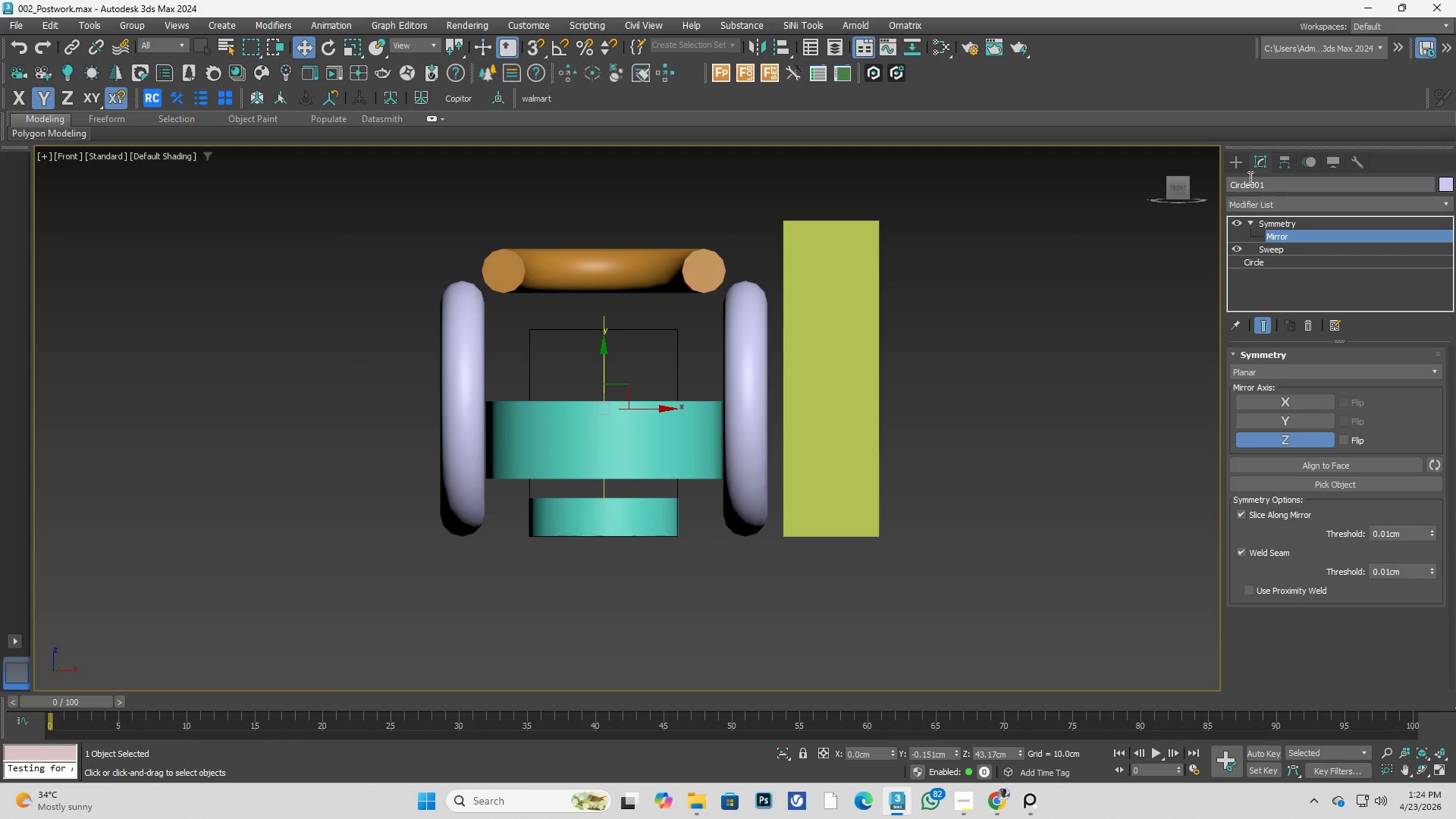 
left_click([1242, 158])
 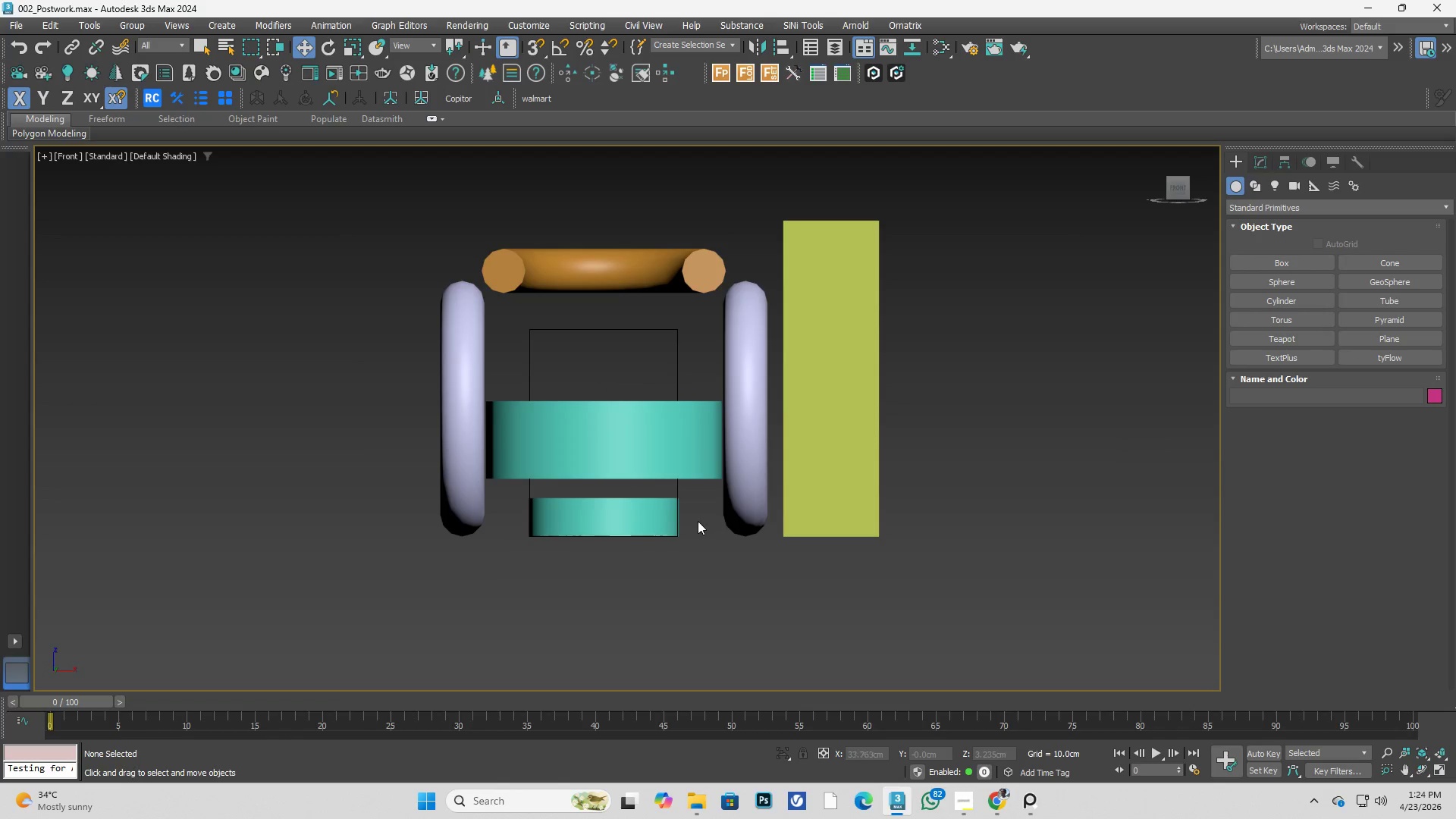 
left_click([651, 507])
 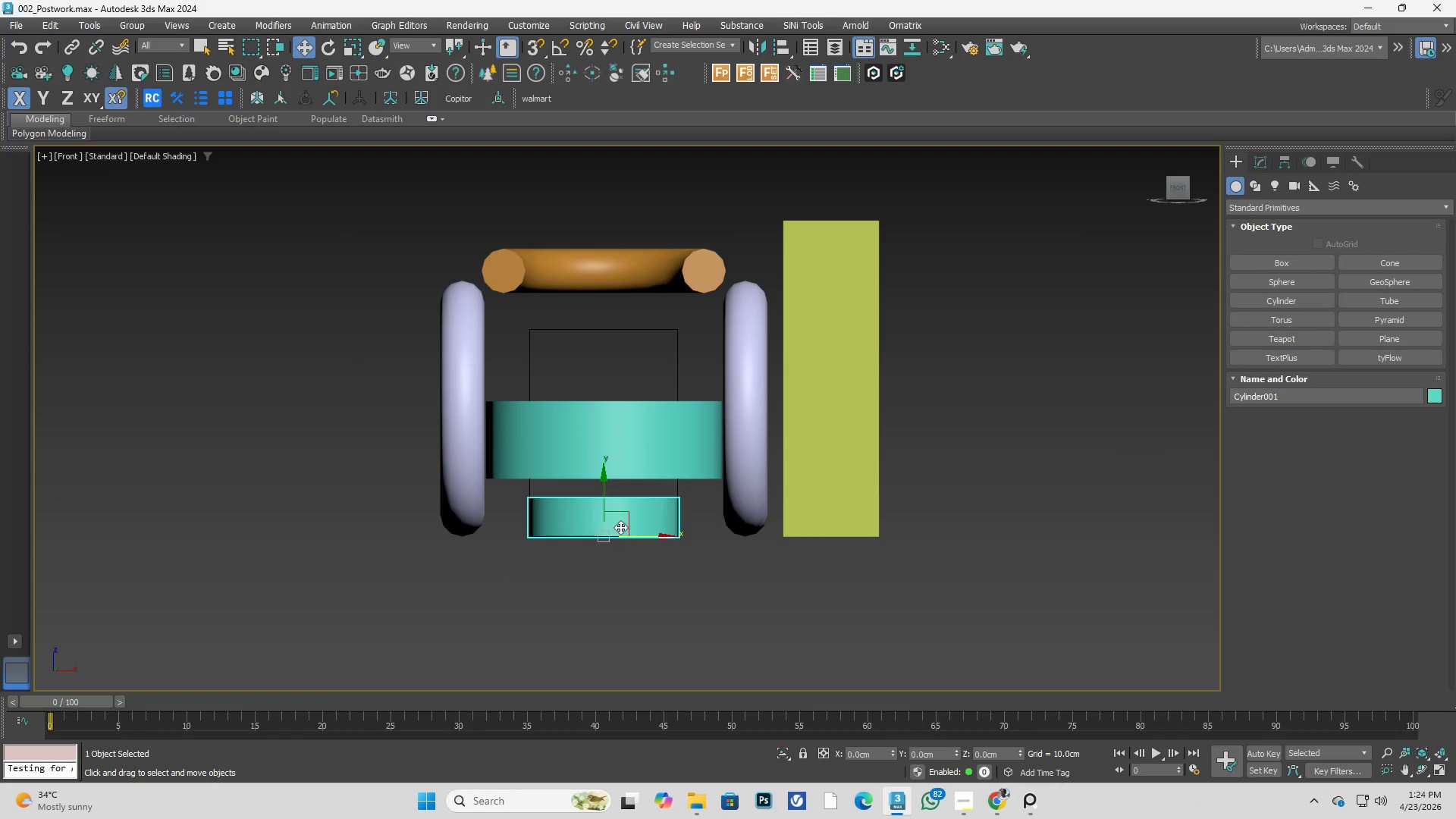 
key(R)
 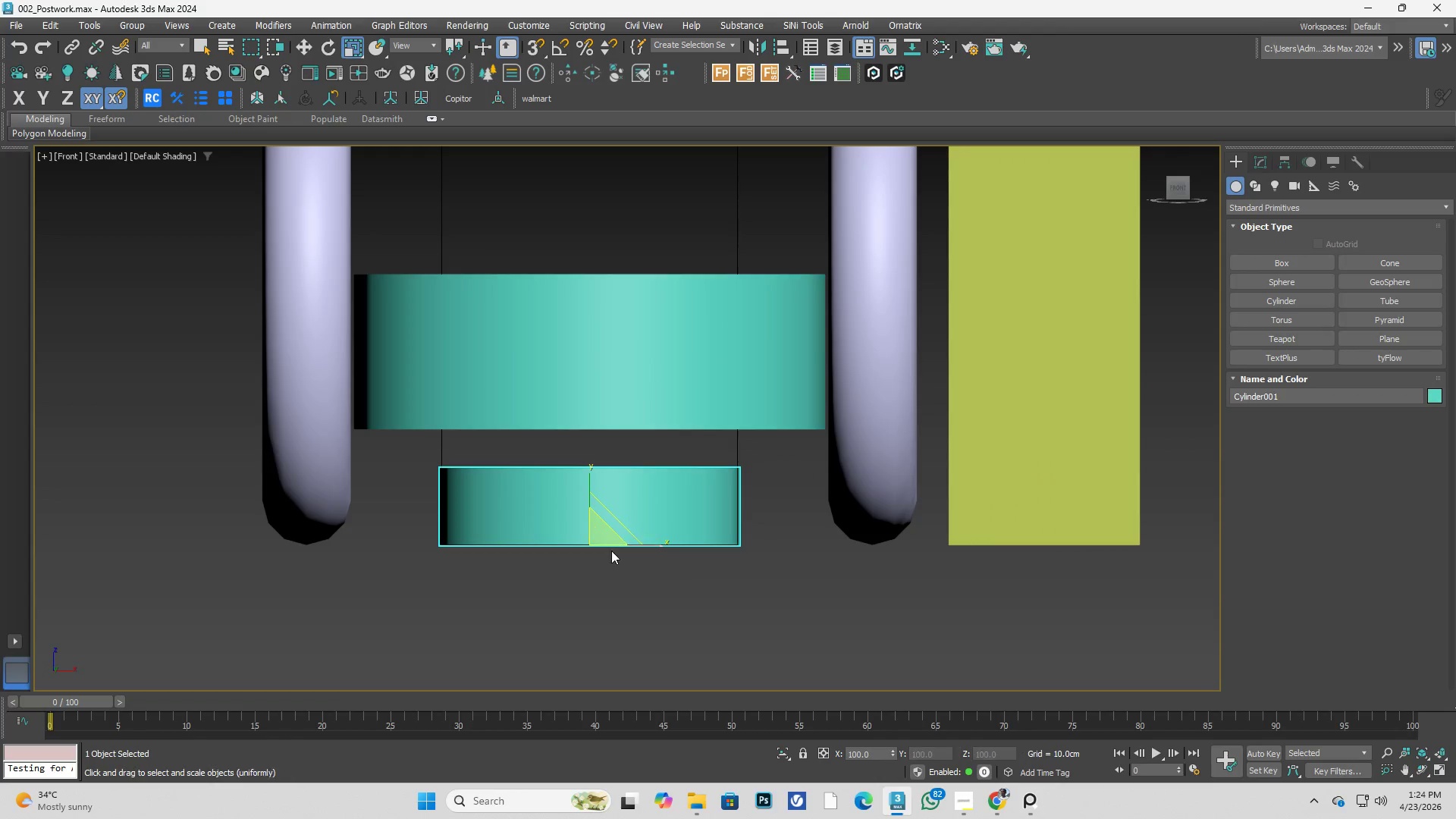 
scroll: coordinate [618, 528], scroll_direction: up, amount: 2.0
 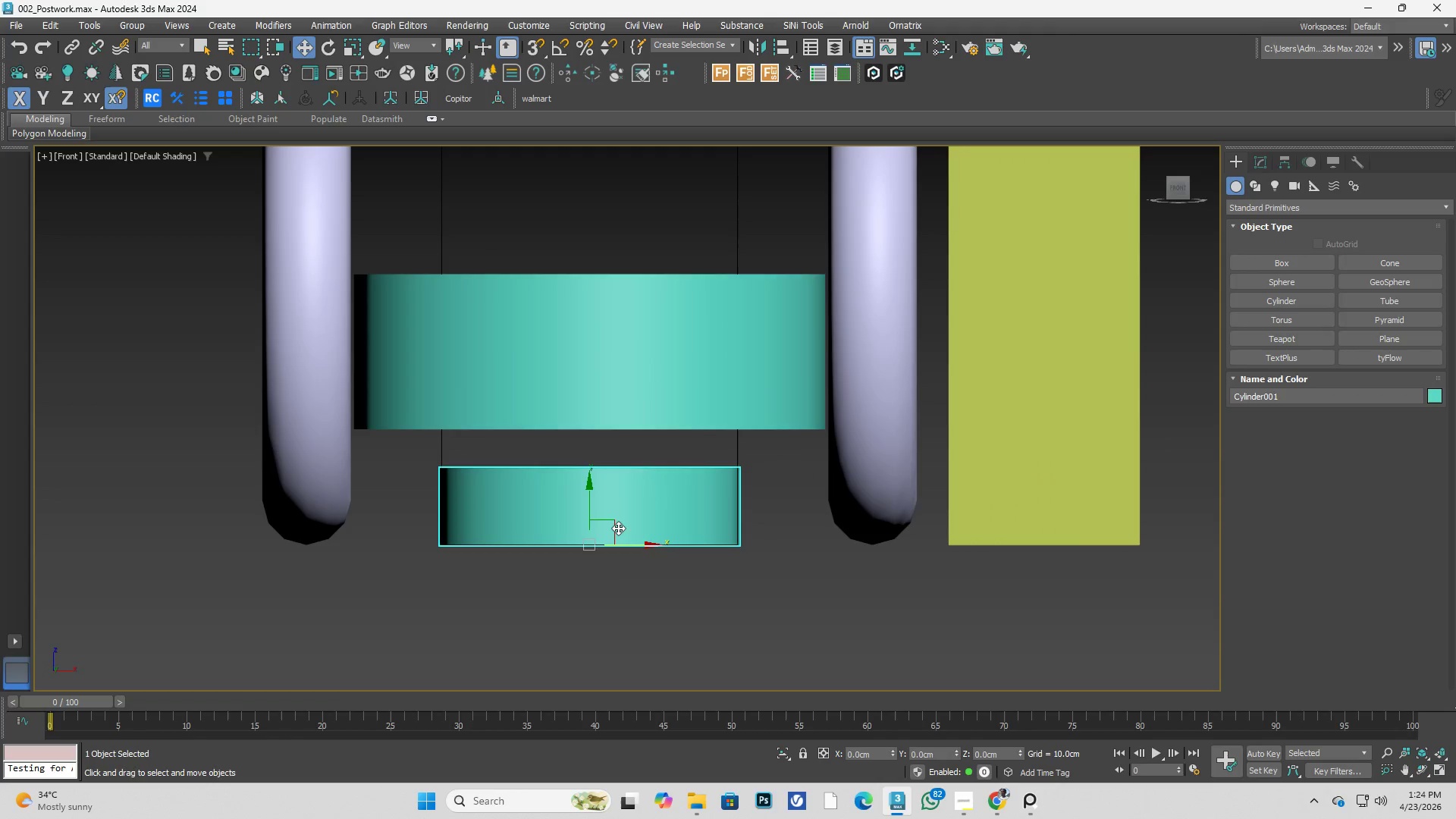 
mouse_move([602, 531])
 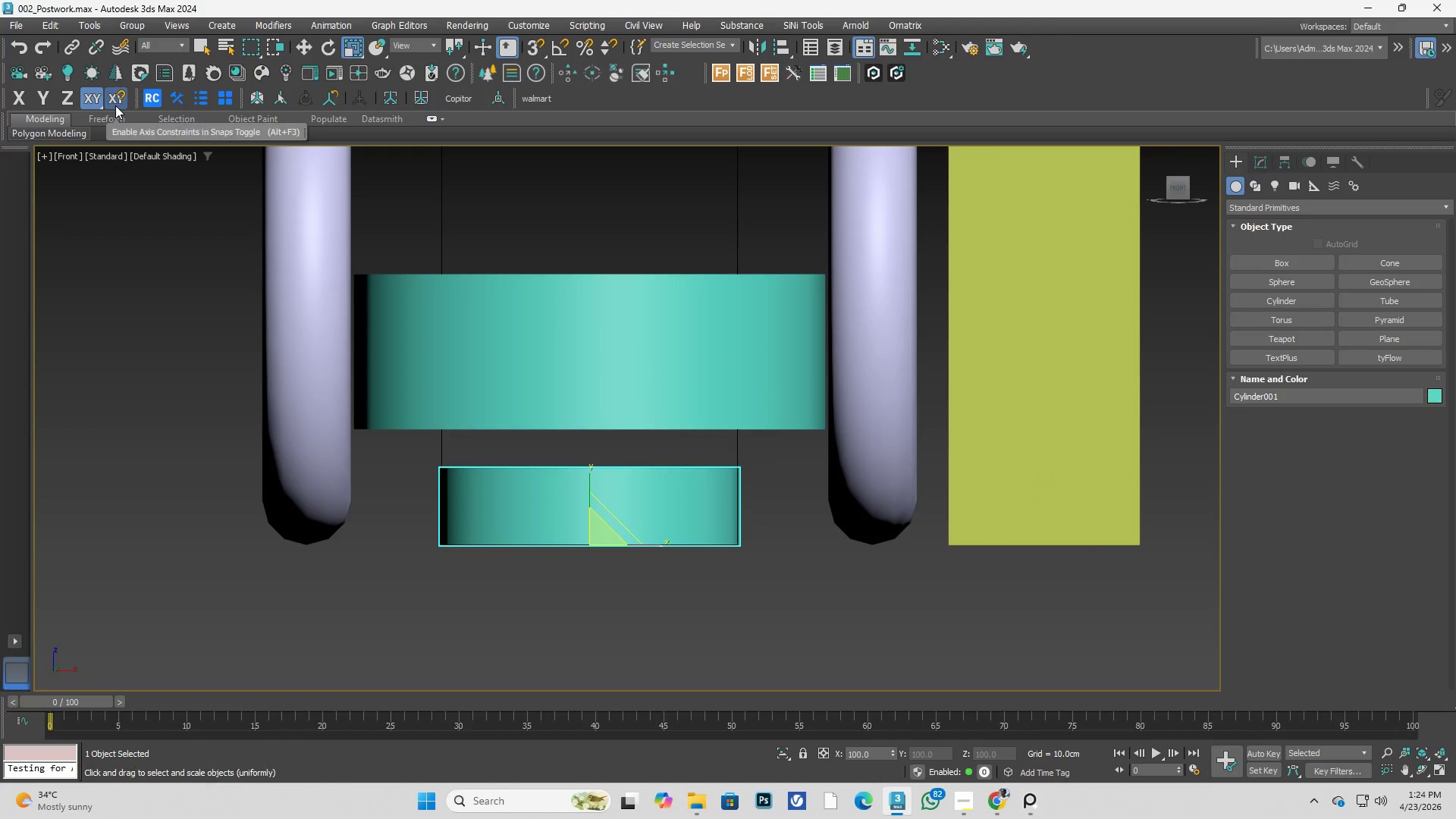 
left_click([94, 98])
 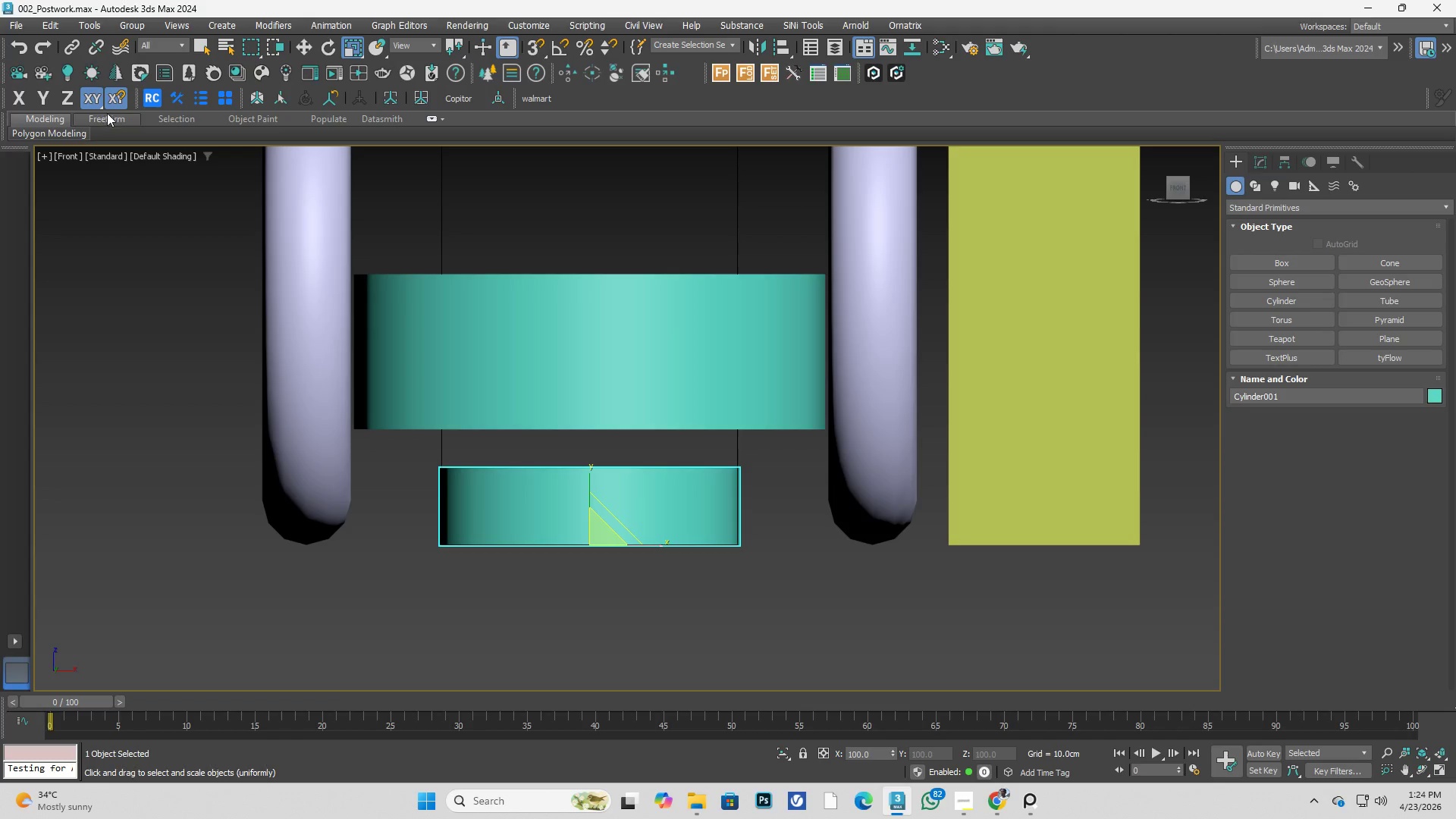 
left_click([113, 96])
 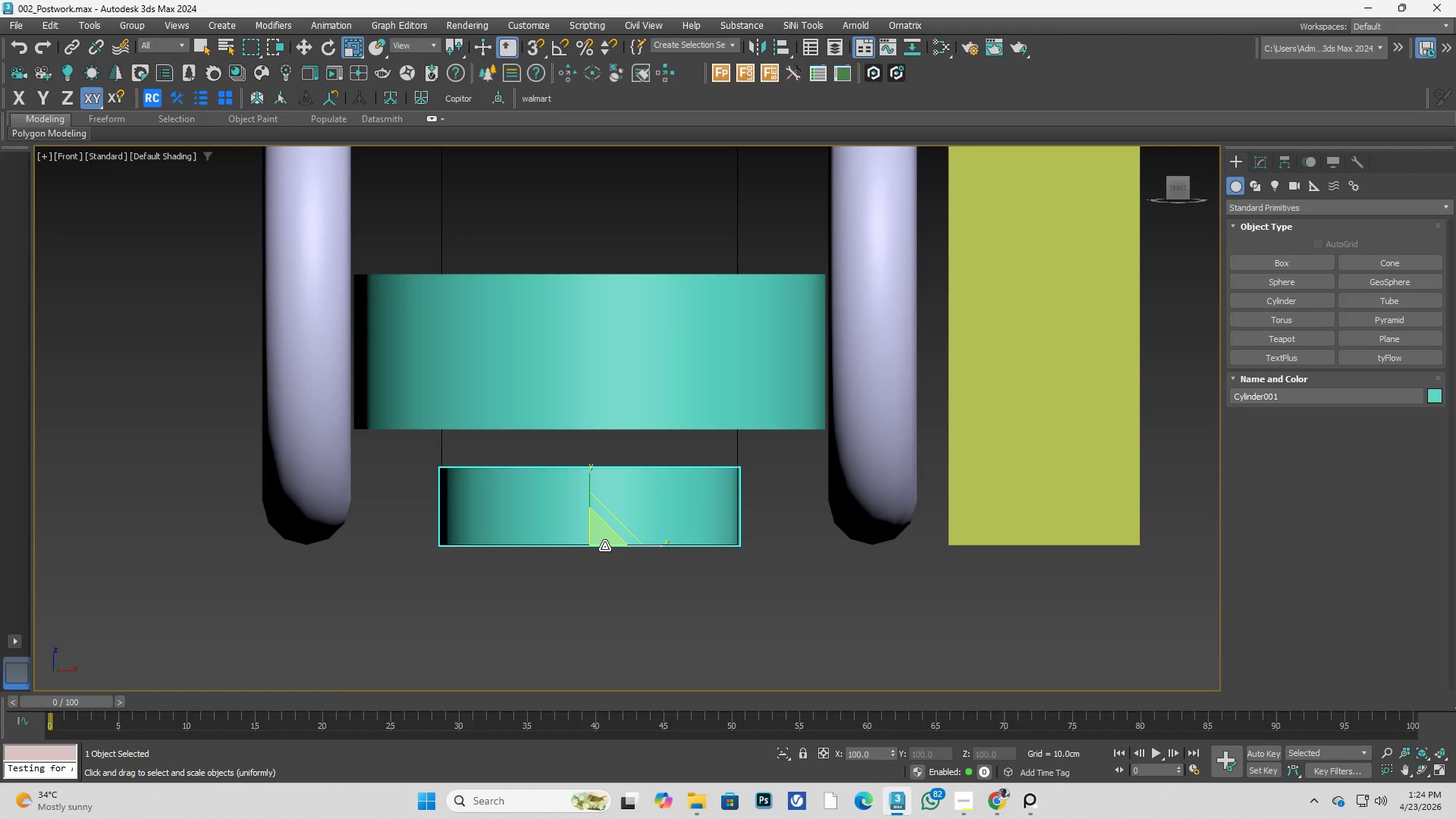 
left_click_drag(start_coordinate=[601, 539], to_coordinate=[595, 509])
 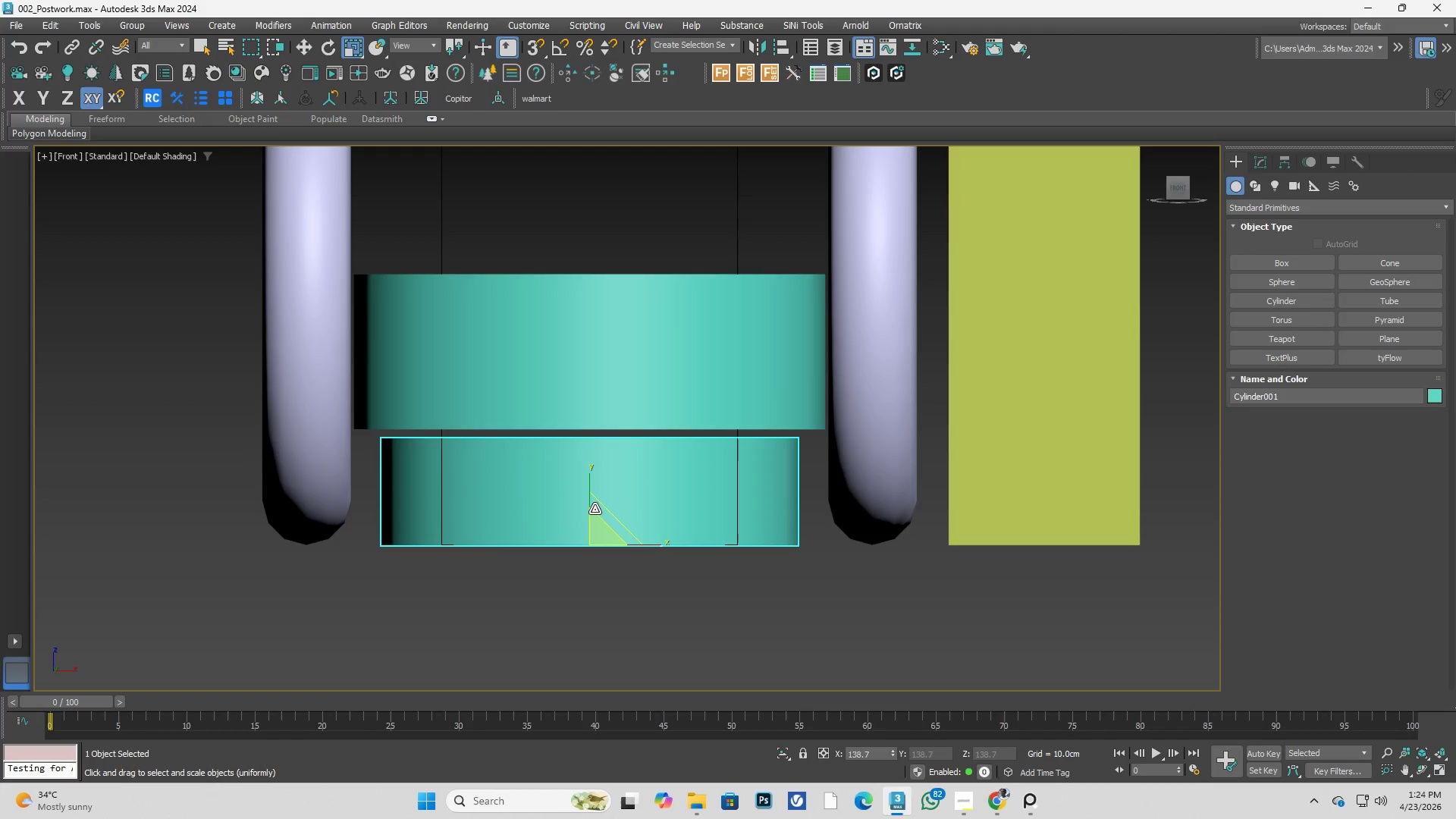 
key(Control+ControlLeft)
 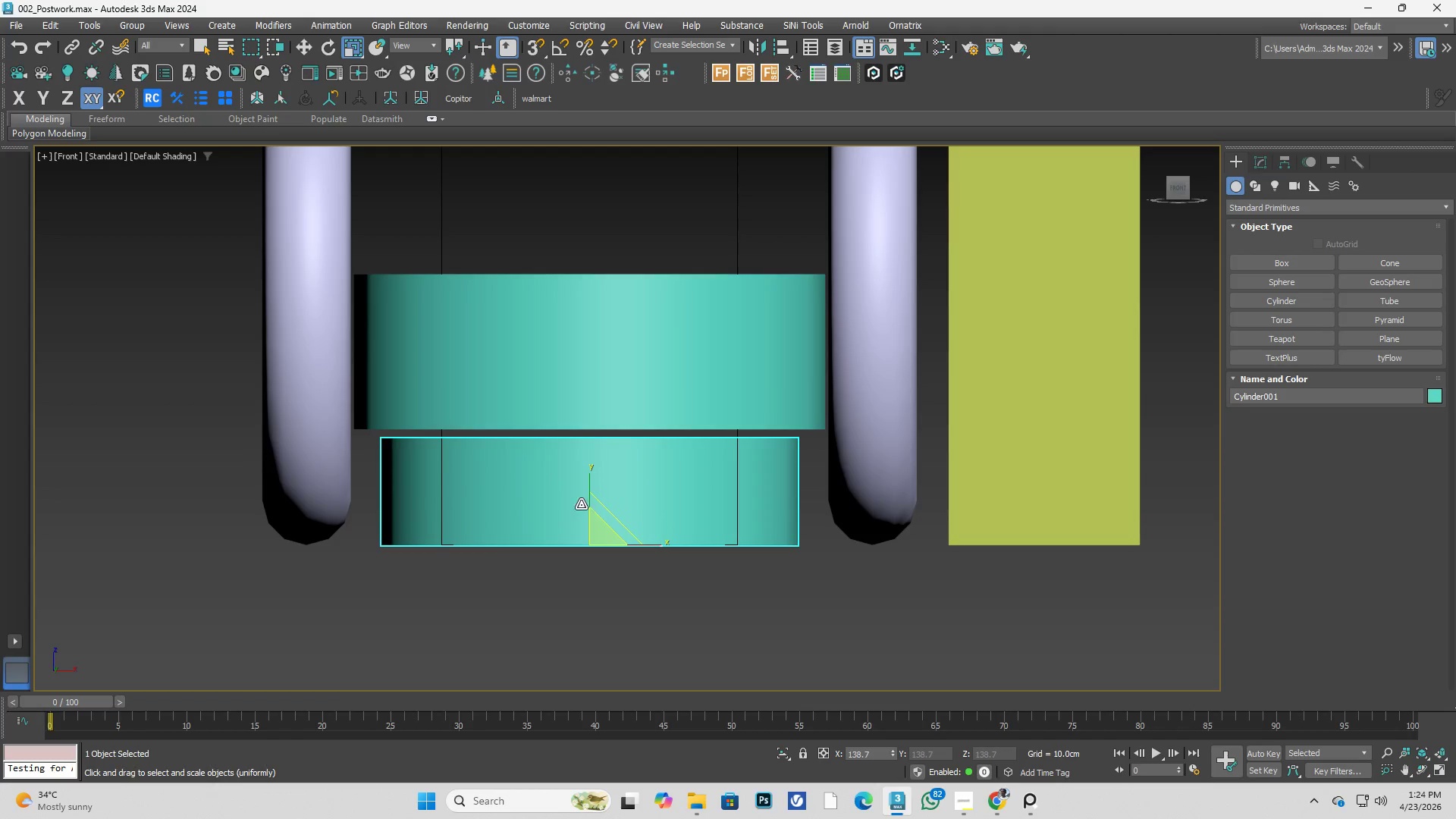 
key(Control+Z)
 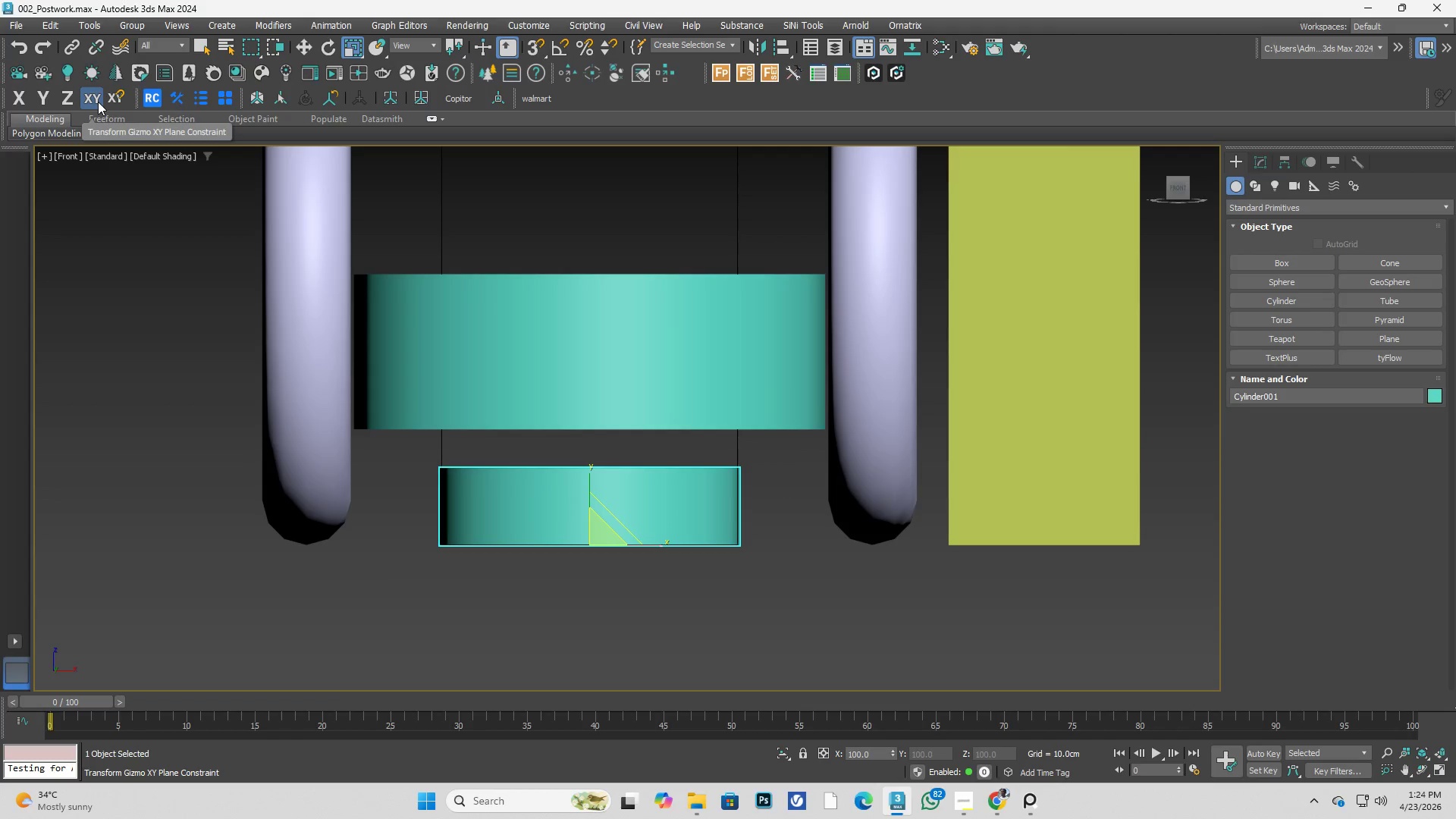 
left_click([111, 100])
 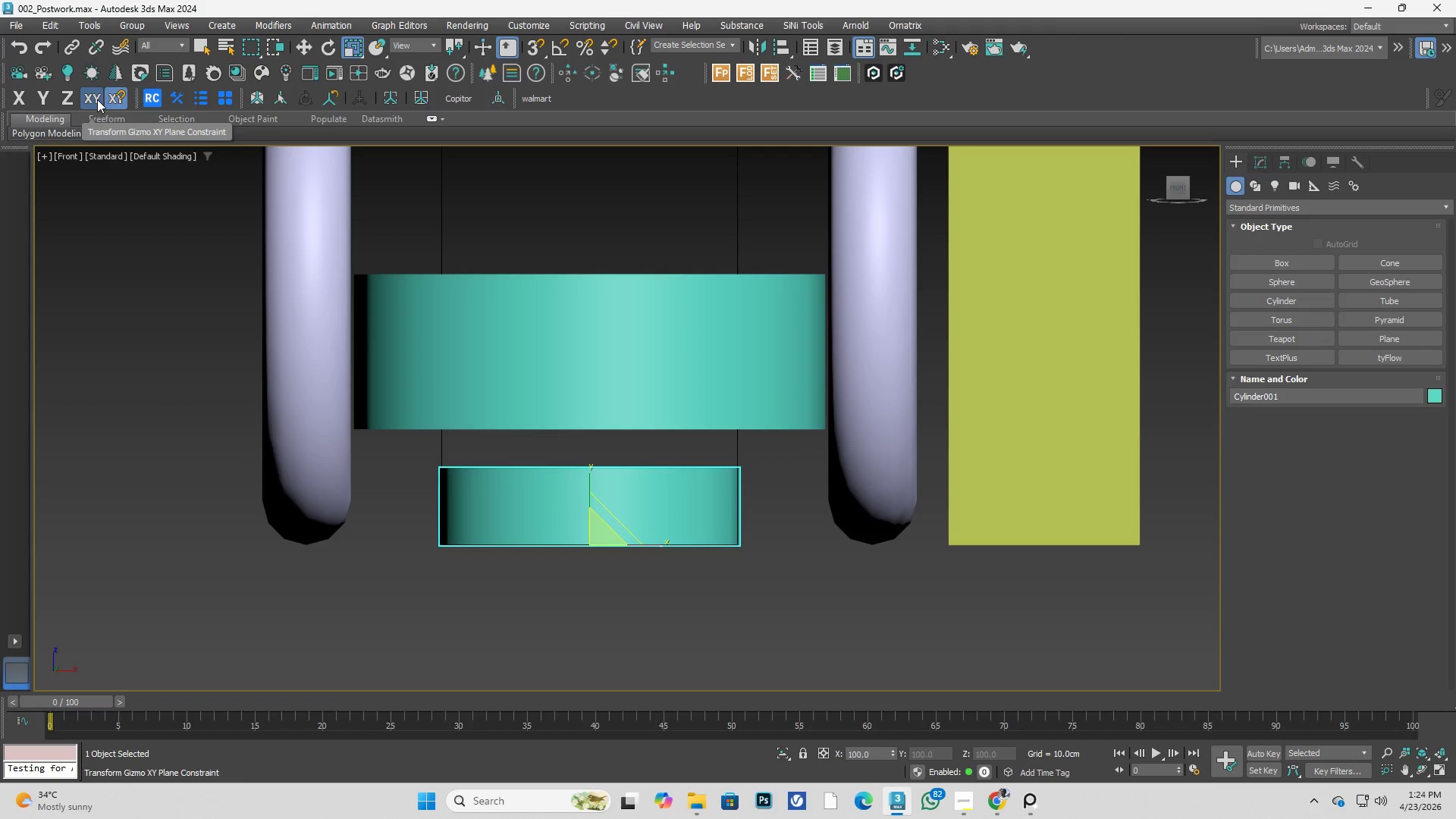 
left_click([97, 99])
 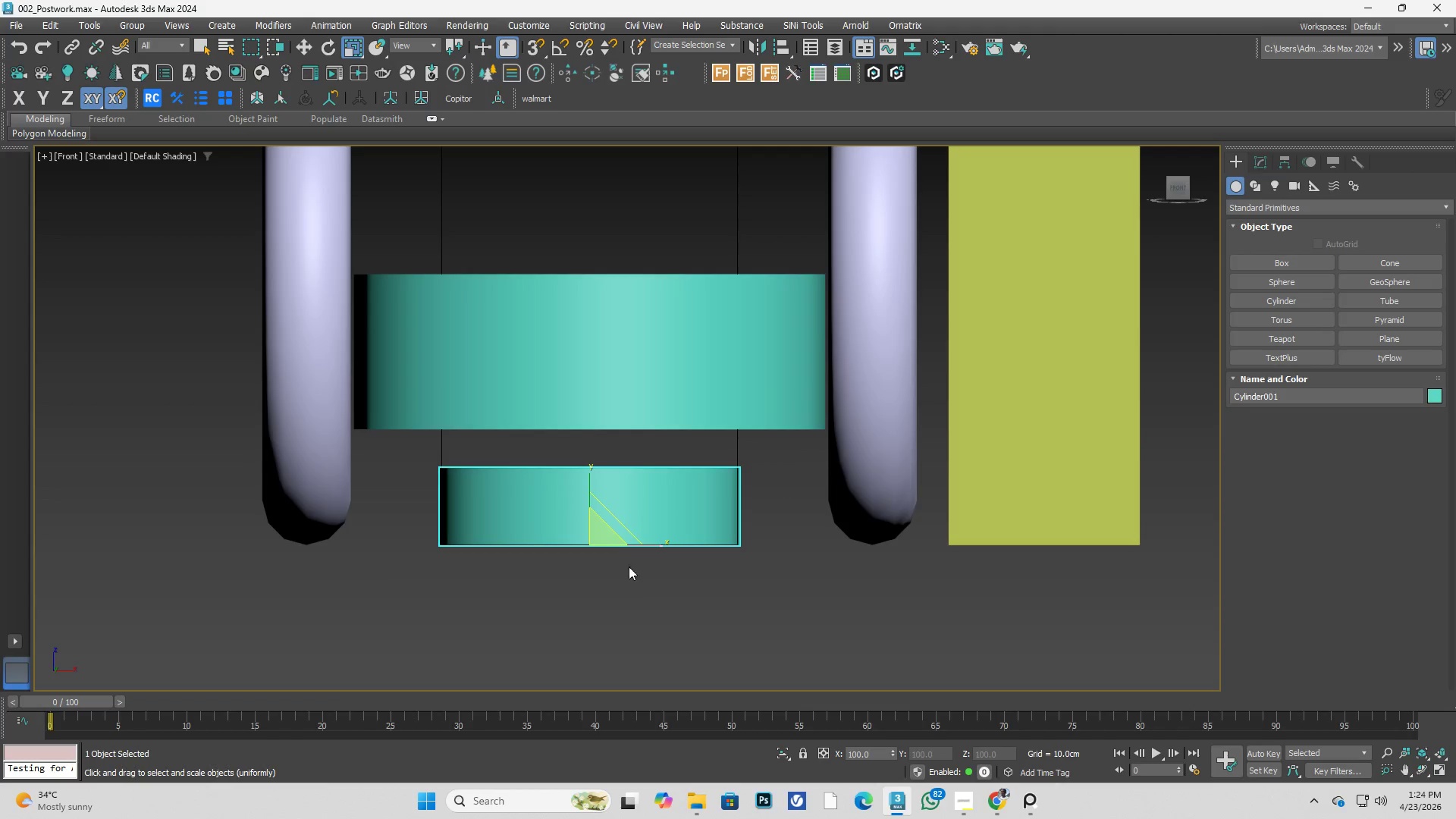 
left_click_drag(start_coordinate=[610, 543], to_coordinate=[602, 504])
 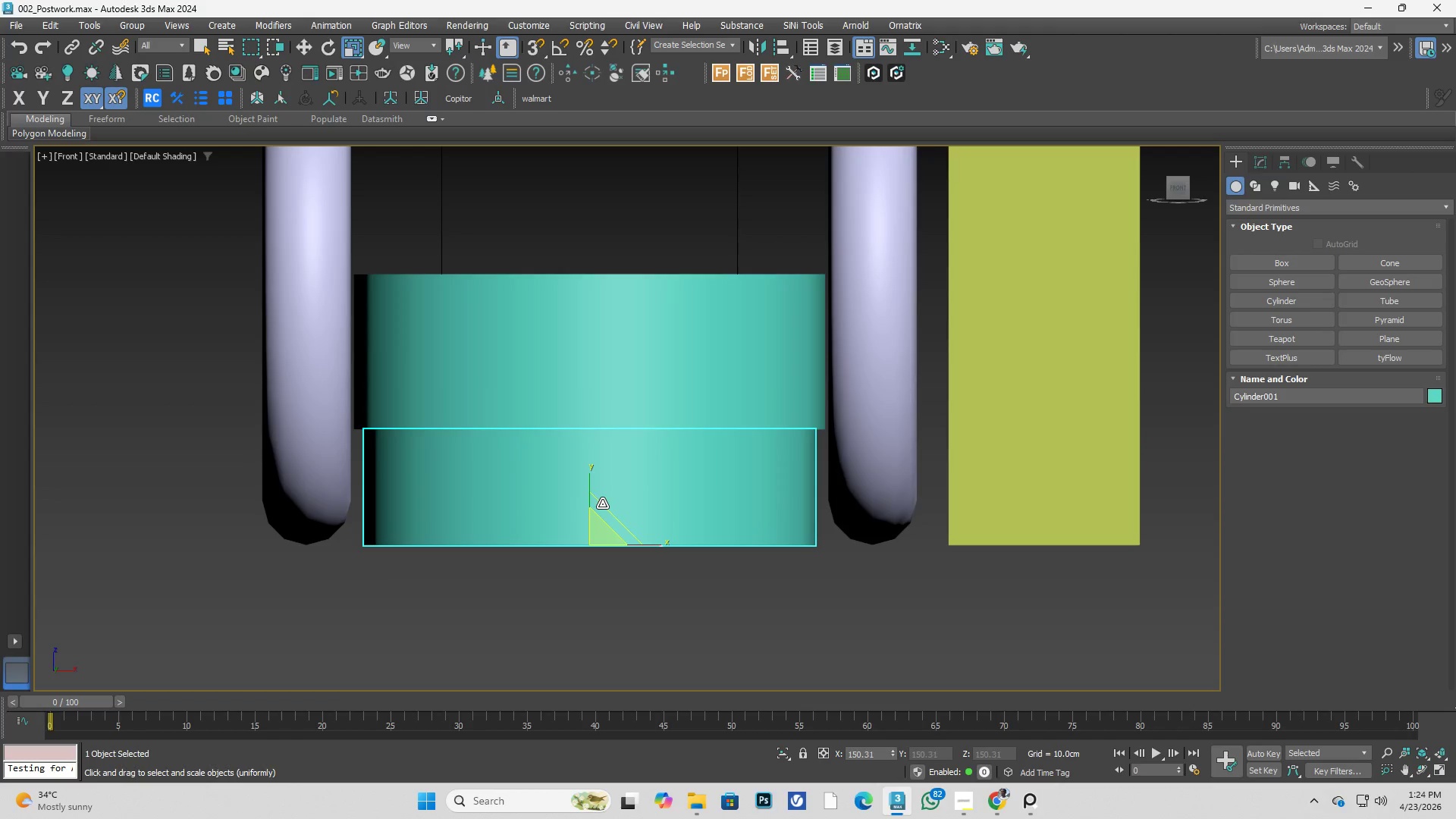 
key(Control+ControlLeft)
 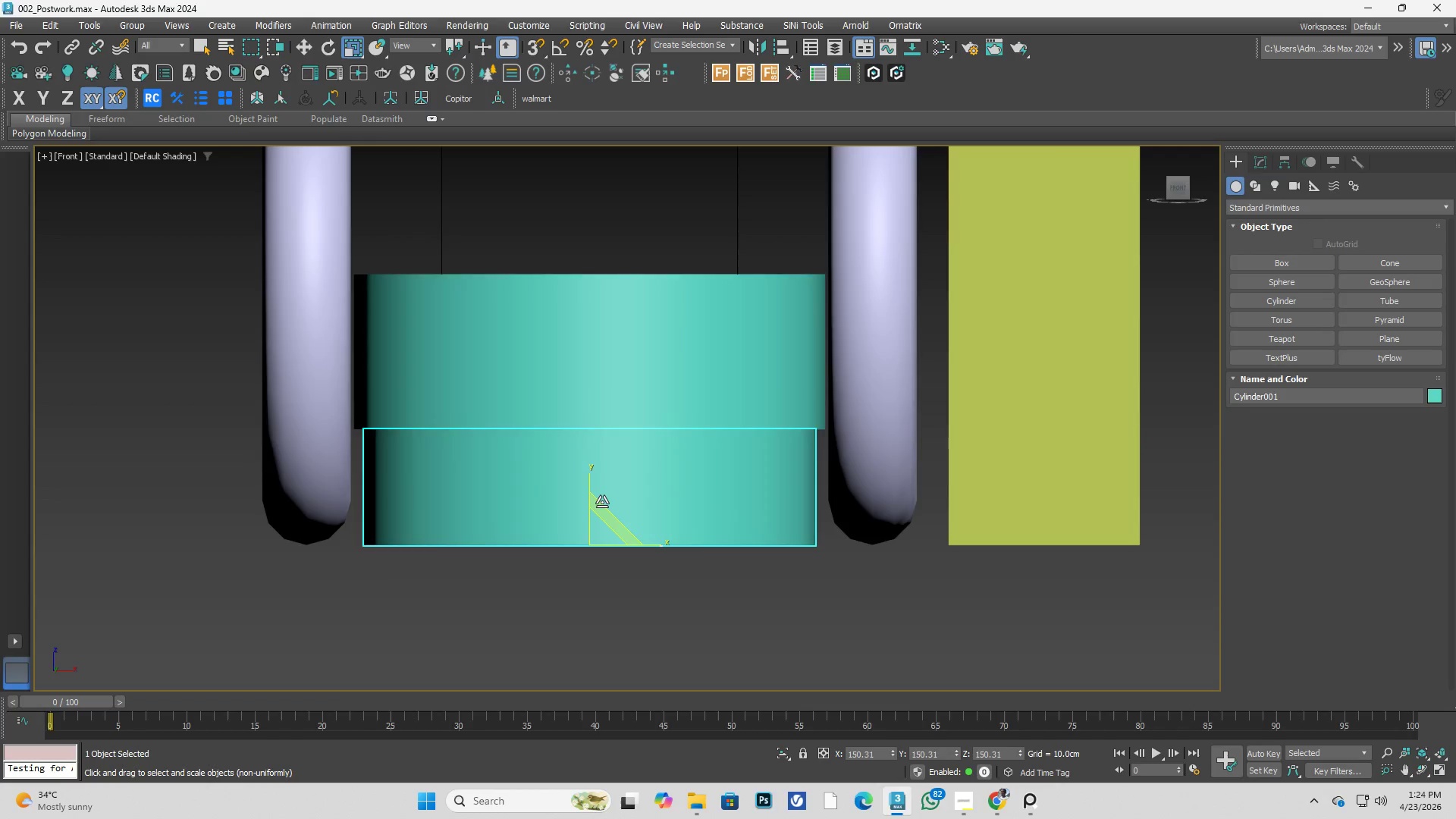 
key(Control+Z)
 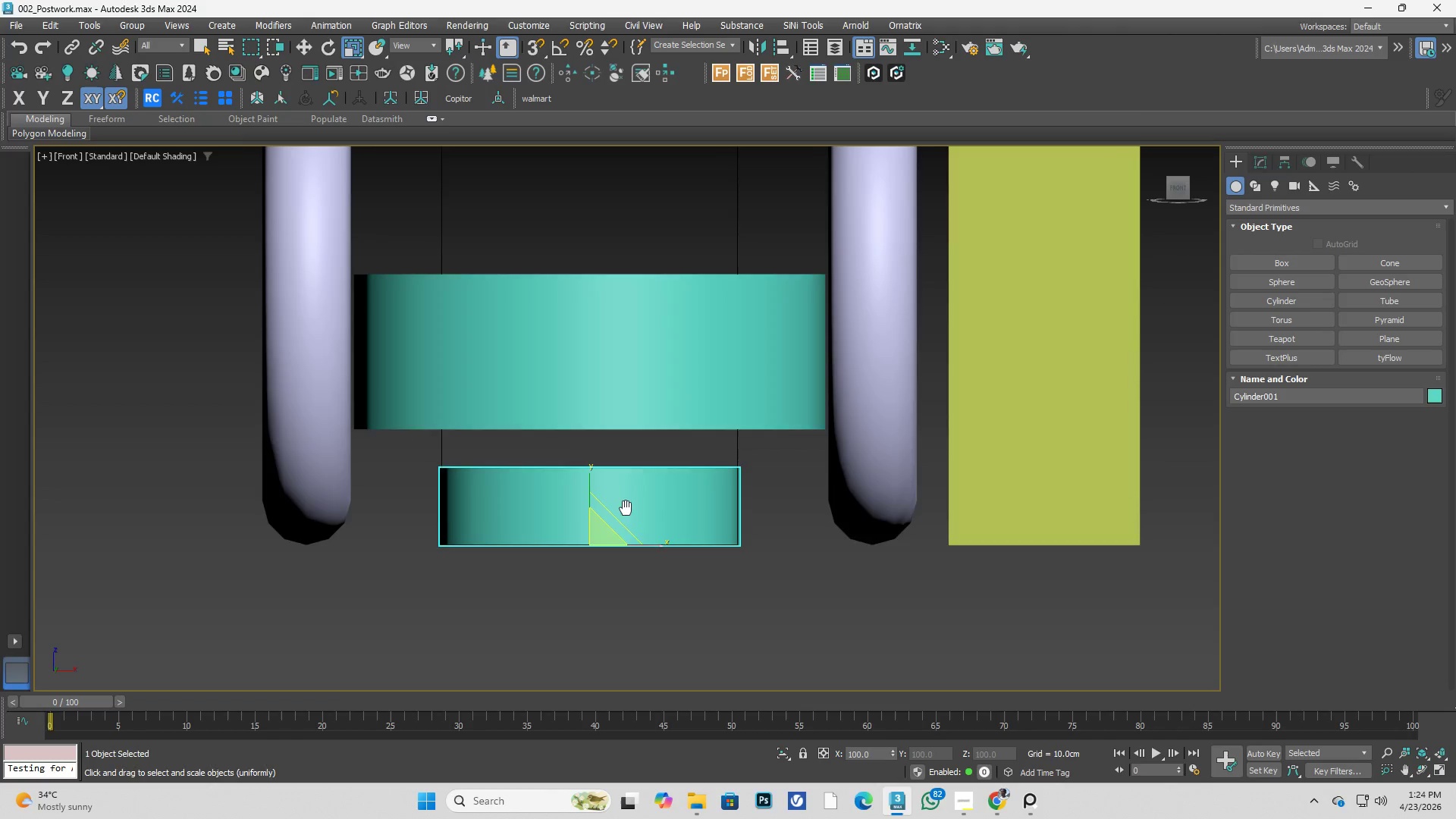 
key(T)
 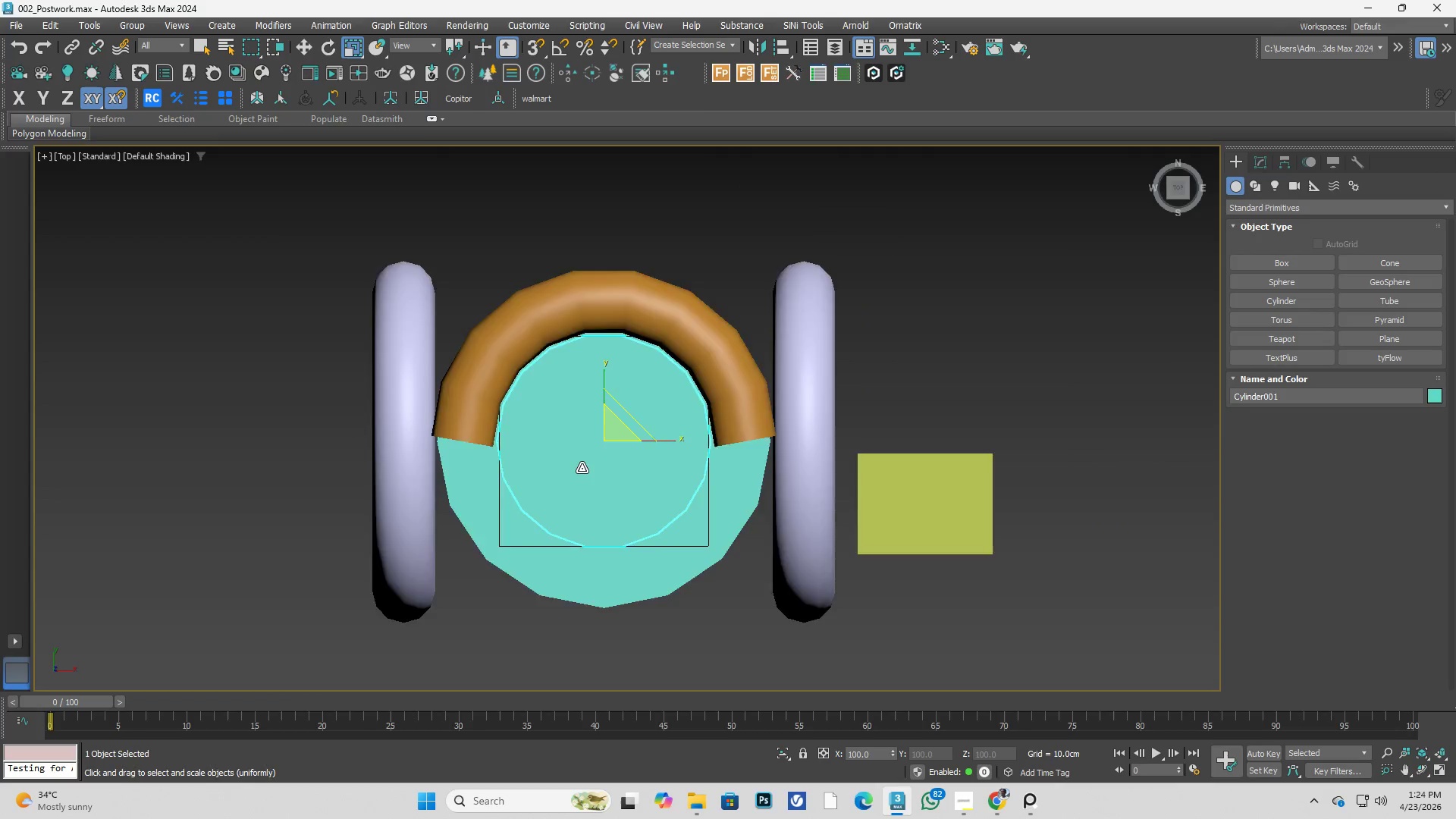 
key(F3)
 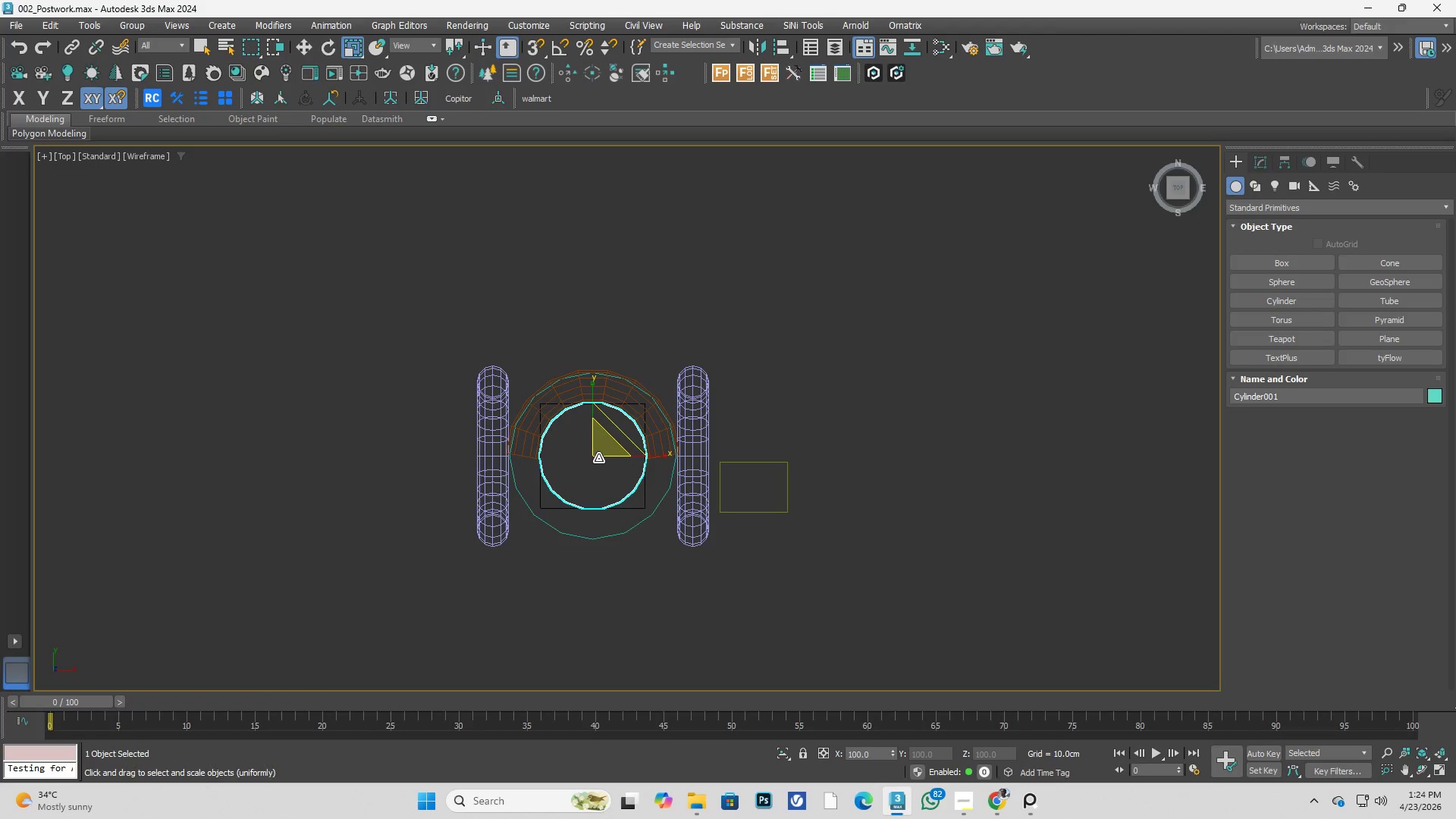 
scroll: coordinate [582, 472], scroll_direction: down, amount: 2.0
 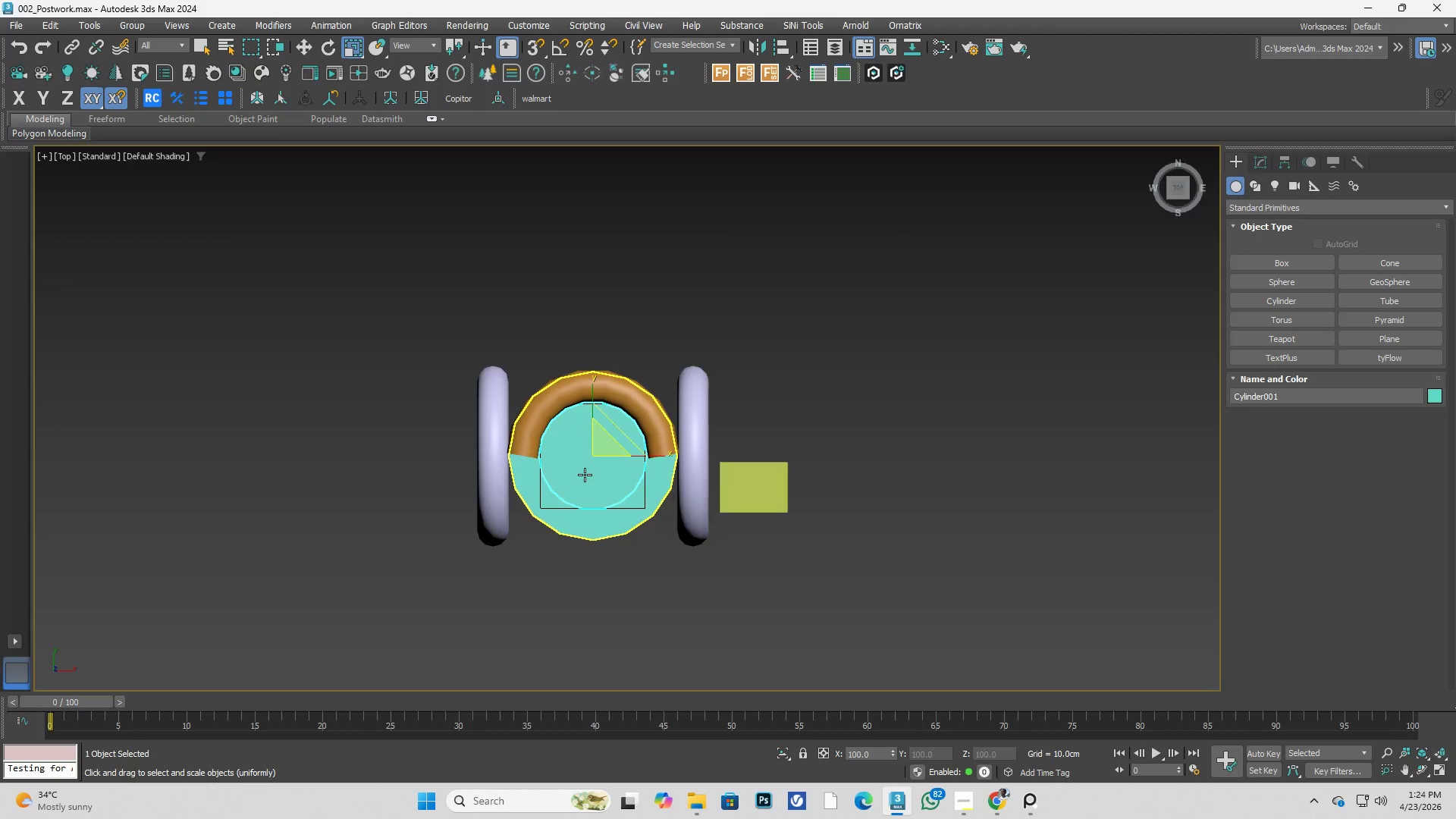 
scroll: coordinate [600, 457], scroll_direction: up, amount: 1.0
 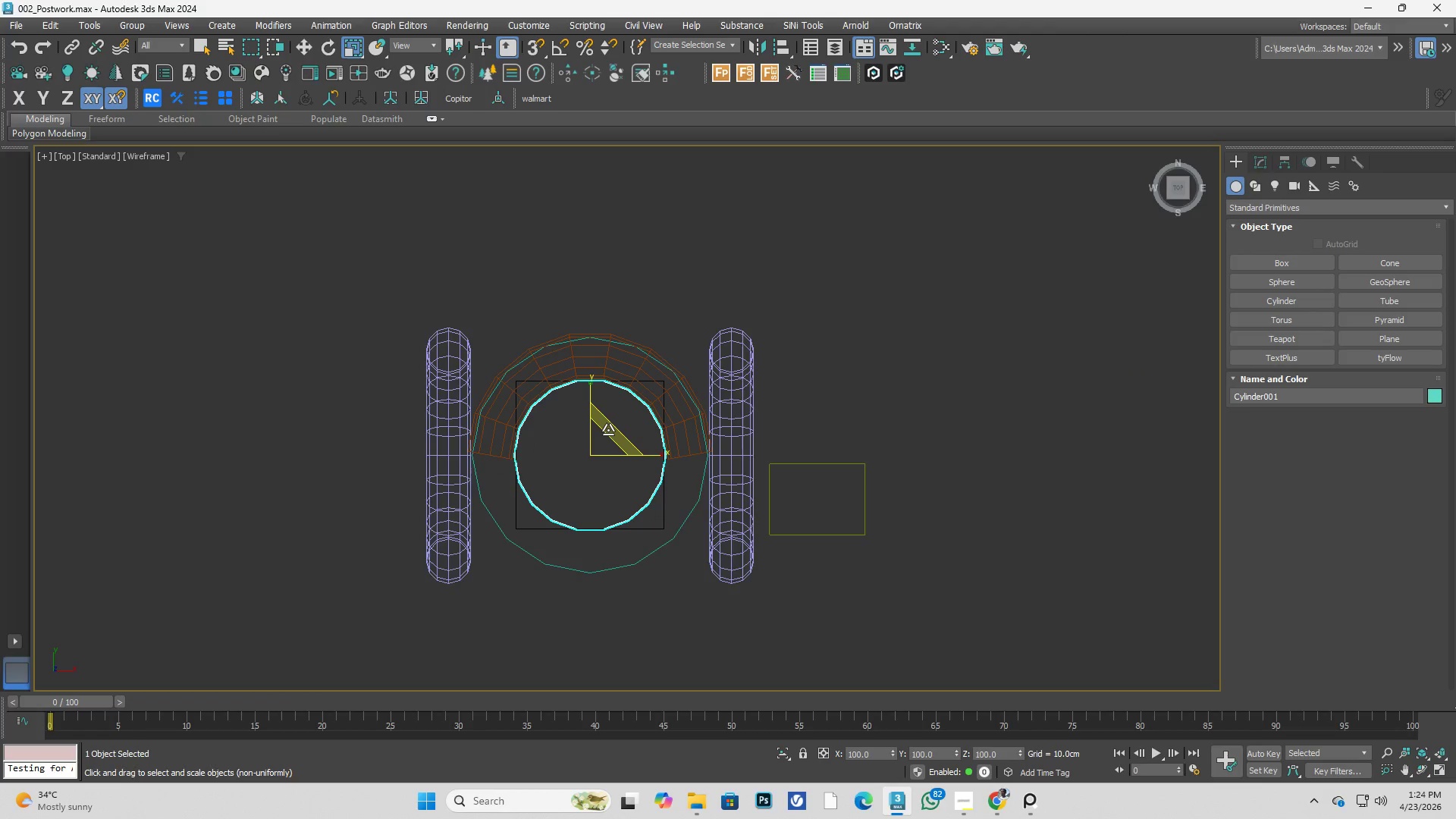 
left_click_drag(start_coordinate=[608, 430], to_coordinate=[604, 387])
 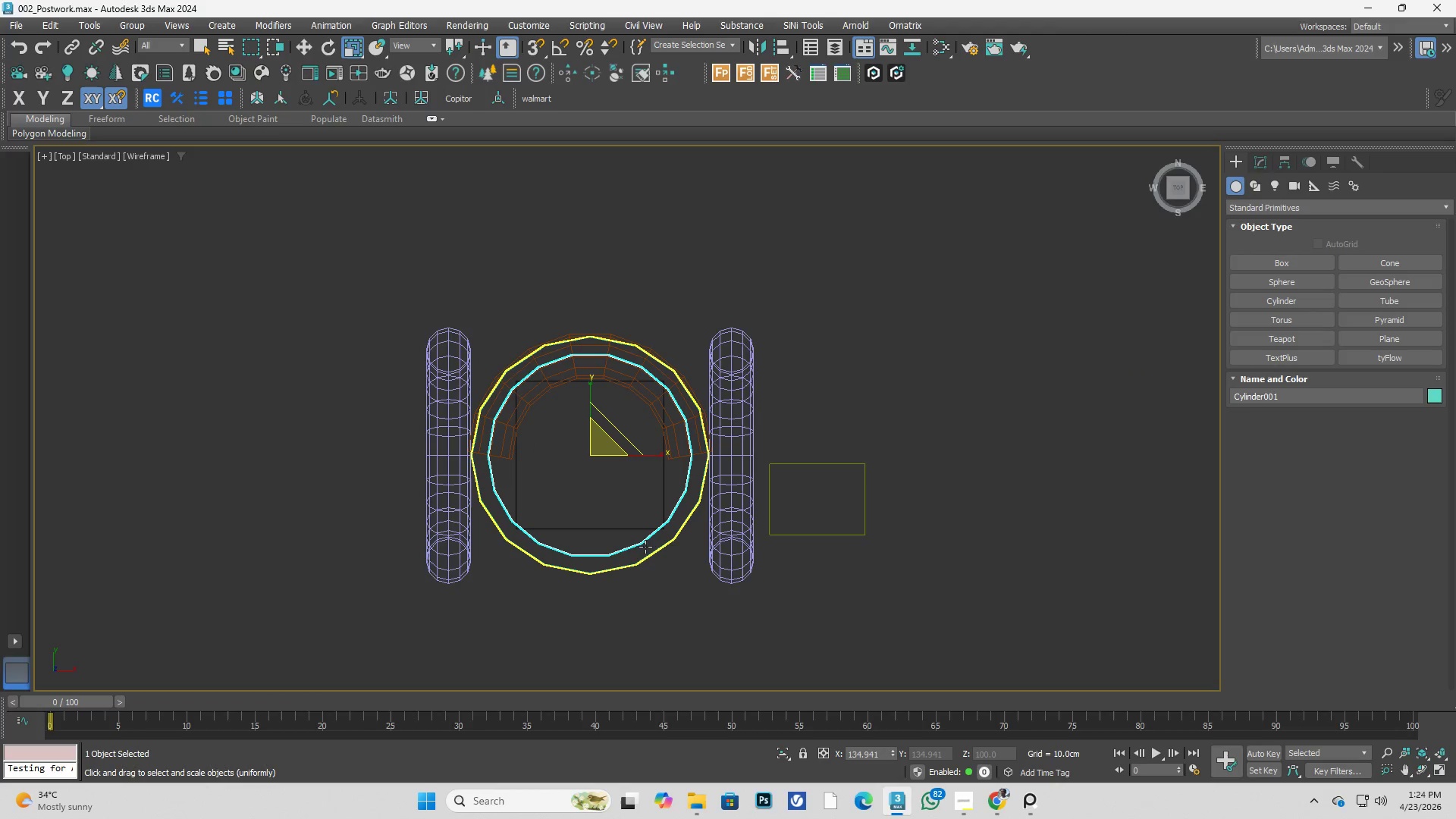 
left_click([651, 554])
 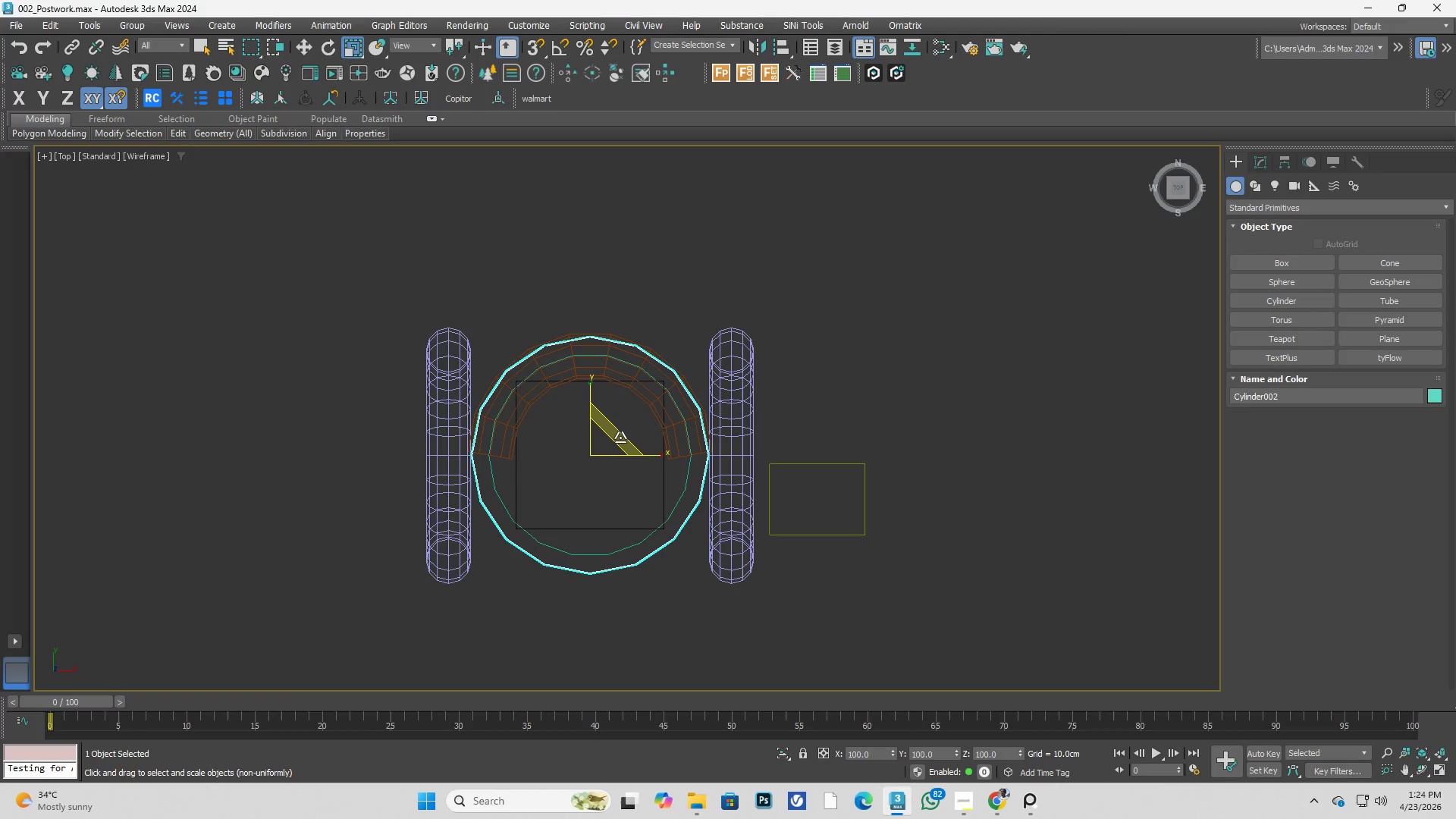 
left_click_drag(start_coordinate=[620, 436], to_coordinate=[617, 411])
 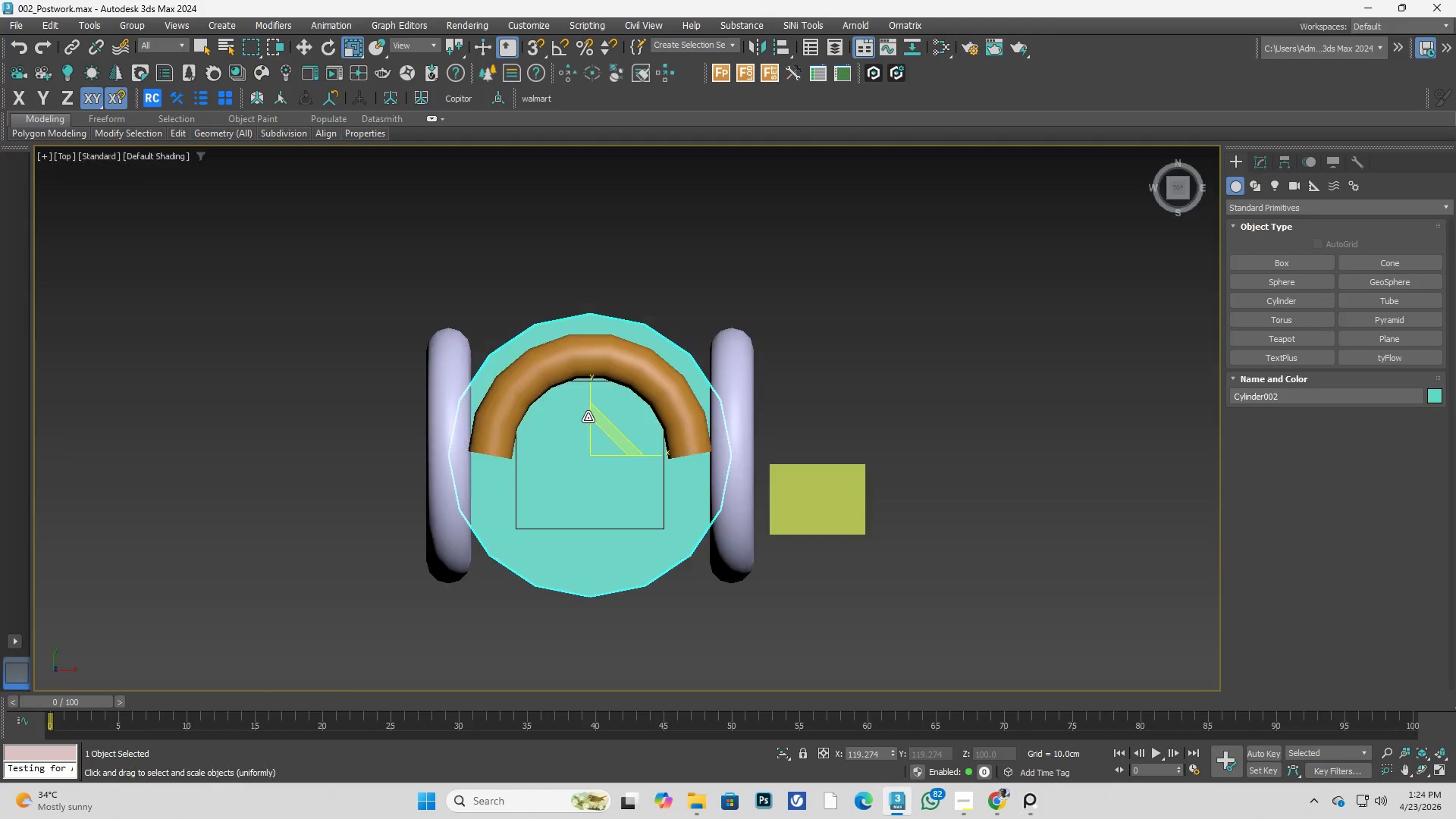 
key(F3)
 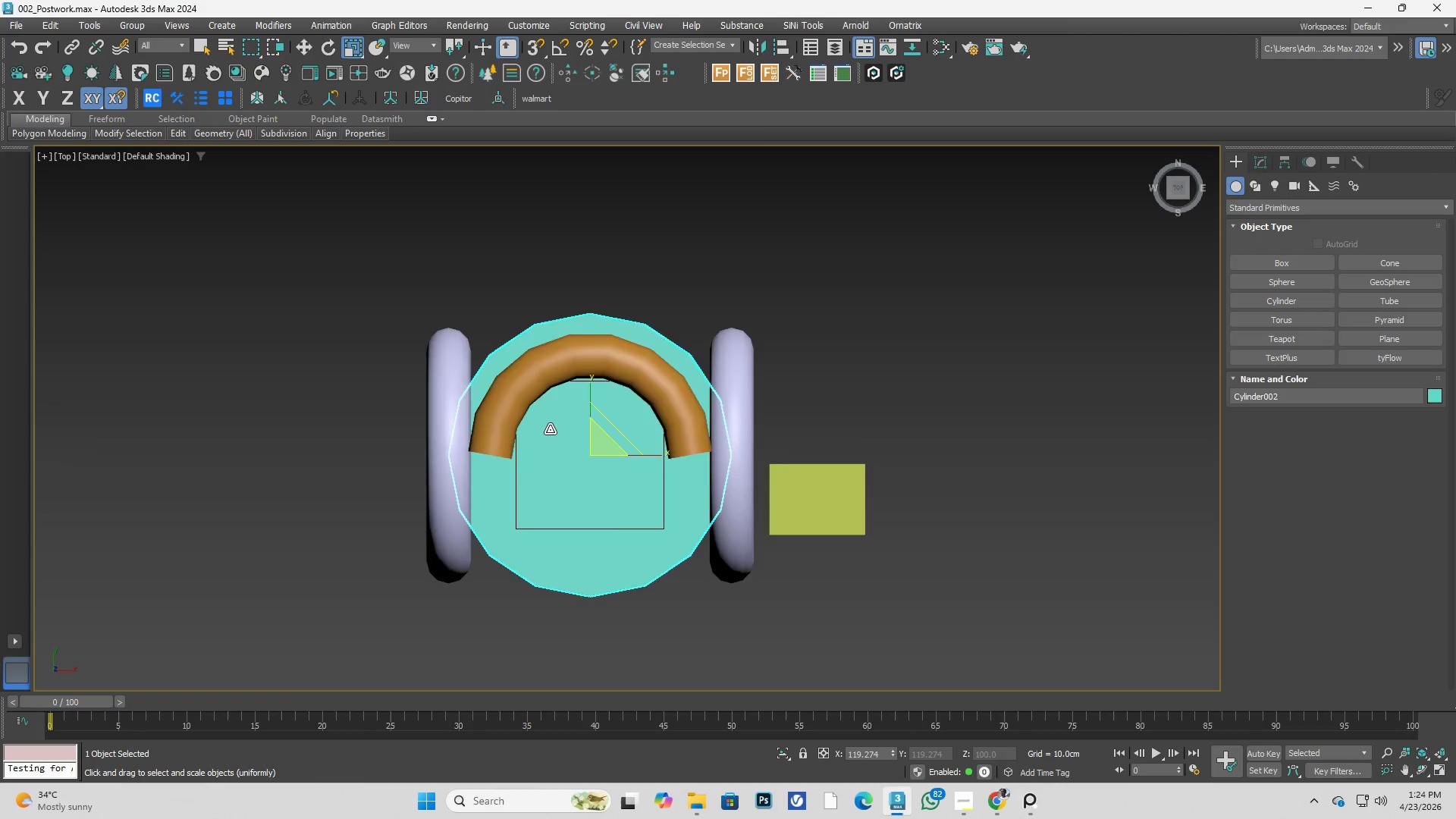 
hold_key(key=AltLeft, duration=0.39)
 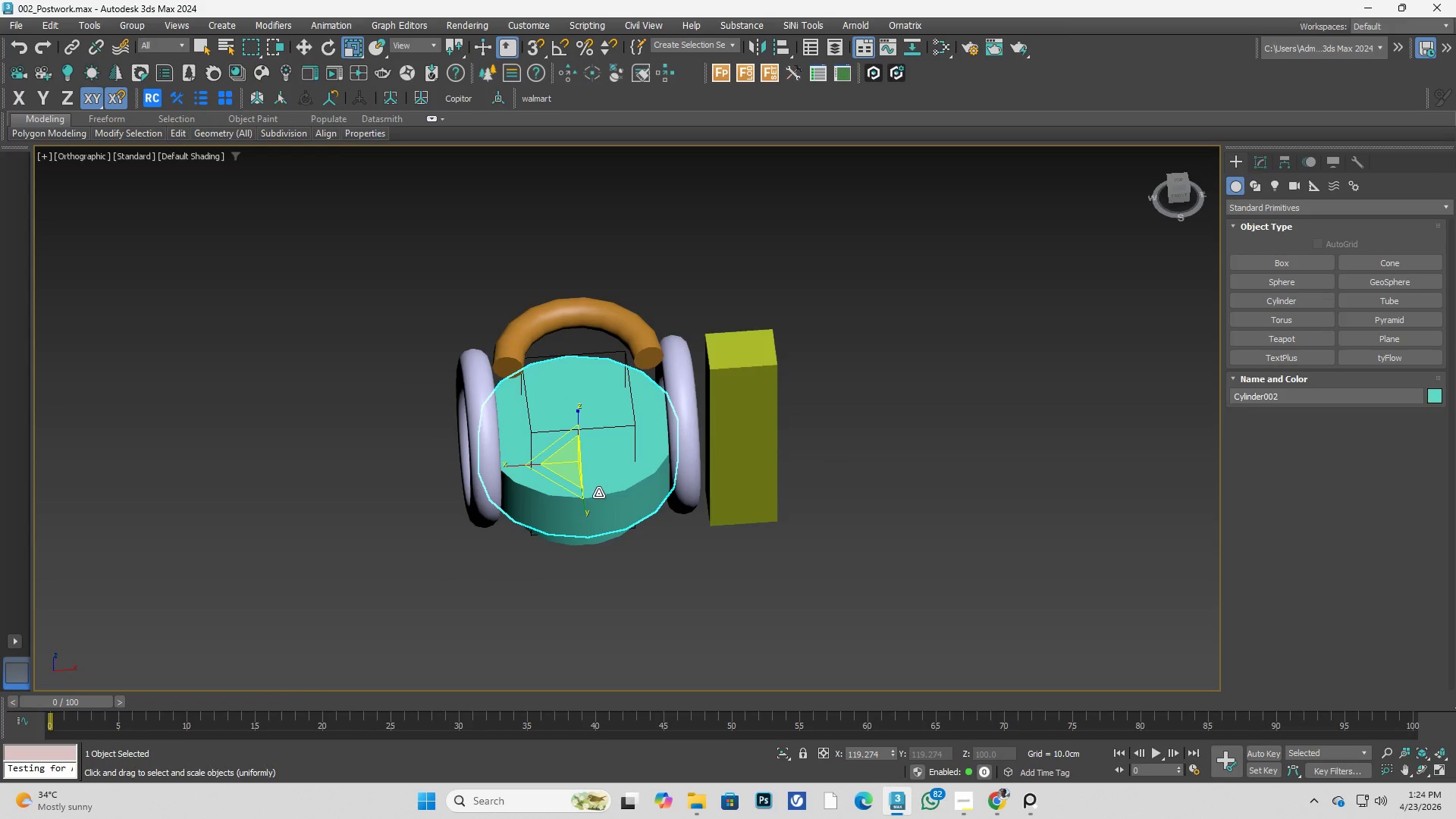 
scroll: coordinate [550, 426], scroll_direction: down, amount: 1.0
 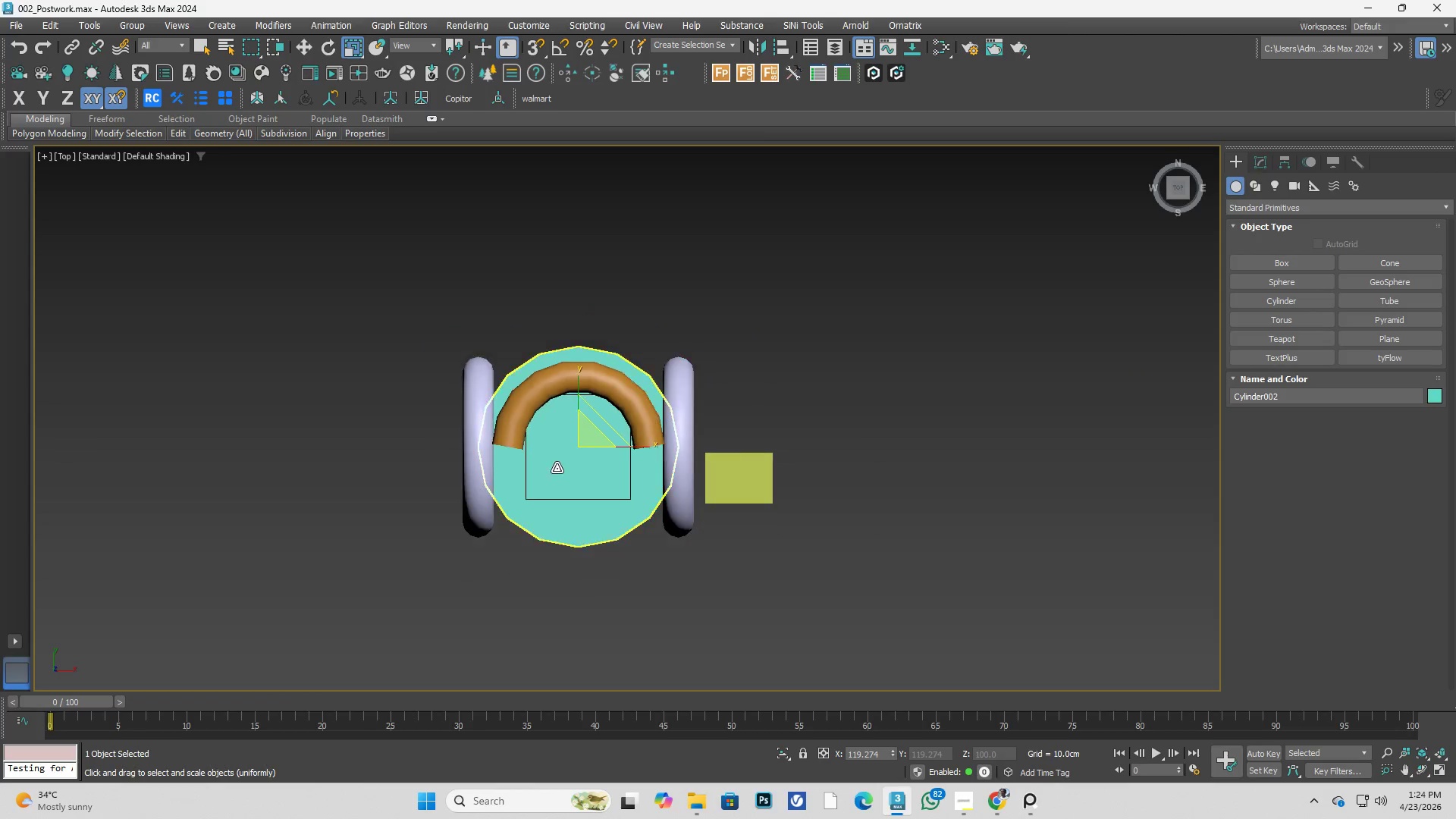 
key(Alt+AltLeft)
 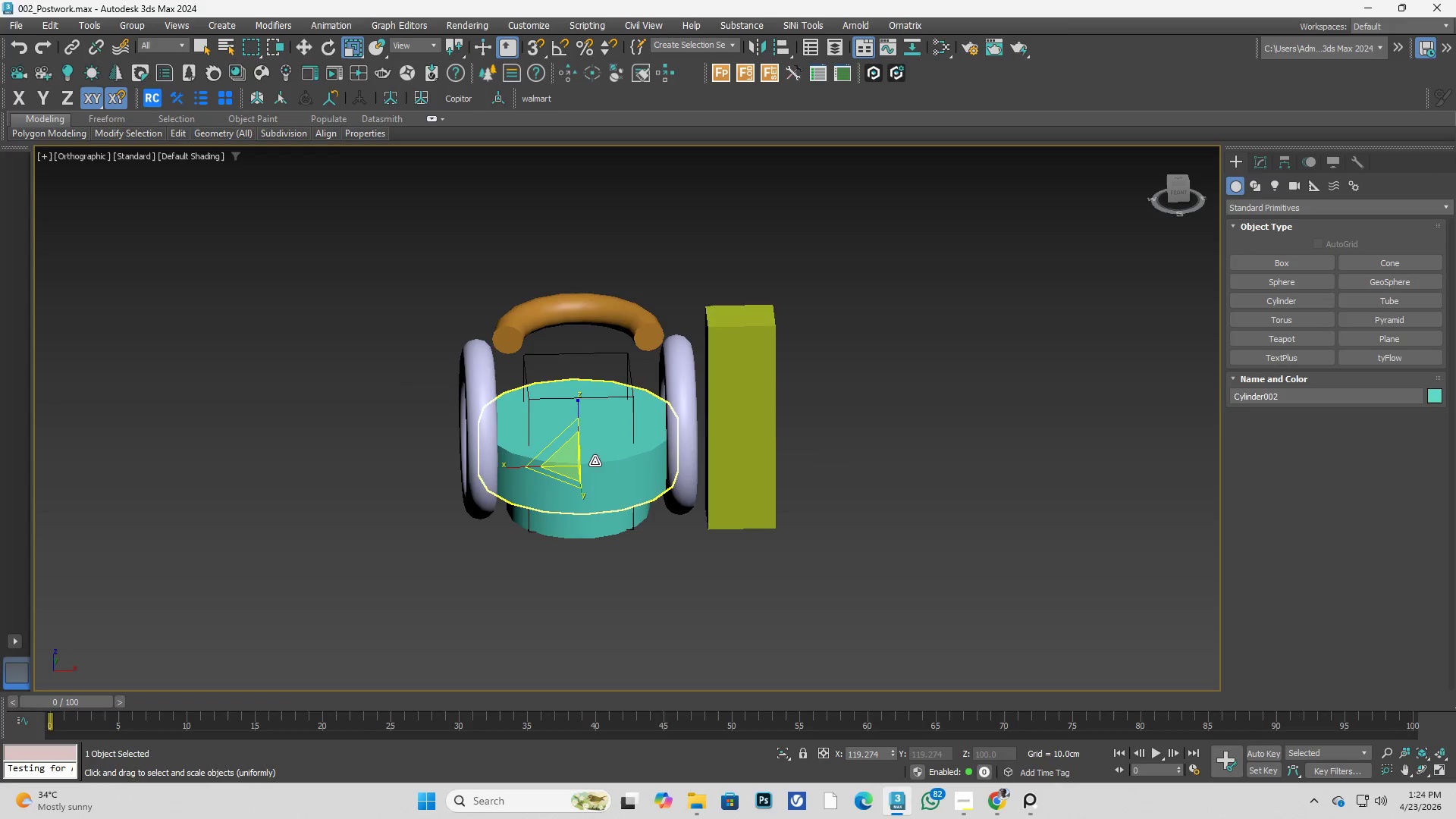 
key(F)
 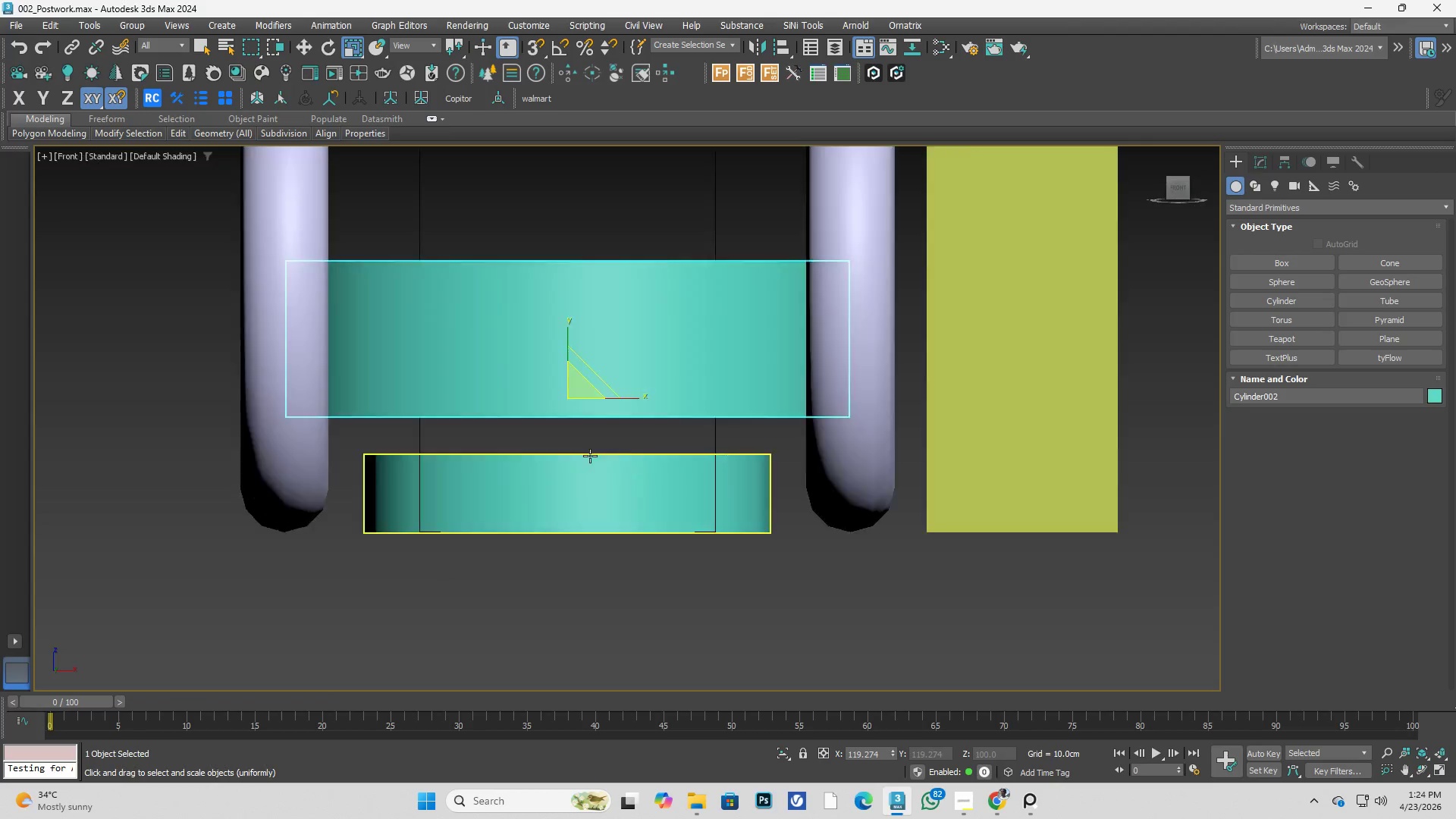 
key(Alt+AltLeft)
 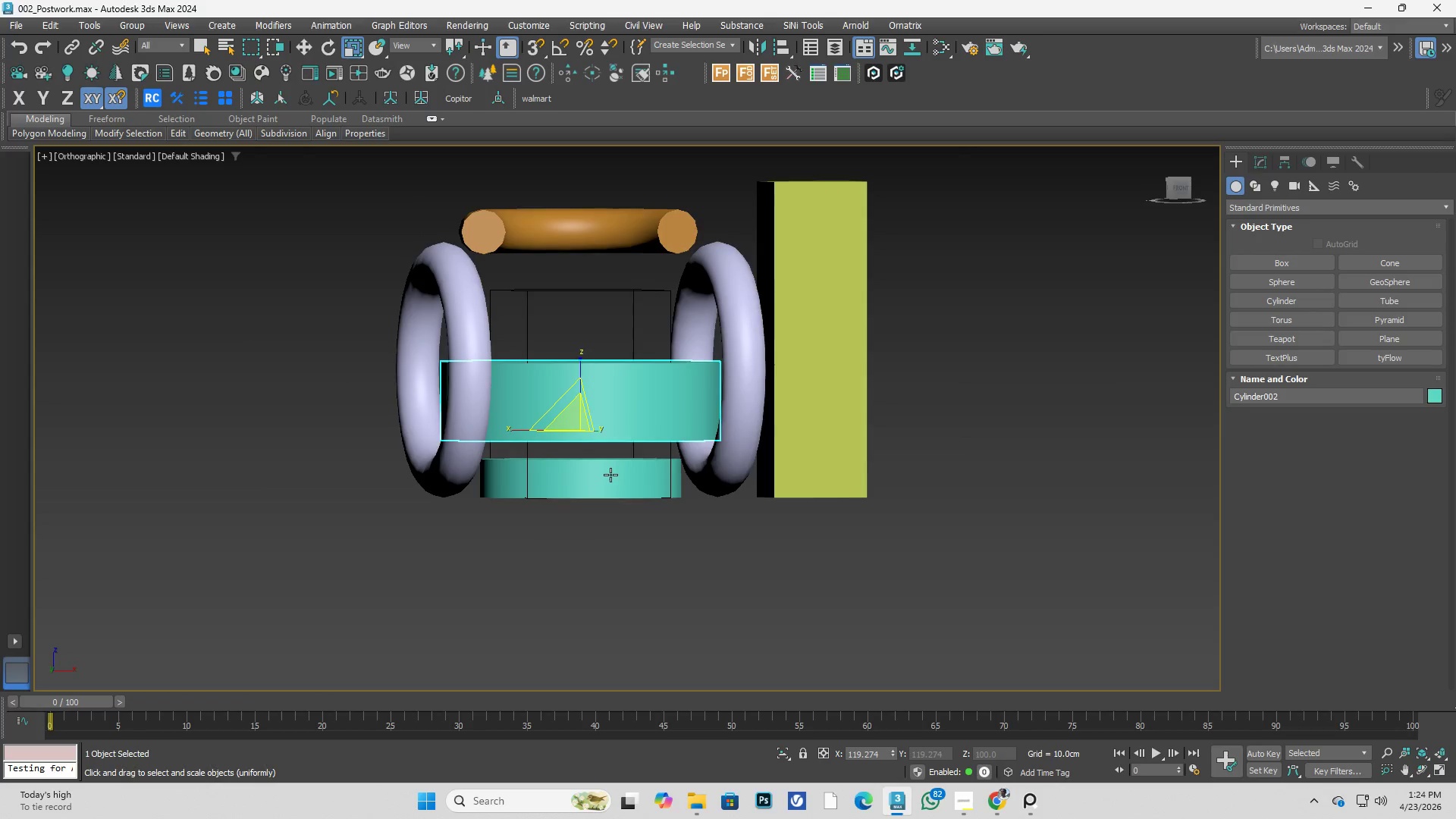 
scroll: coordinate [596, 467], scroll_direction: down, amount: 2.0
 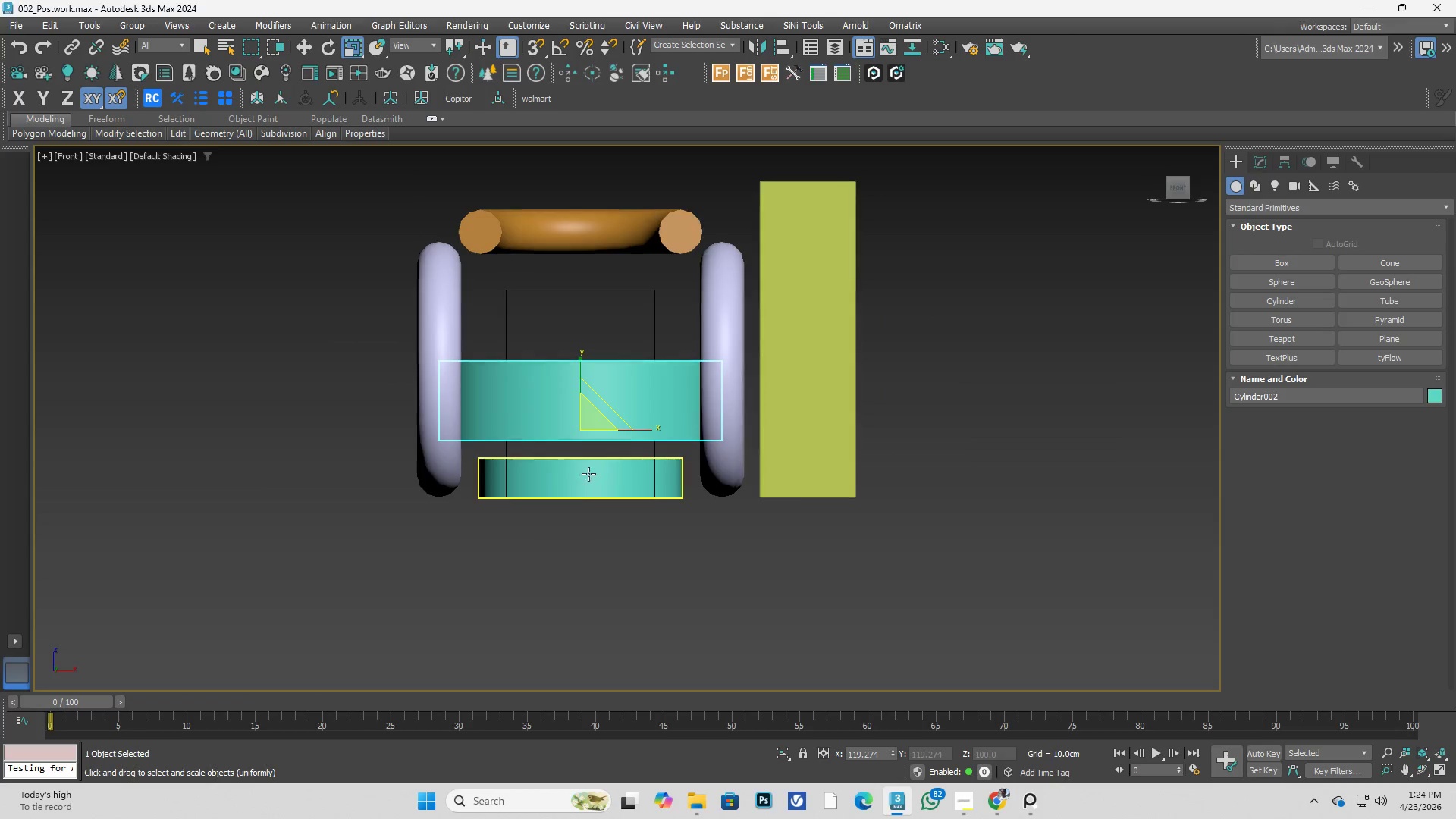 
hold_key(key=AltLeft, duration=0.39)
 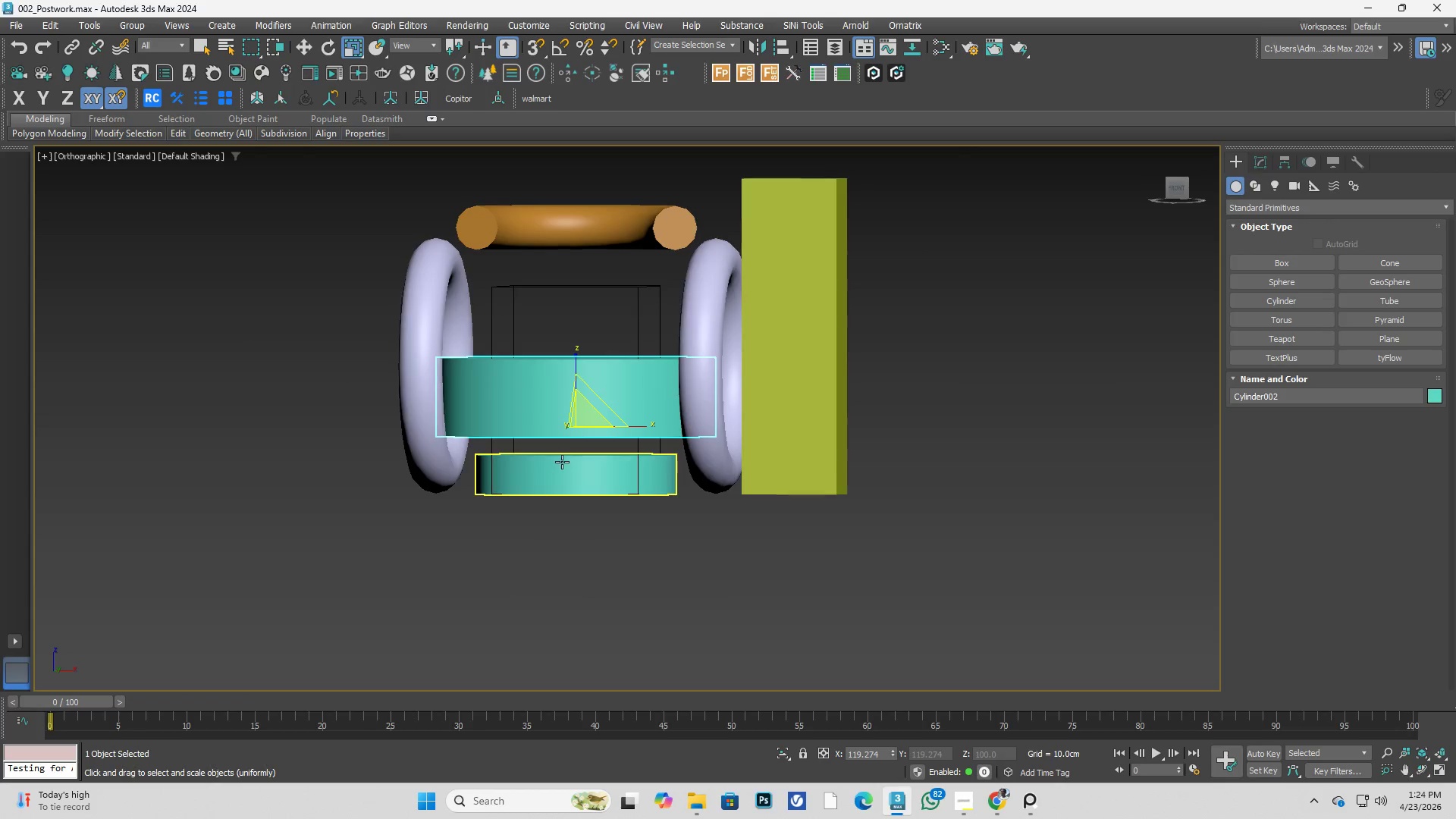 
key(F)
 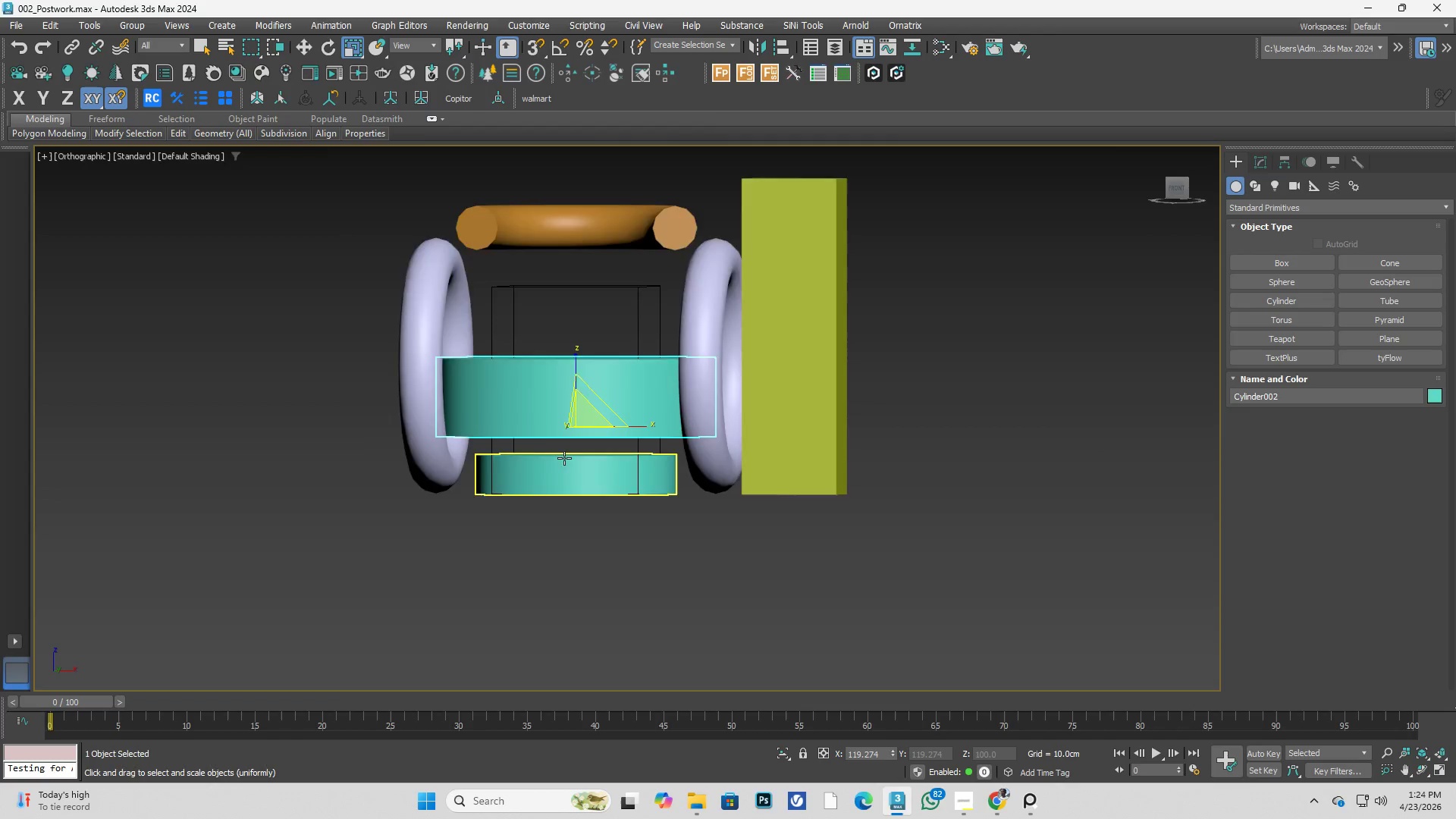 
key(F3)
 